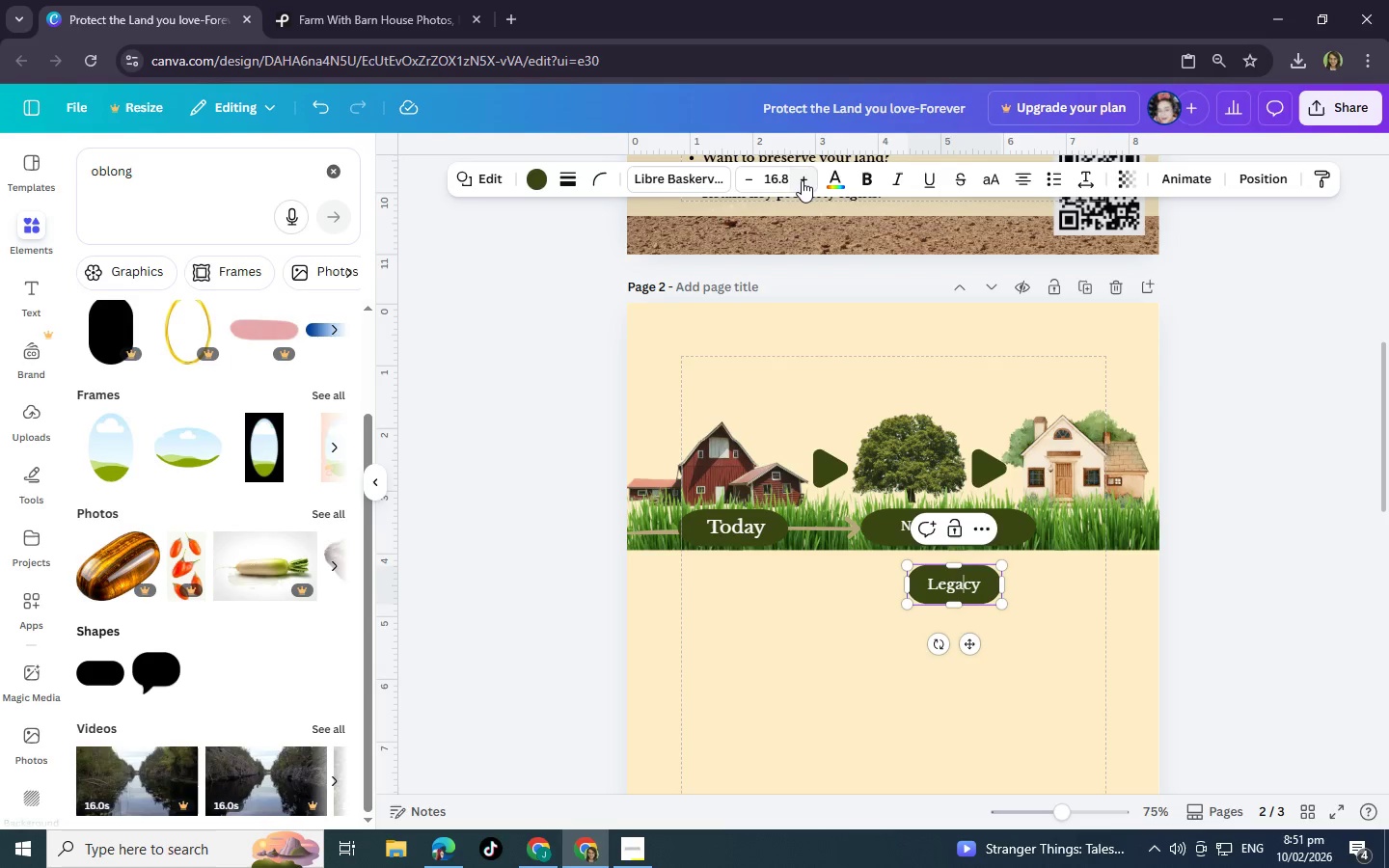 
left_click([802, 180])
 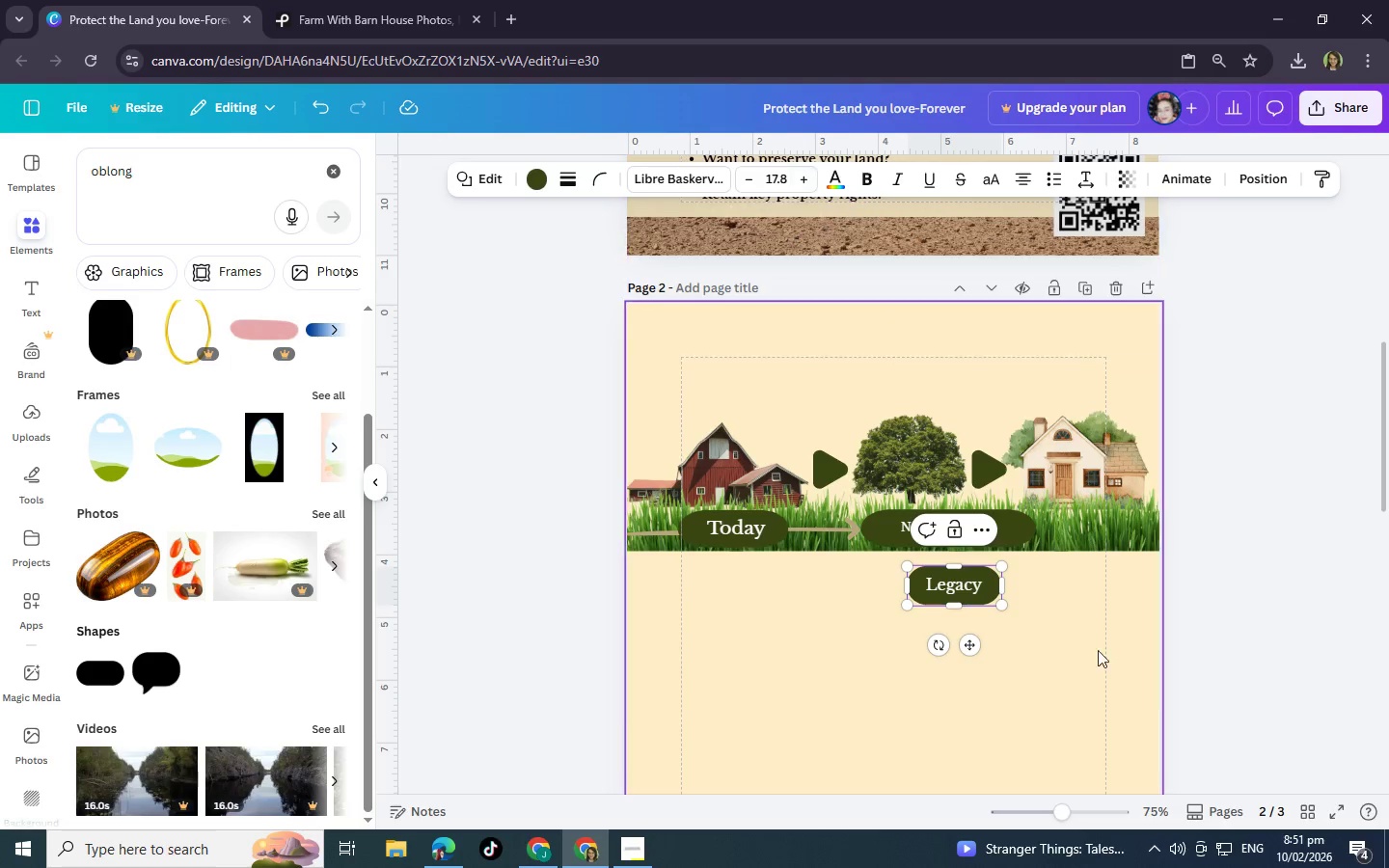 
left_click([1078, 655])
 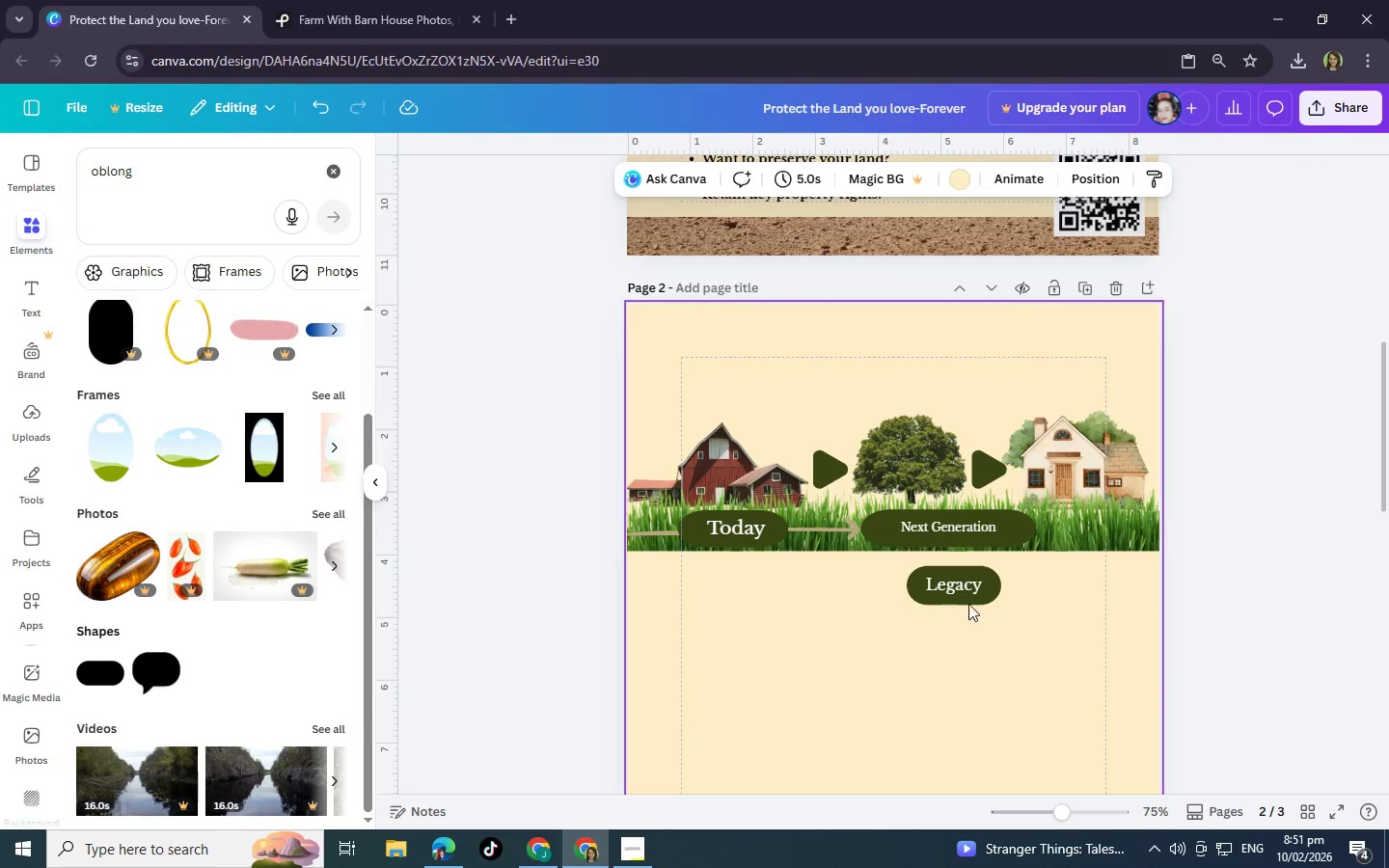 
left_click([968, 601])
 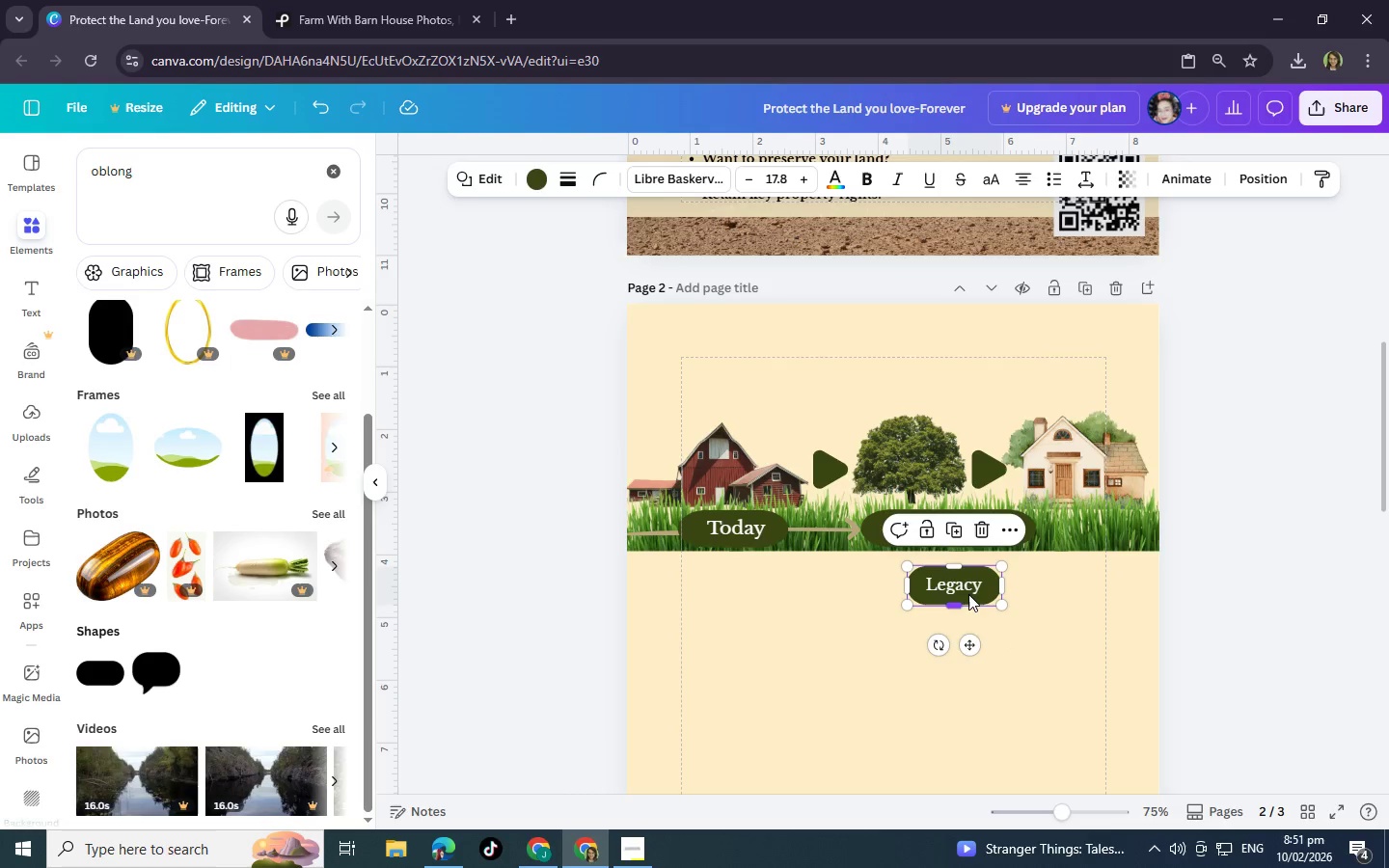 
left_click_drag(start_coordinate=[968, 594], to_coordinate=[1119, 534])
 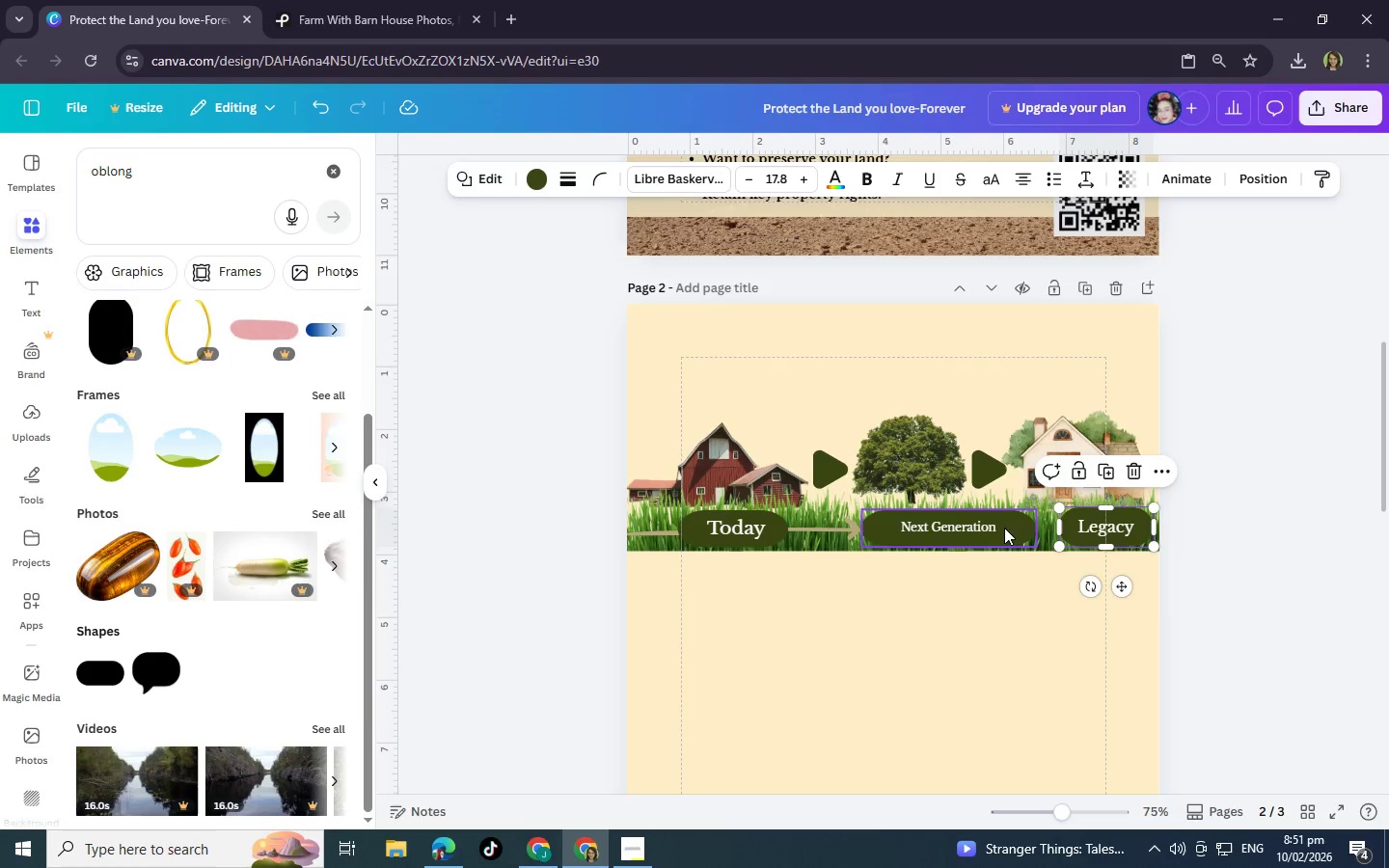 
left_click([1004, 528])
 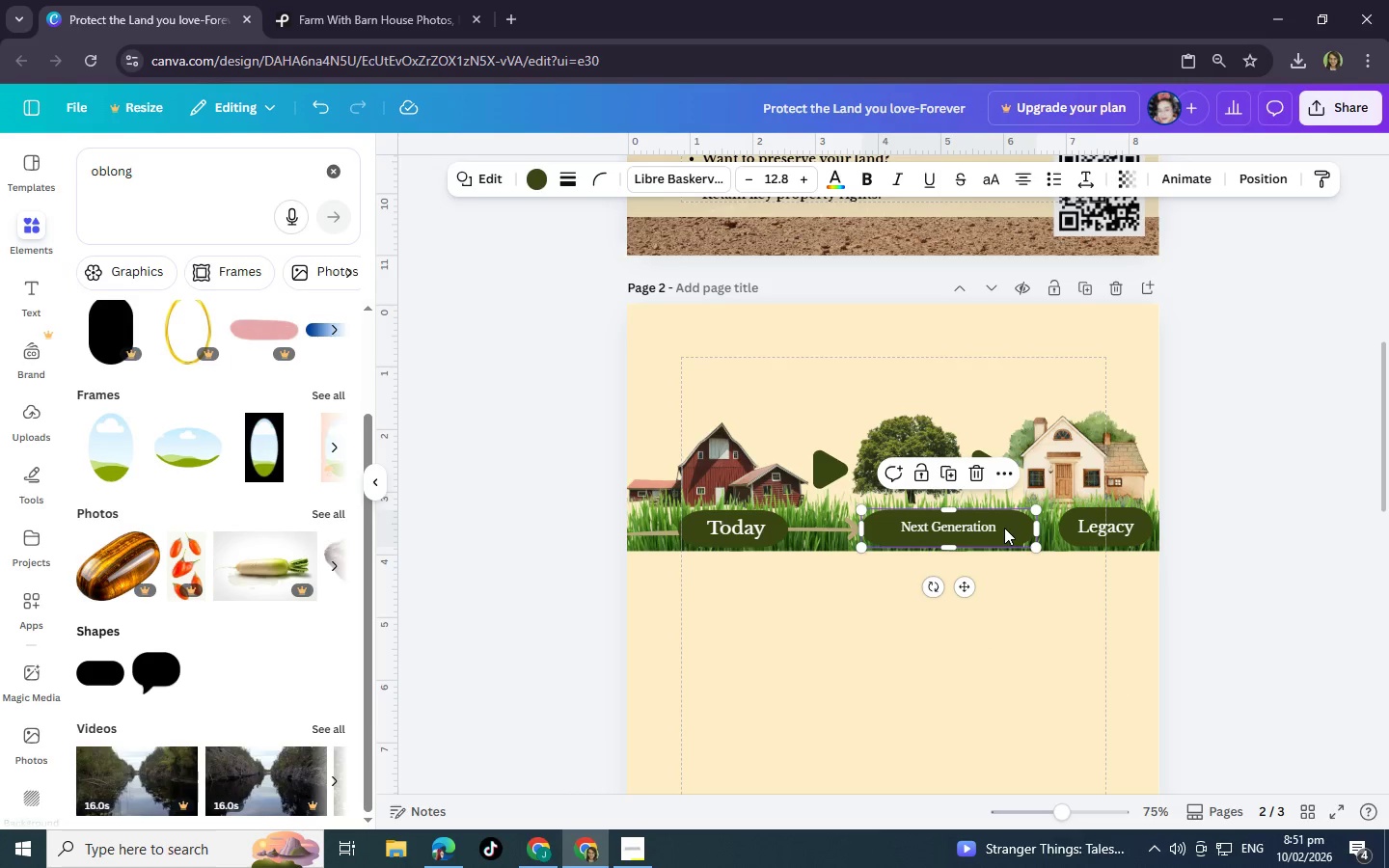 
left_click([1004, 528])
 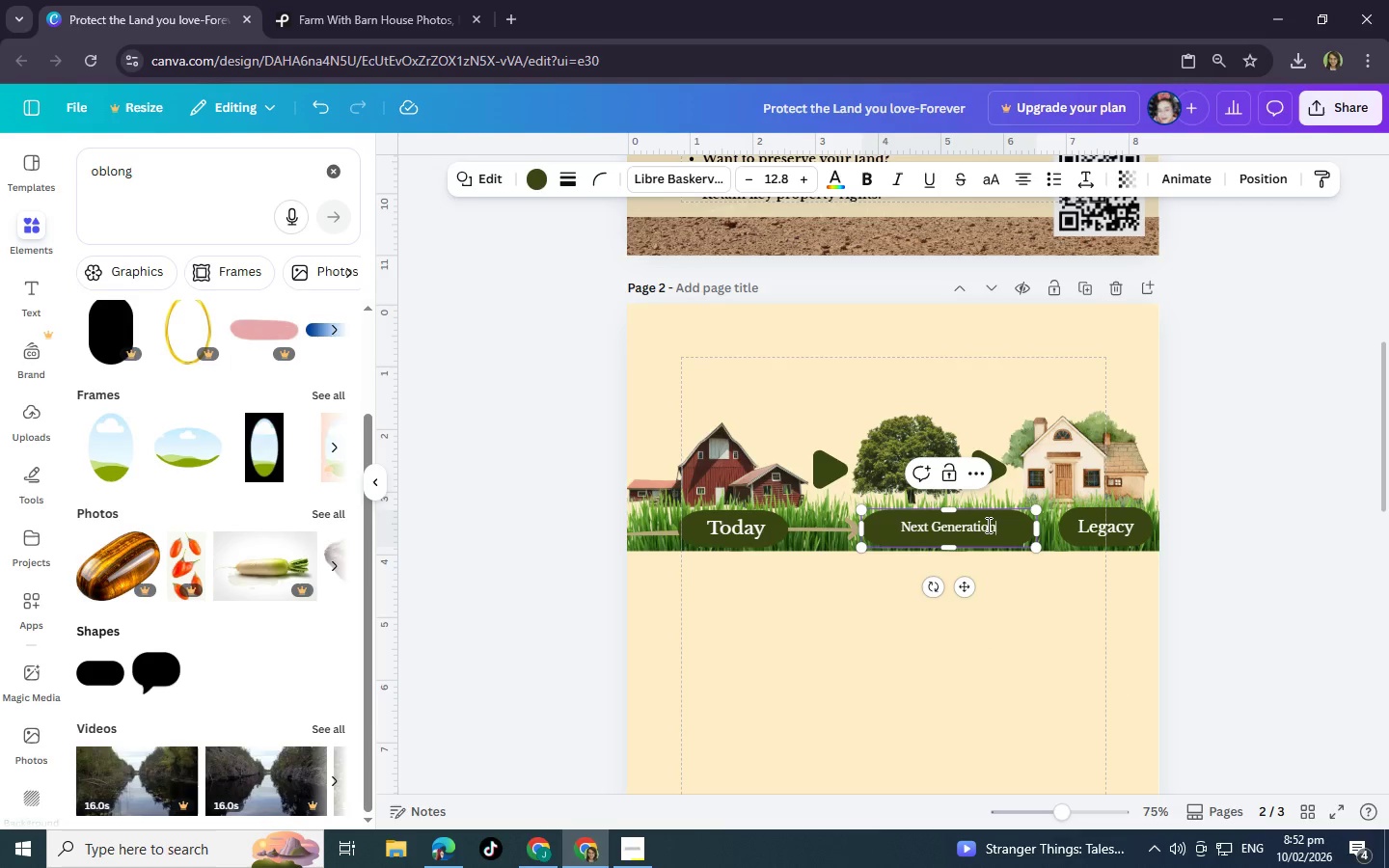 
left_click([987, 525])
 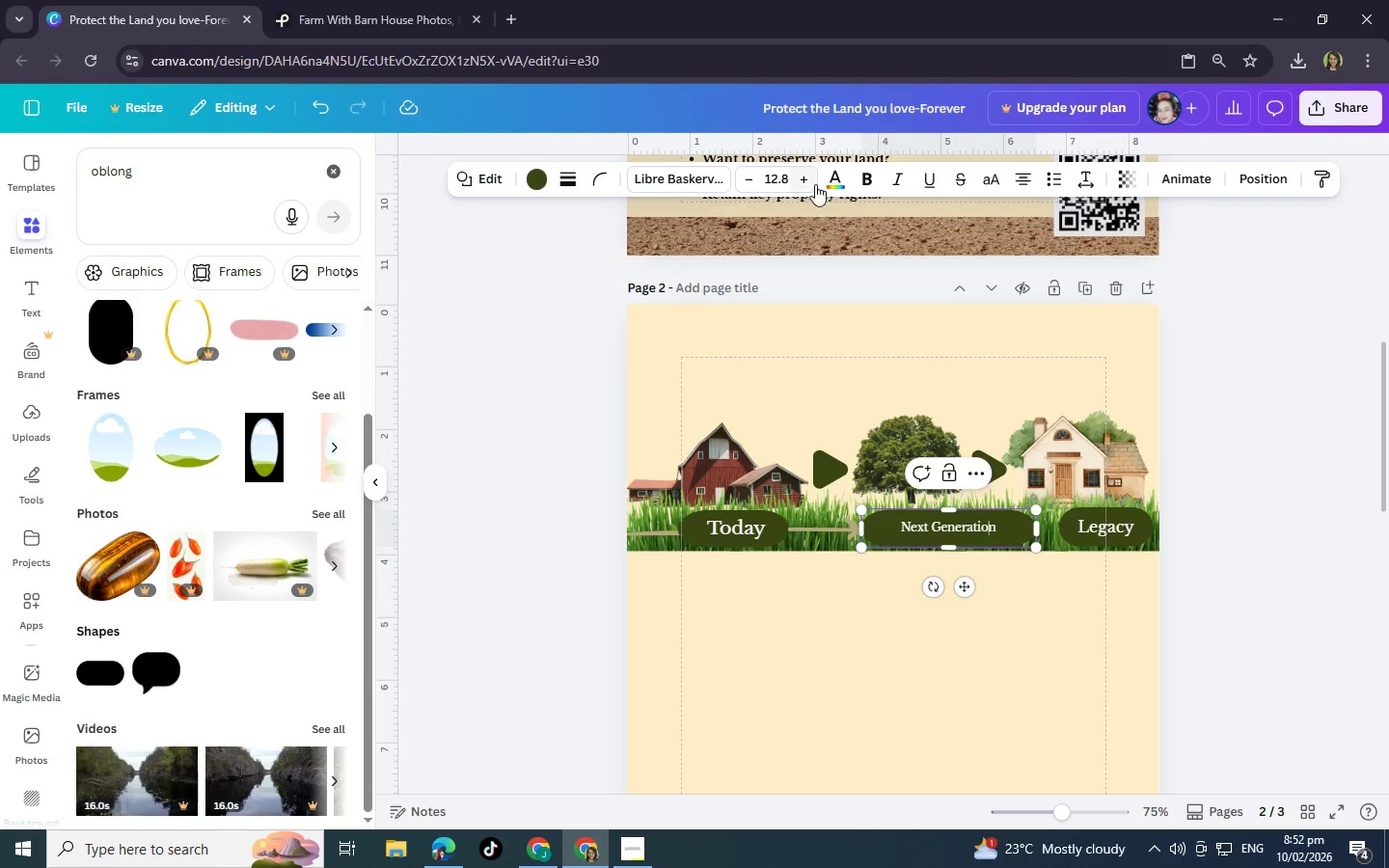 
left_click([801, 179])
 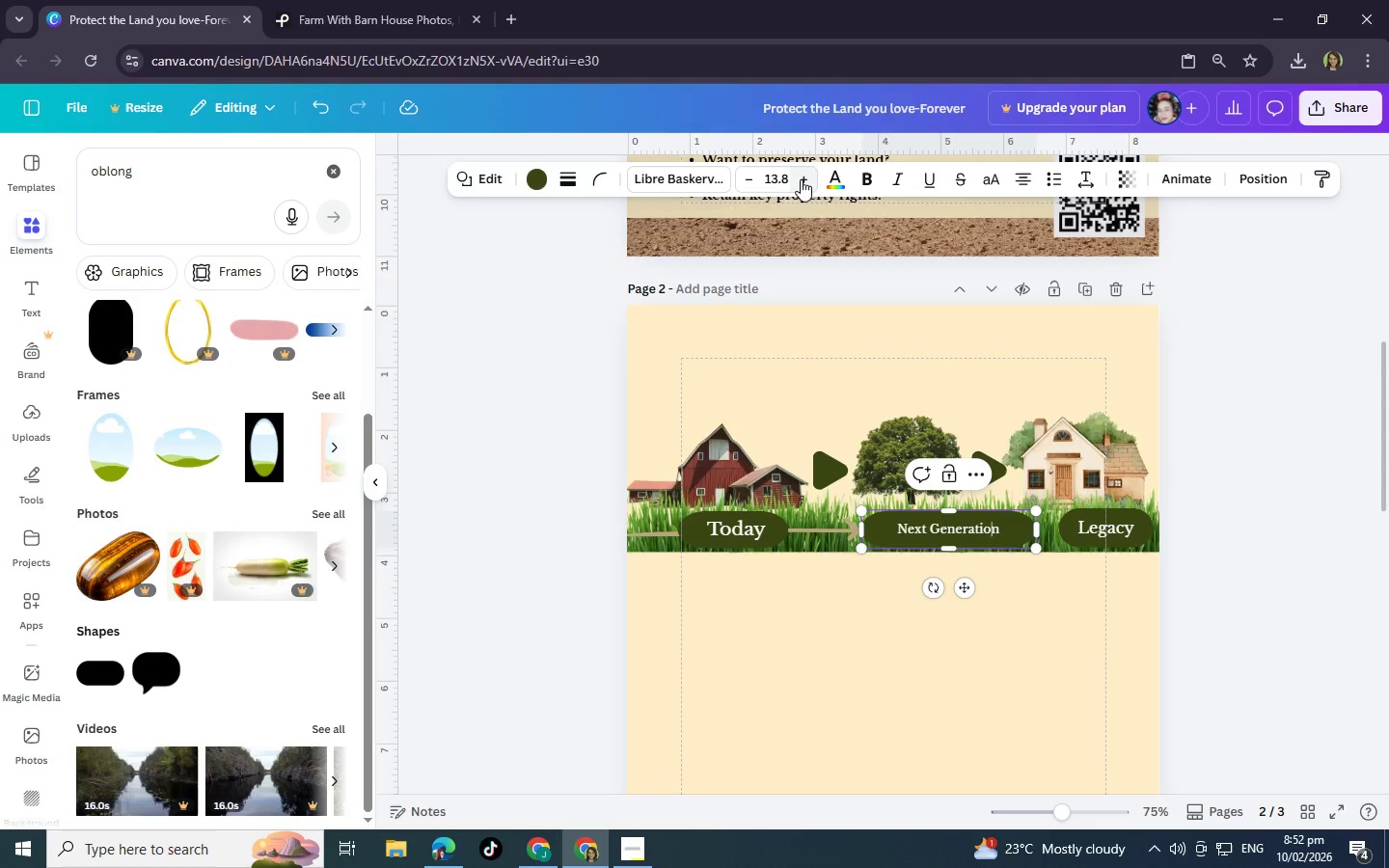 
left_click([801, 179])
 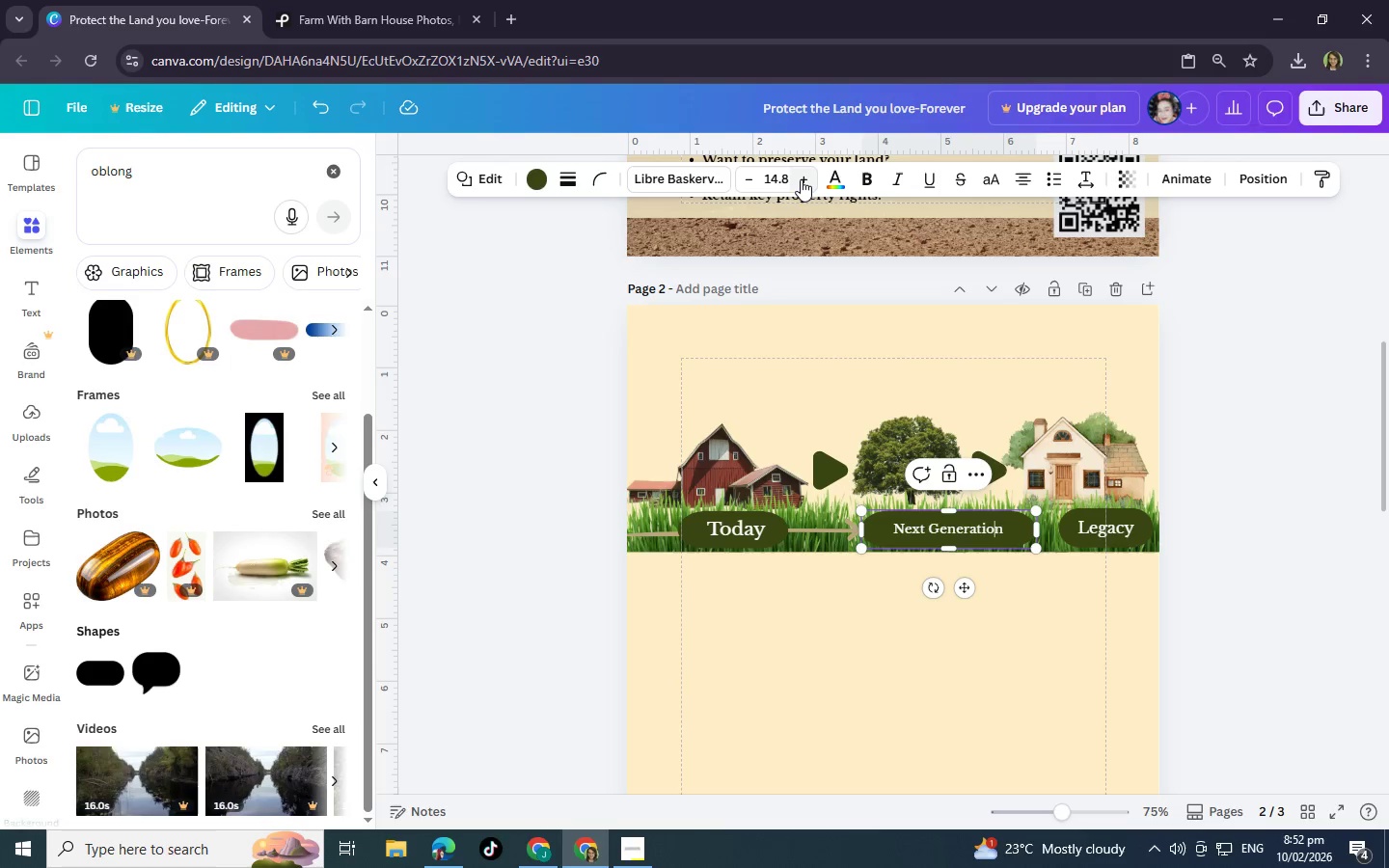 
left_click([801, 179])
 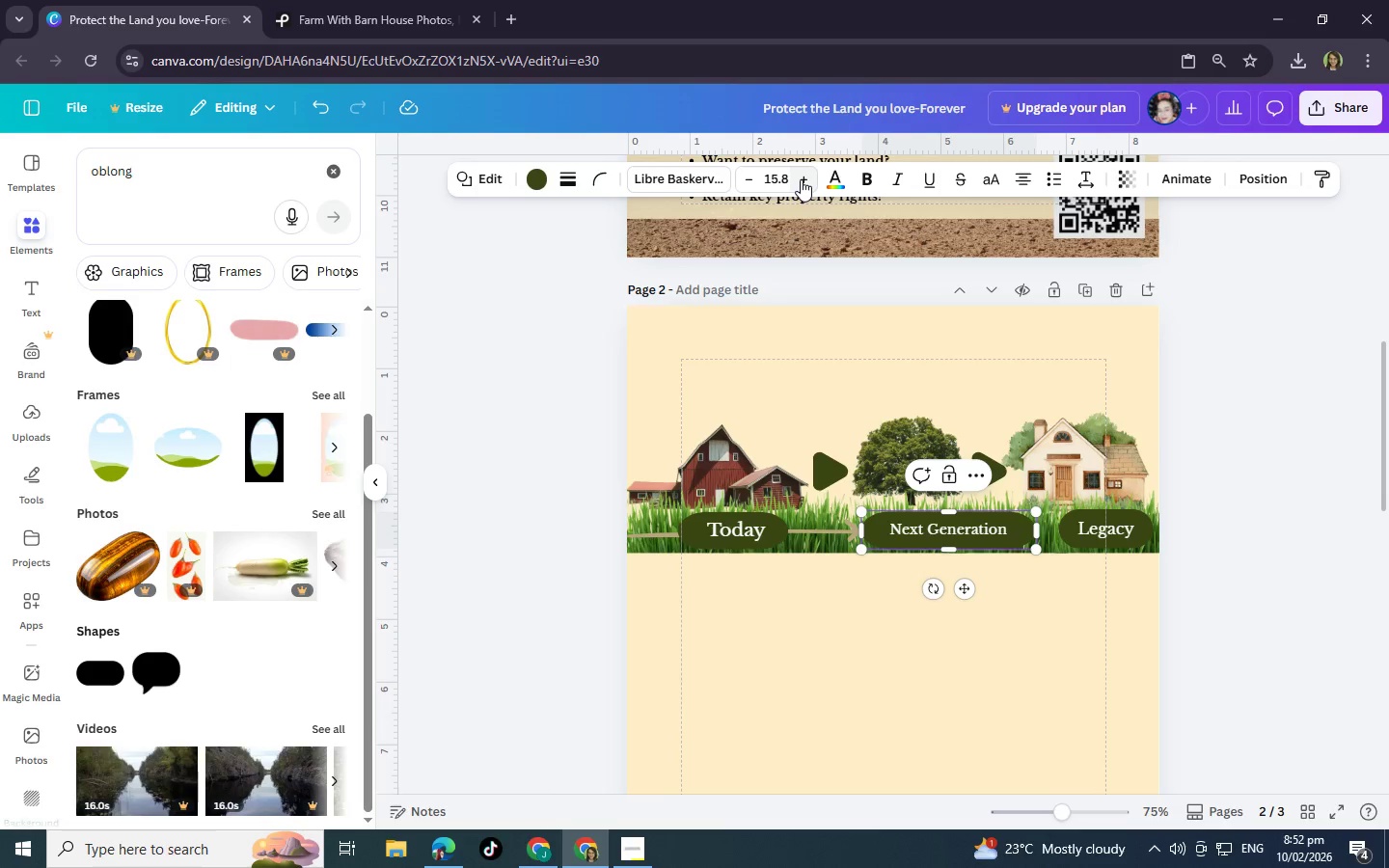 
left_click([801, 179])
 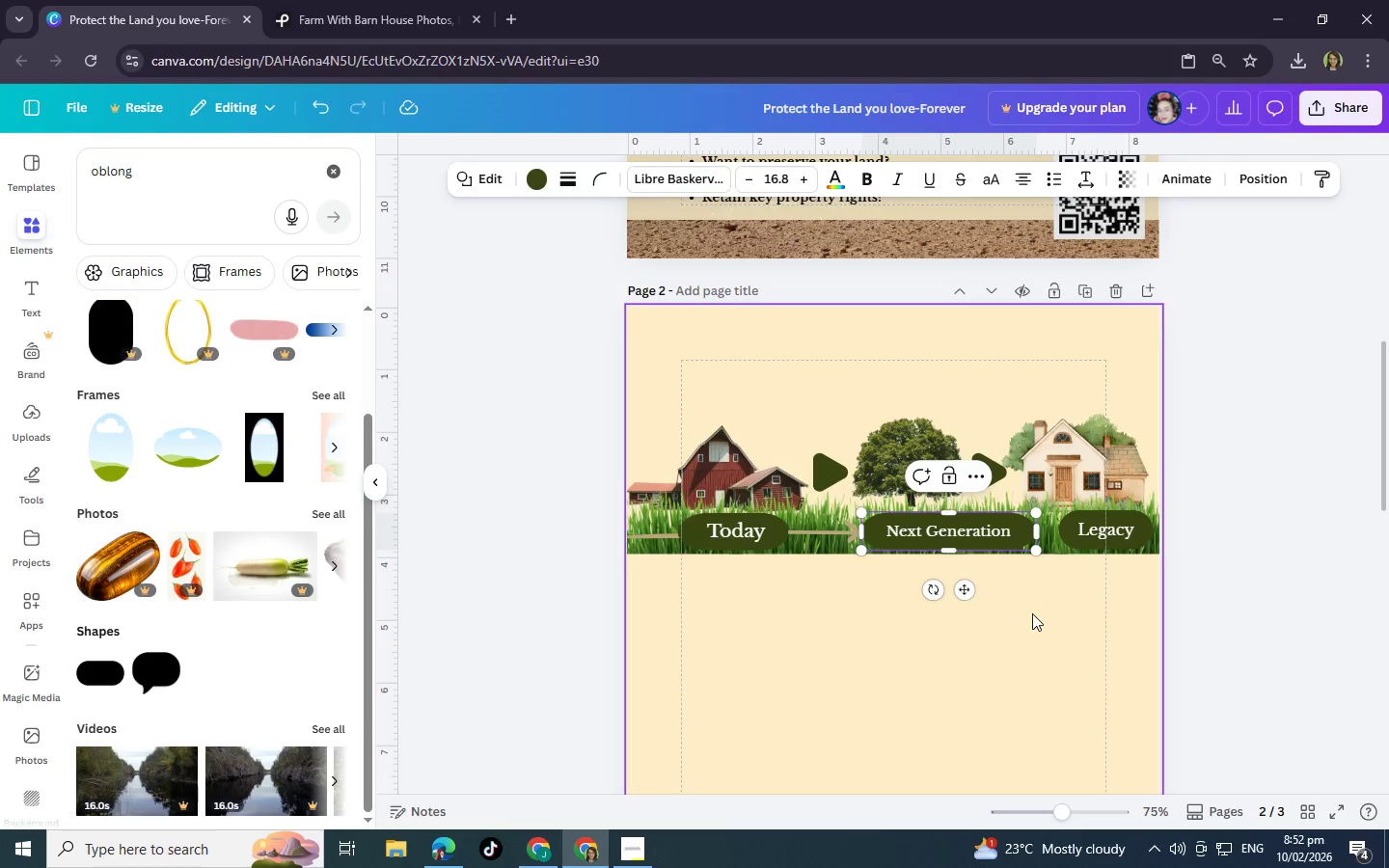 
left_click([1034, 618])
 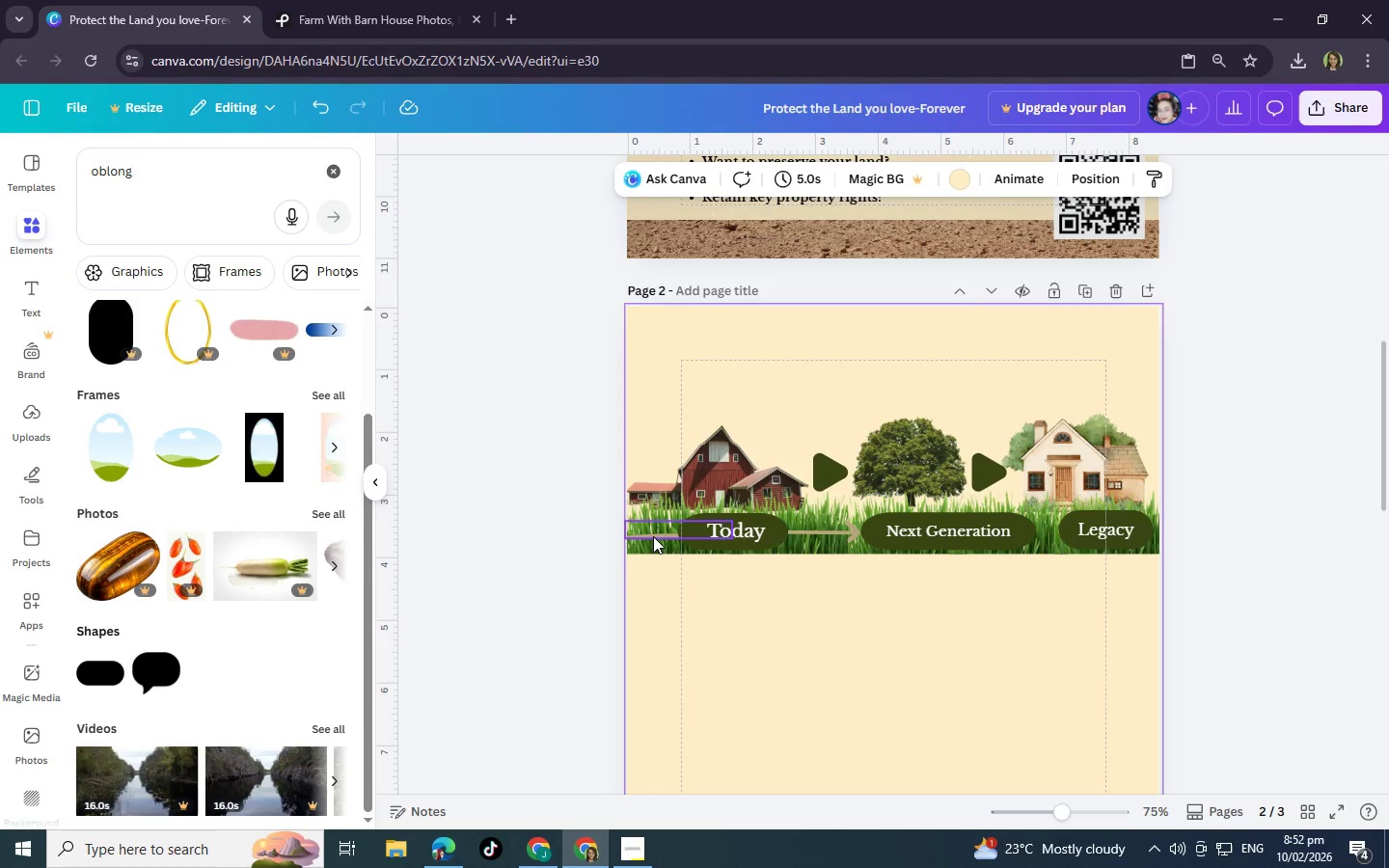 
left_click([842, 532])
 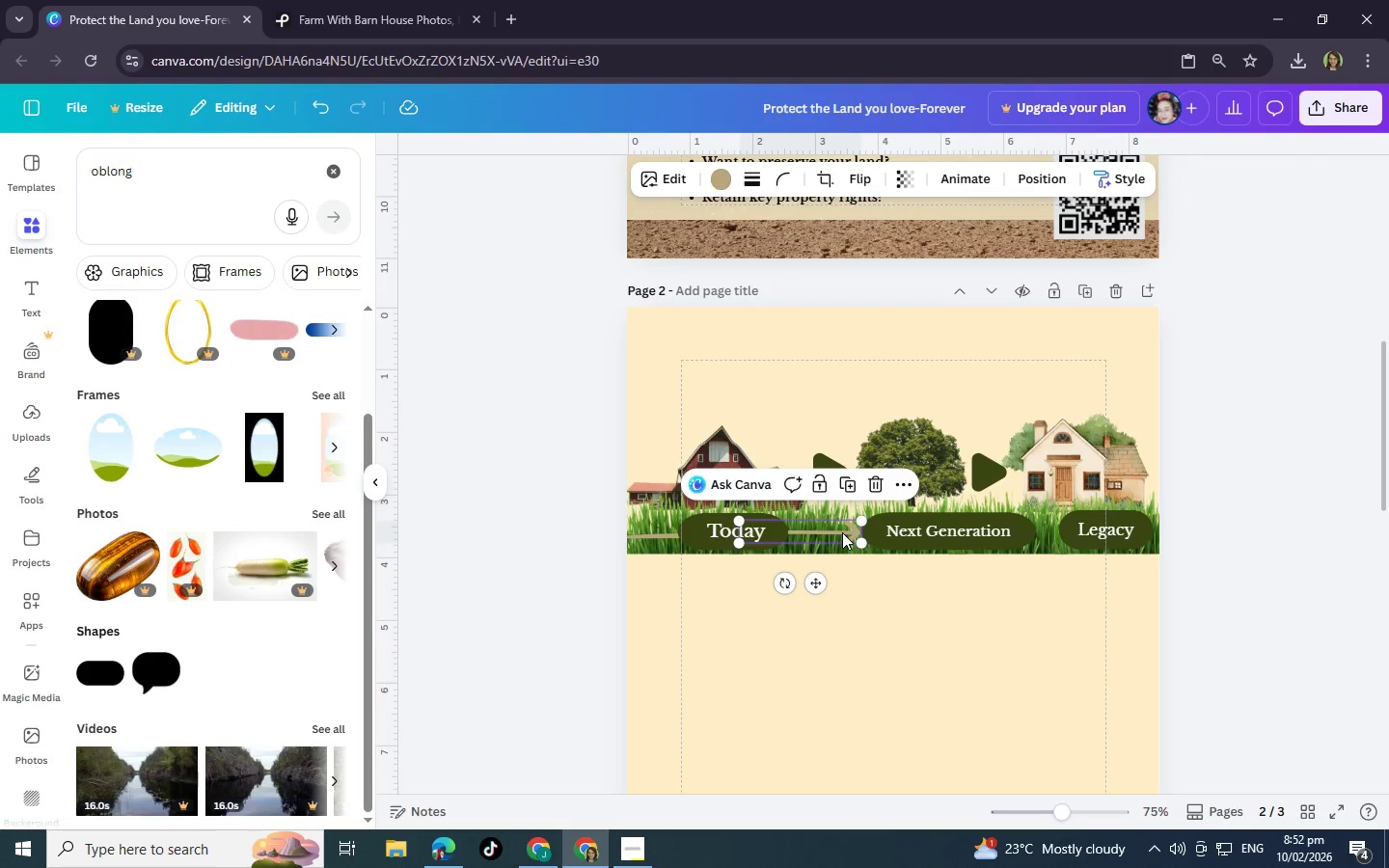 
key(Control+C)
 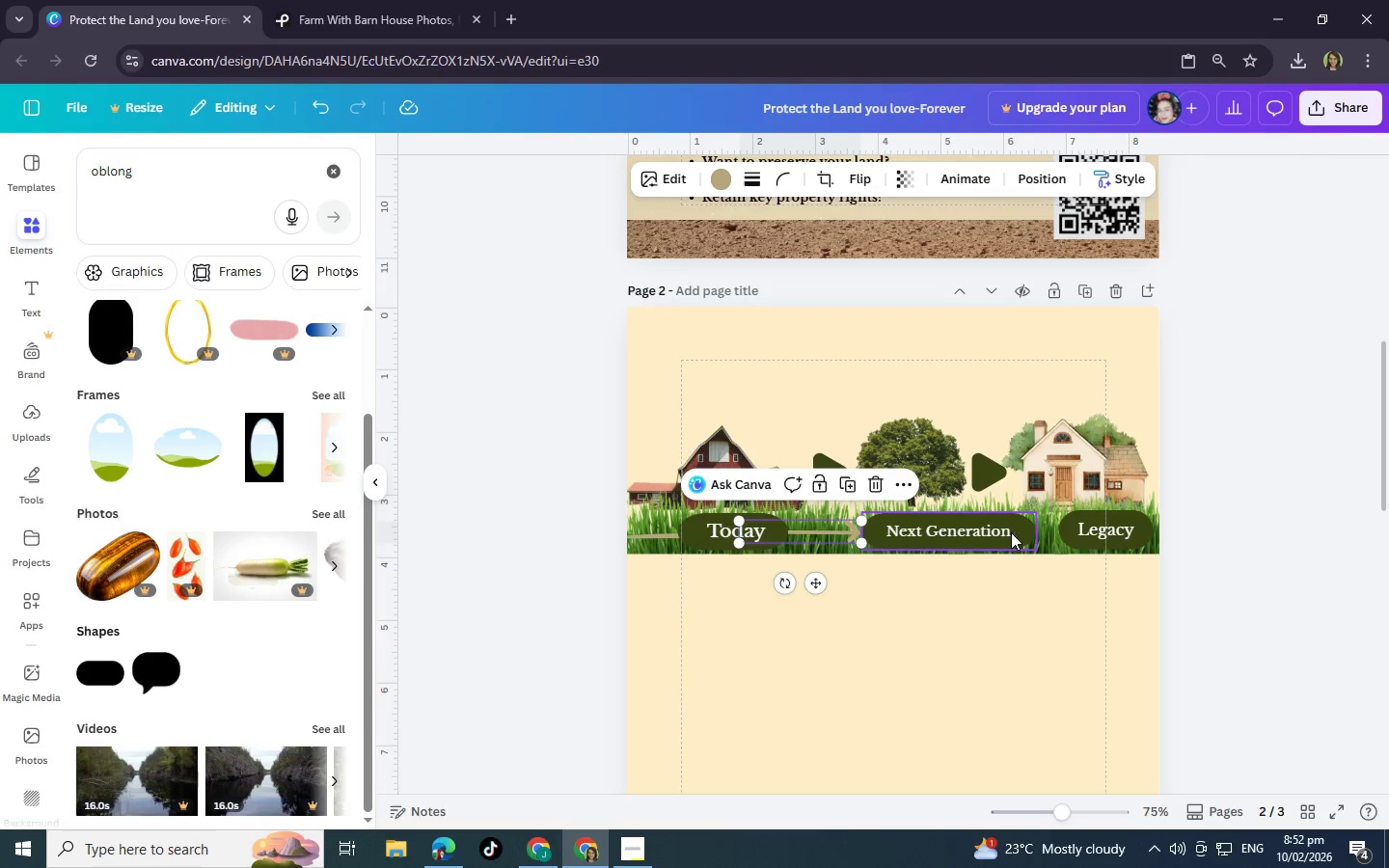 
left_click([1013, 532])
 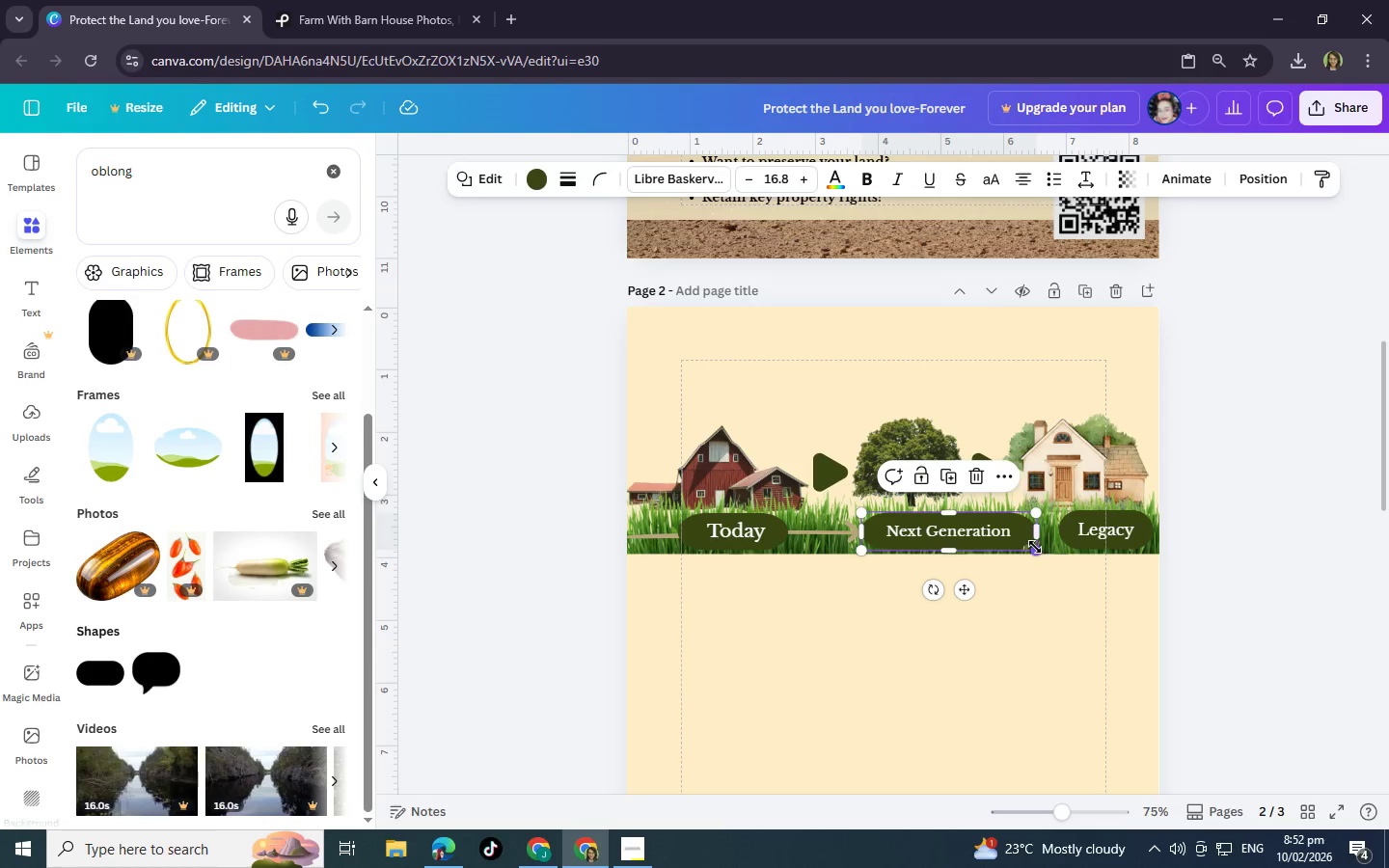 
left_click_drag(start_coordinate=[1035, 547], to_coordinate=[1030, 546])
 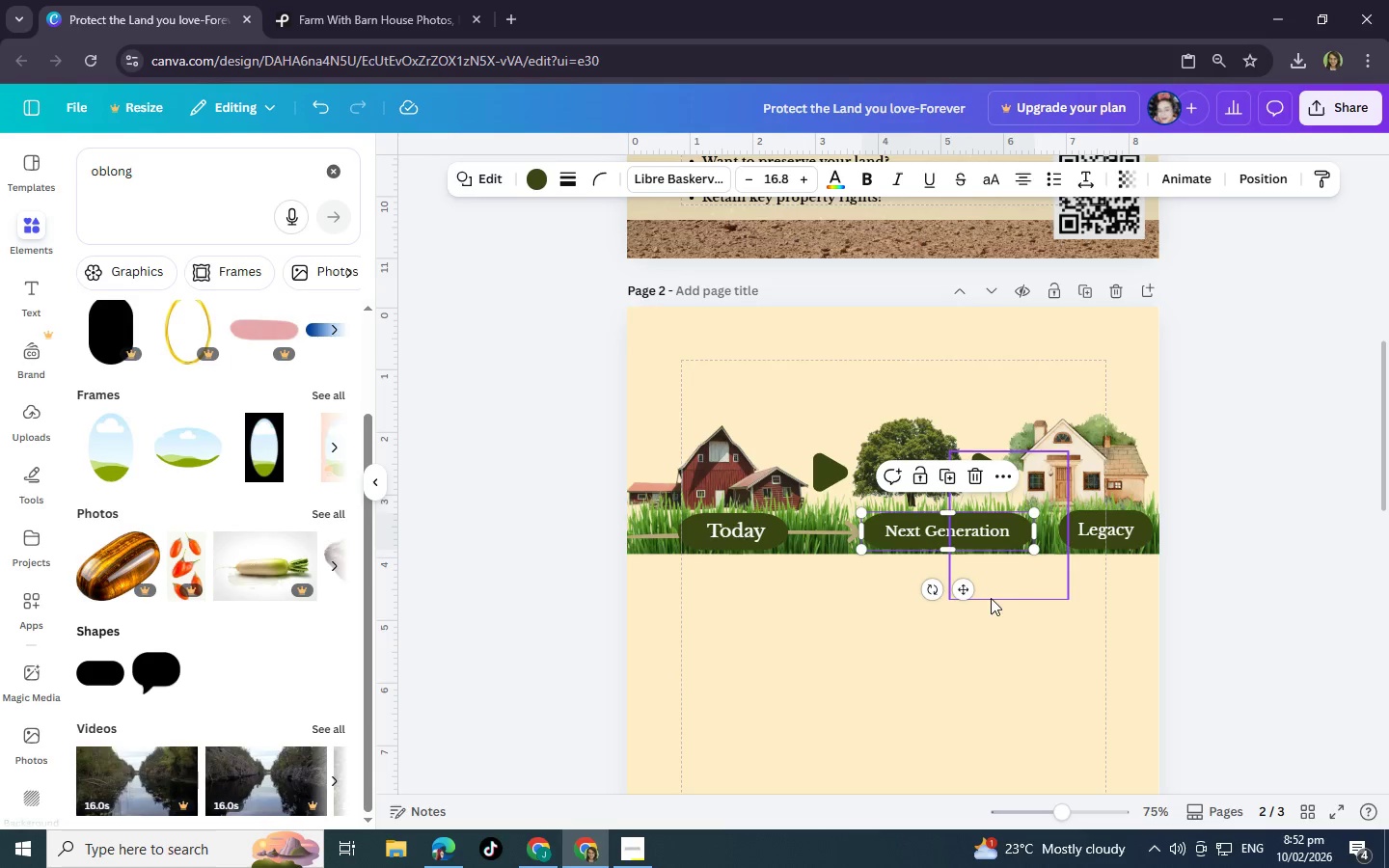 
left_click([991, 598])
 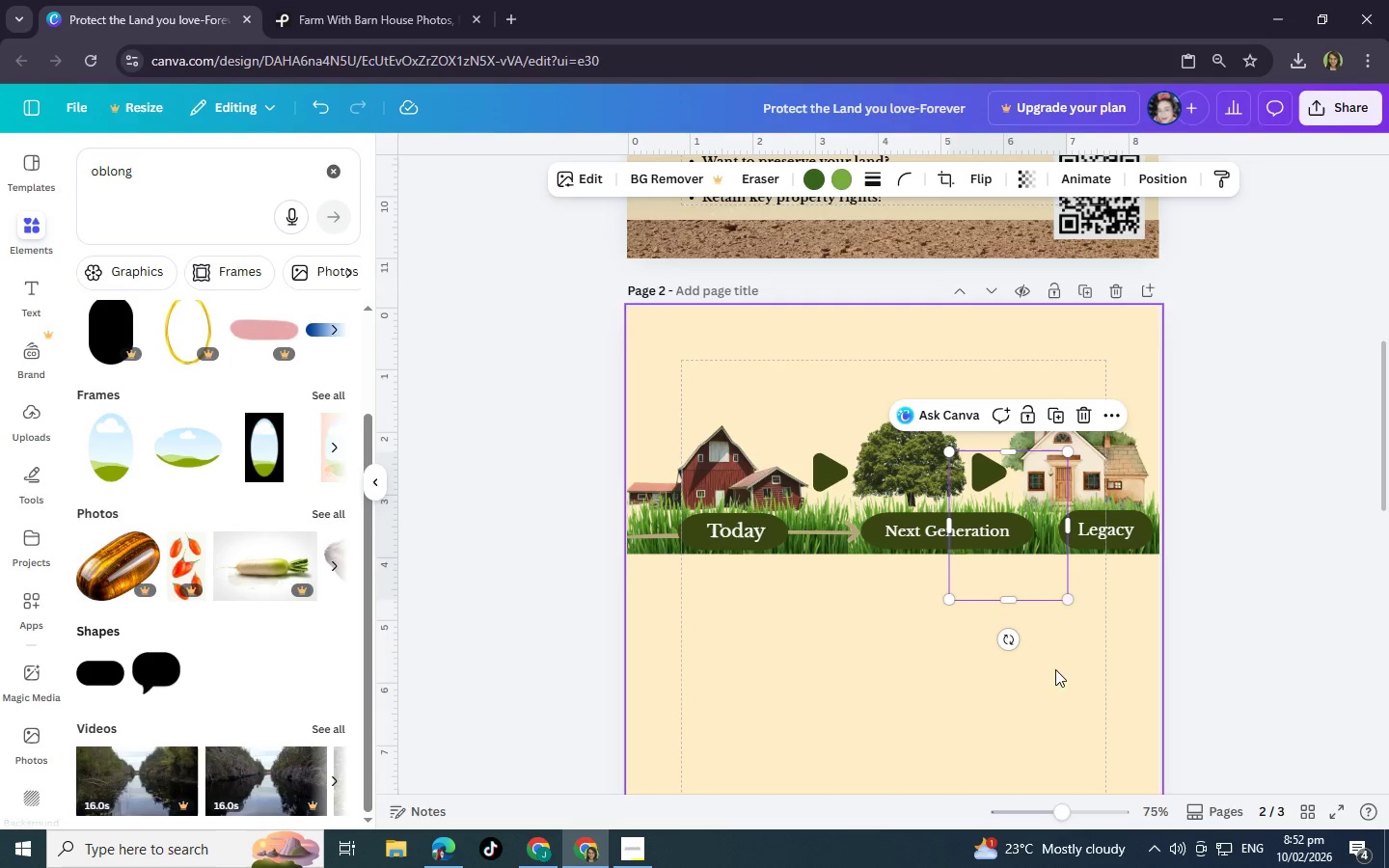 
left_click([1031, 672])
 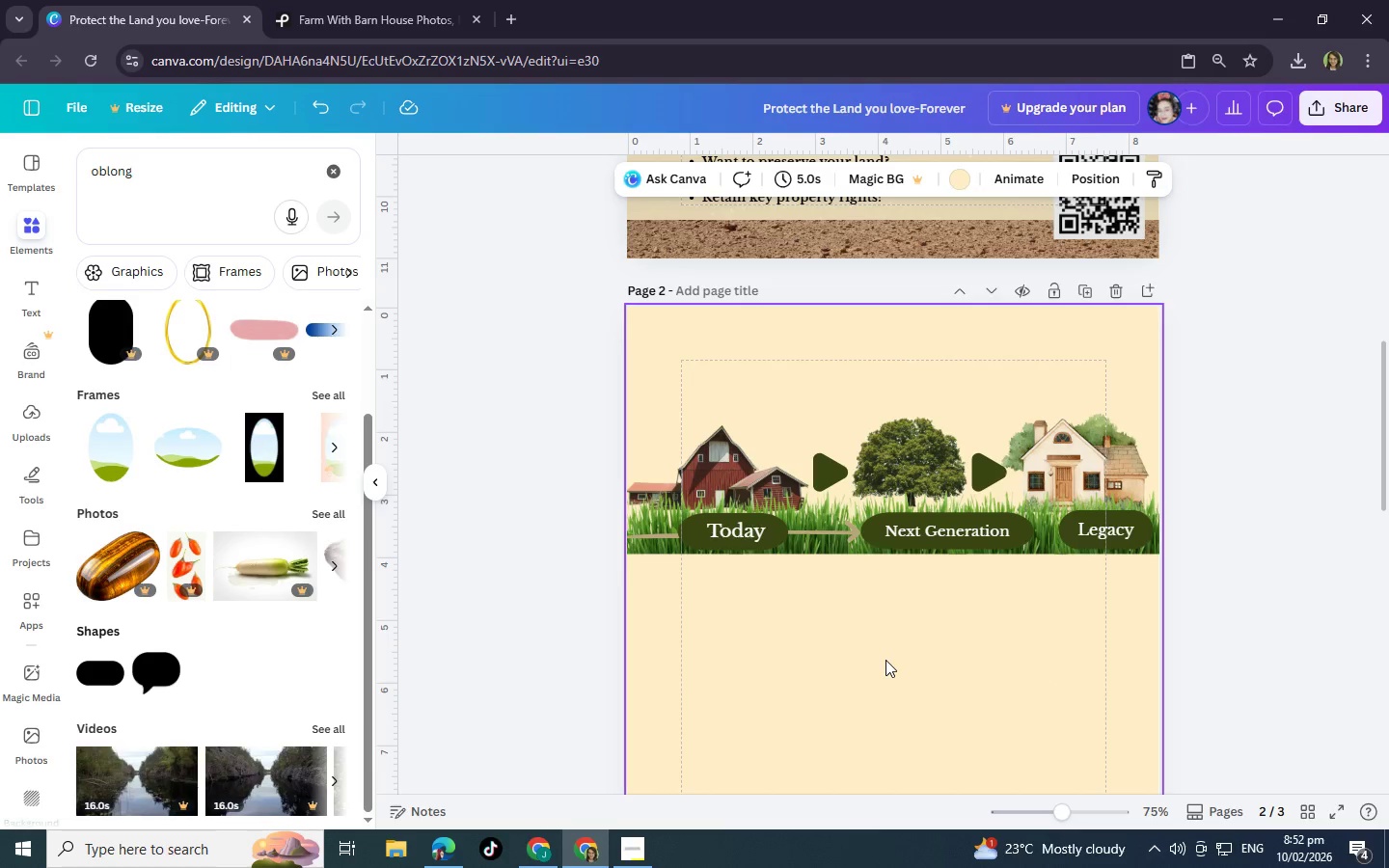 
key(Control+V)
 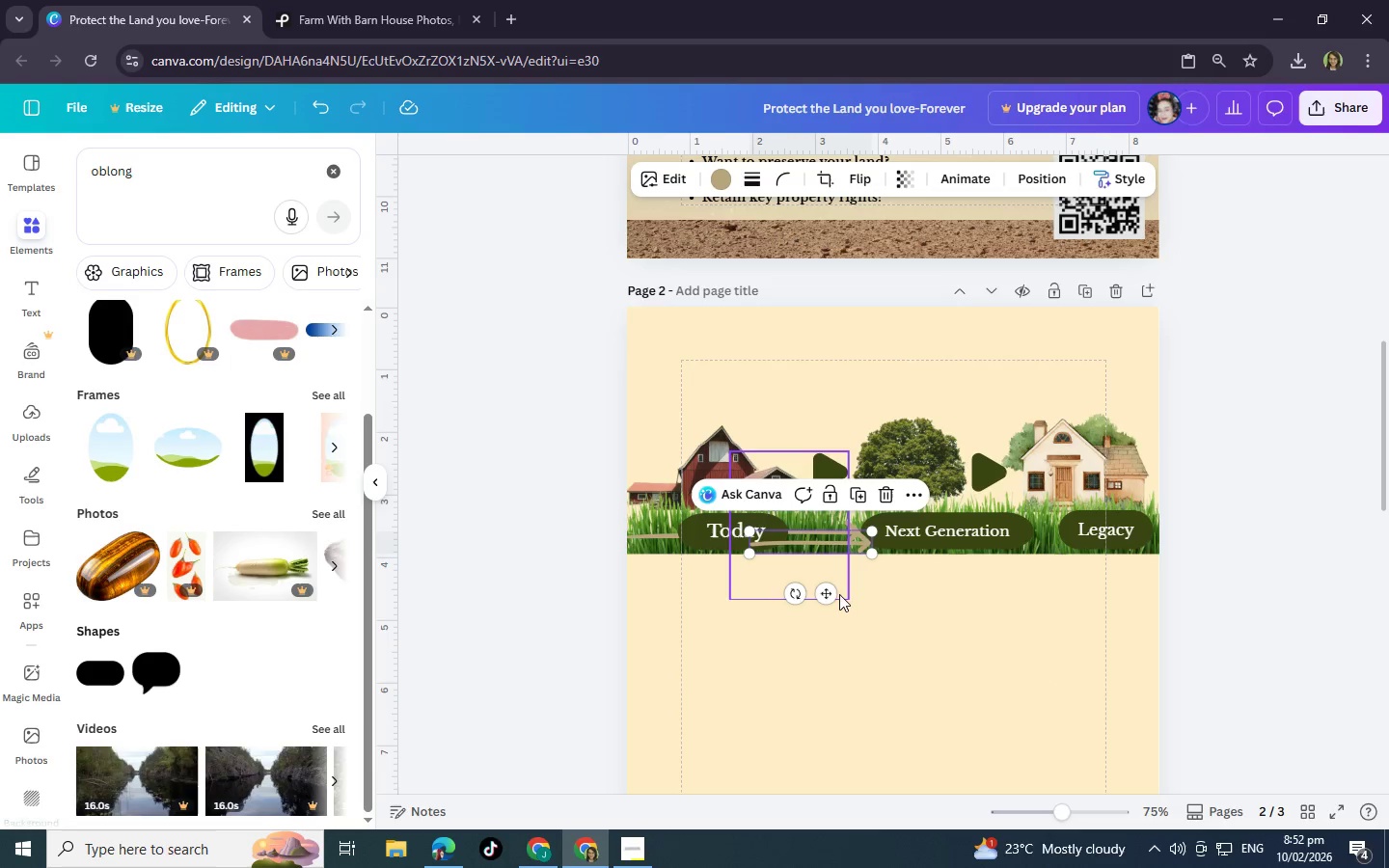 
left_click_drag(start_coordinate=[825, 600], to_coordinate=[1010, 633])
 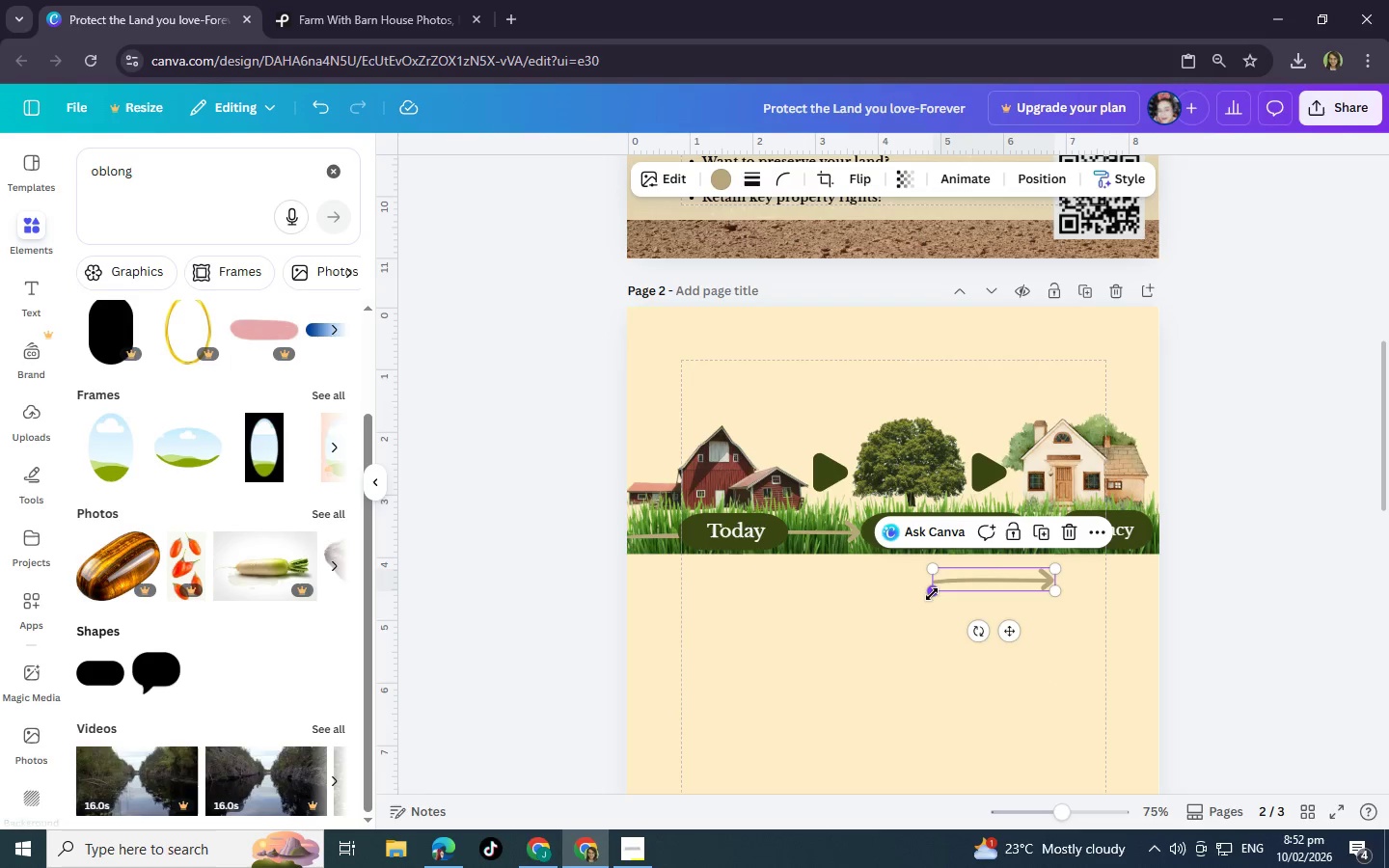 
left_click_drag(start_coordinate=[932, 594], to_coordinate=[969, 593])
 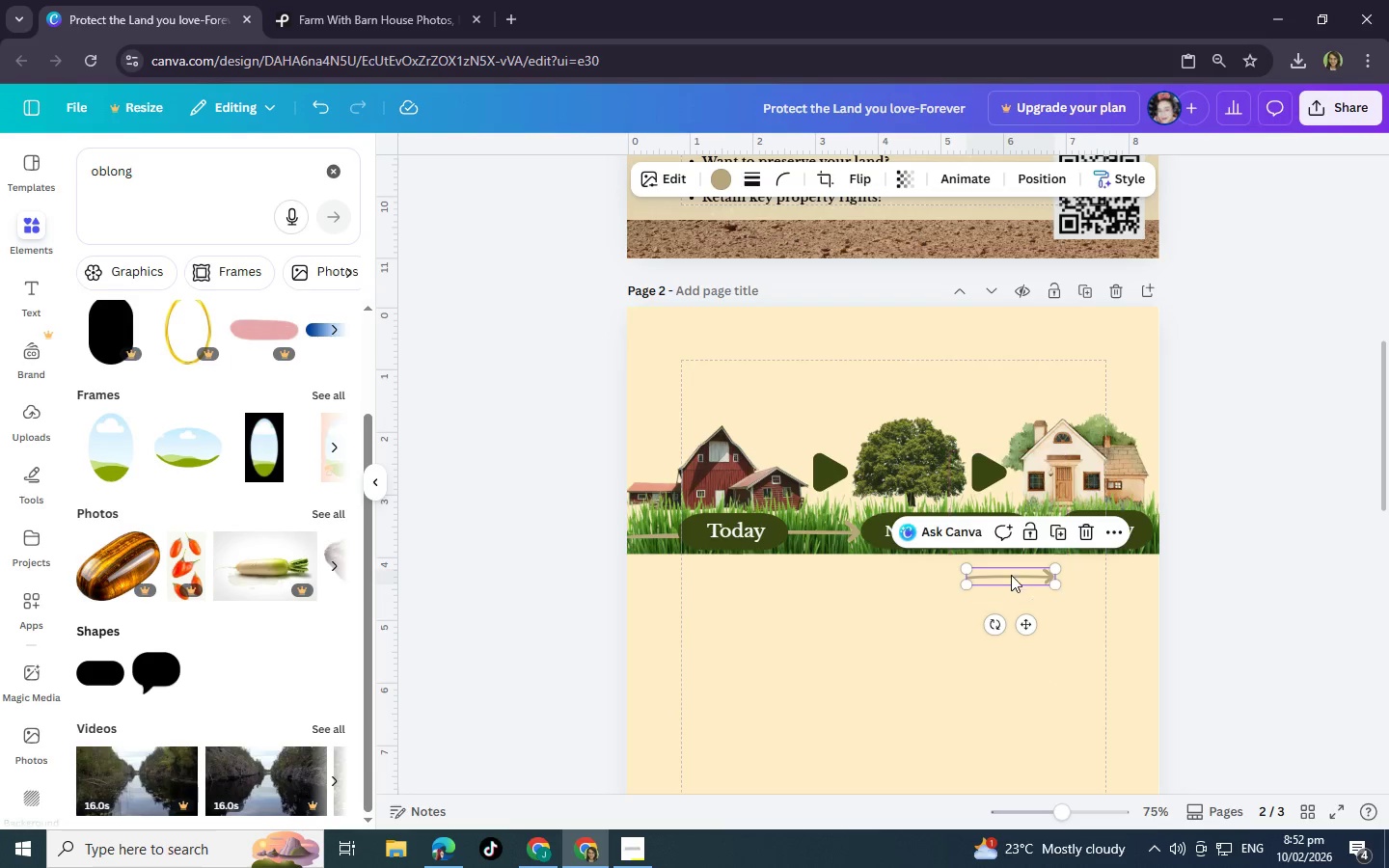 
left_click_drag(start_coordinate=[1011, 575], to_coordinate=[1040, 534])
 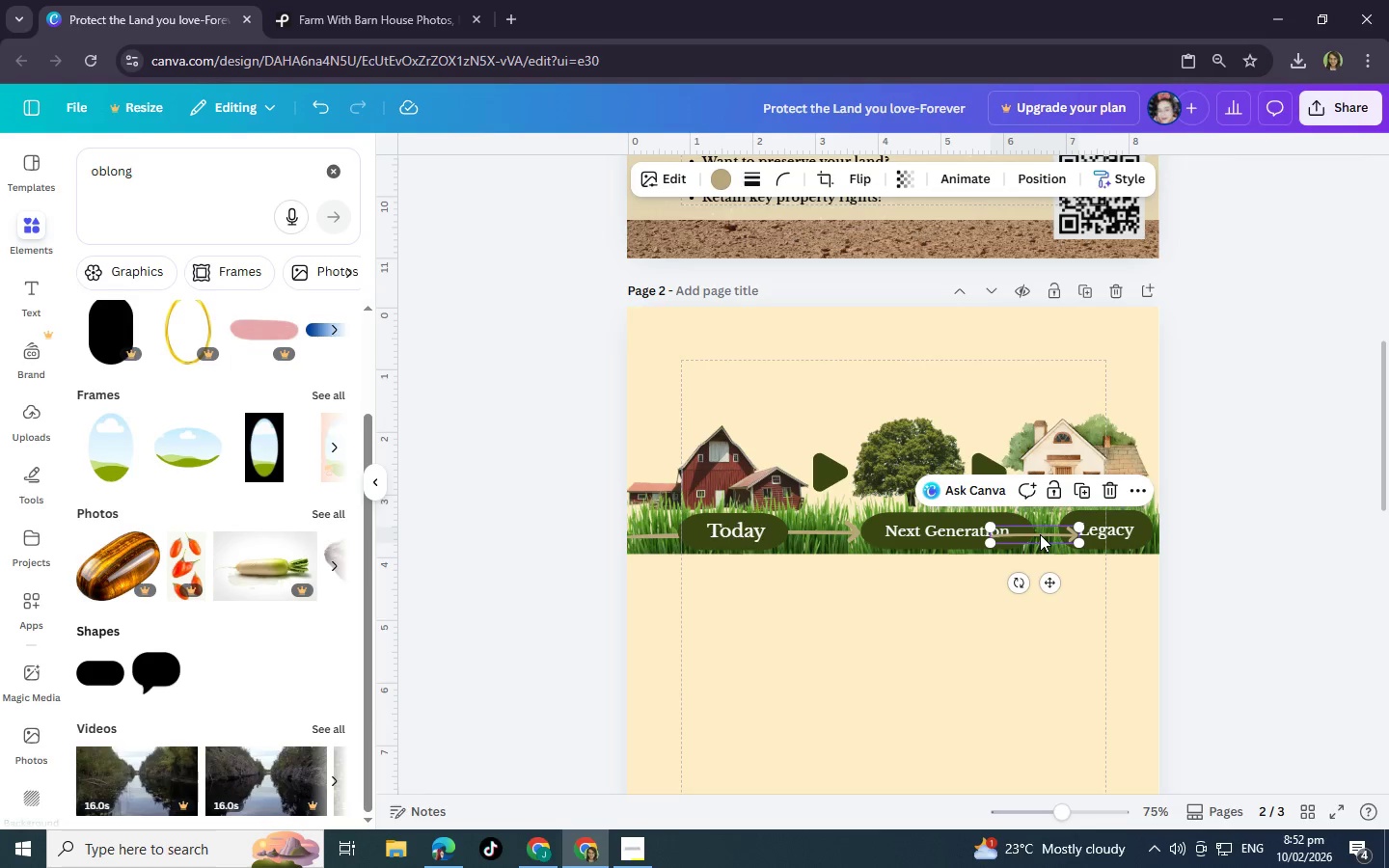 
left_click([995, 516])
 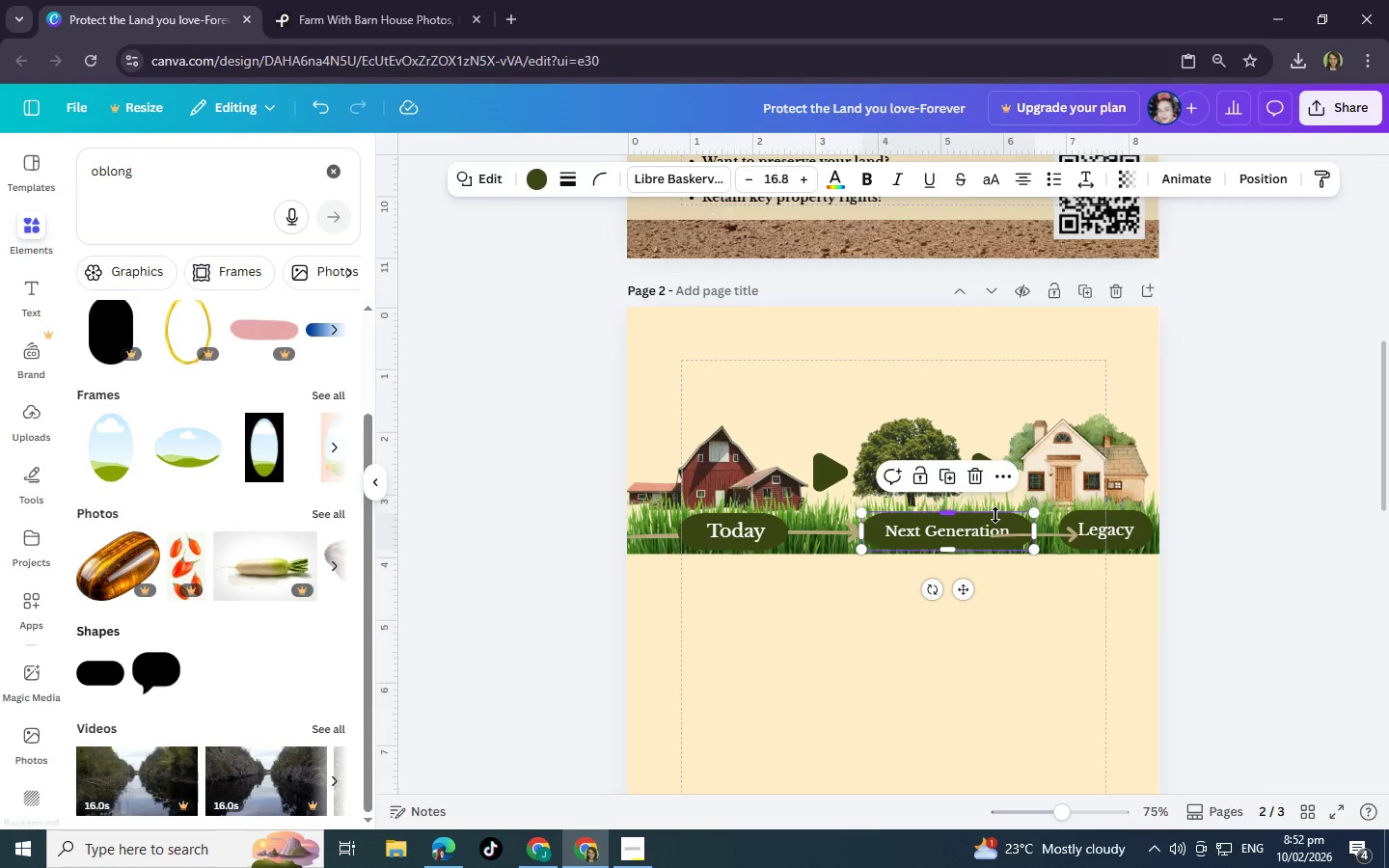 
right_click([995, 515])
 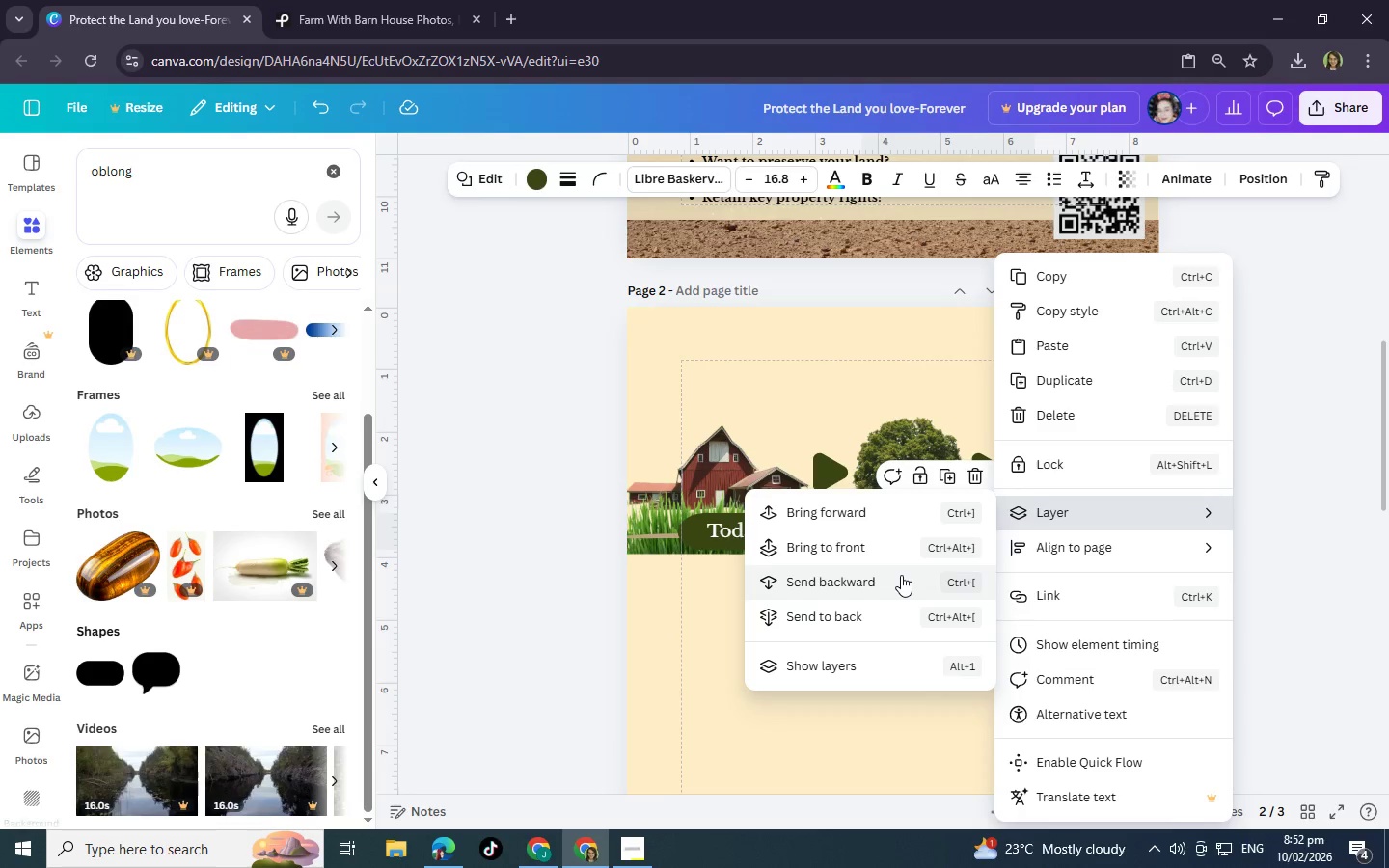 
wait(5.2)
 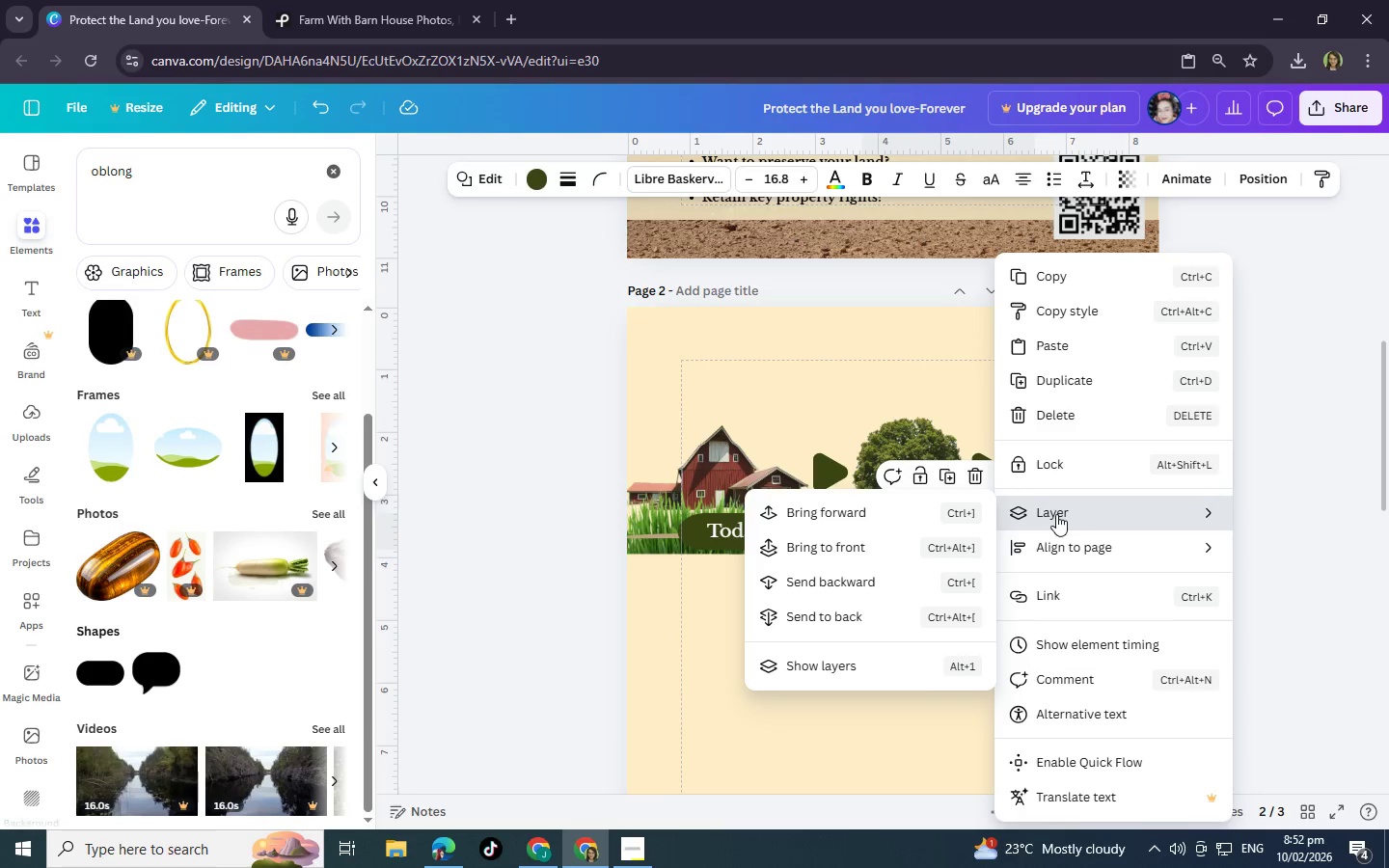 
left_click([901, 575])
 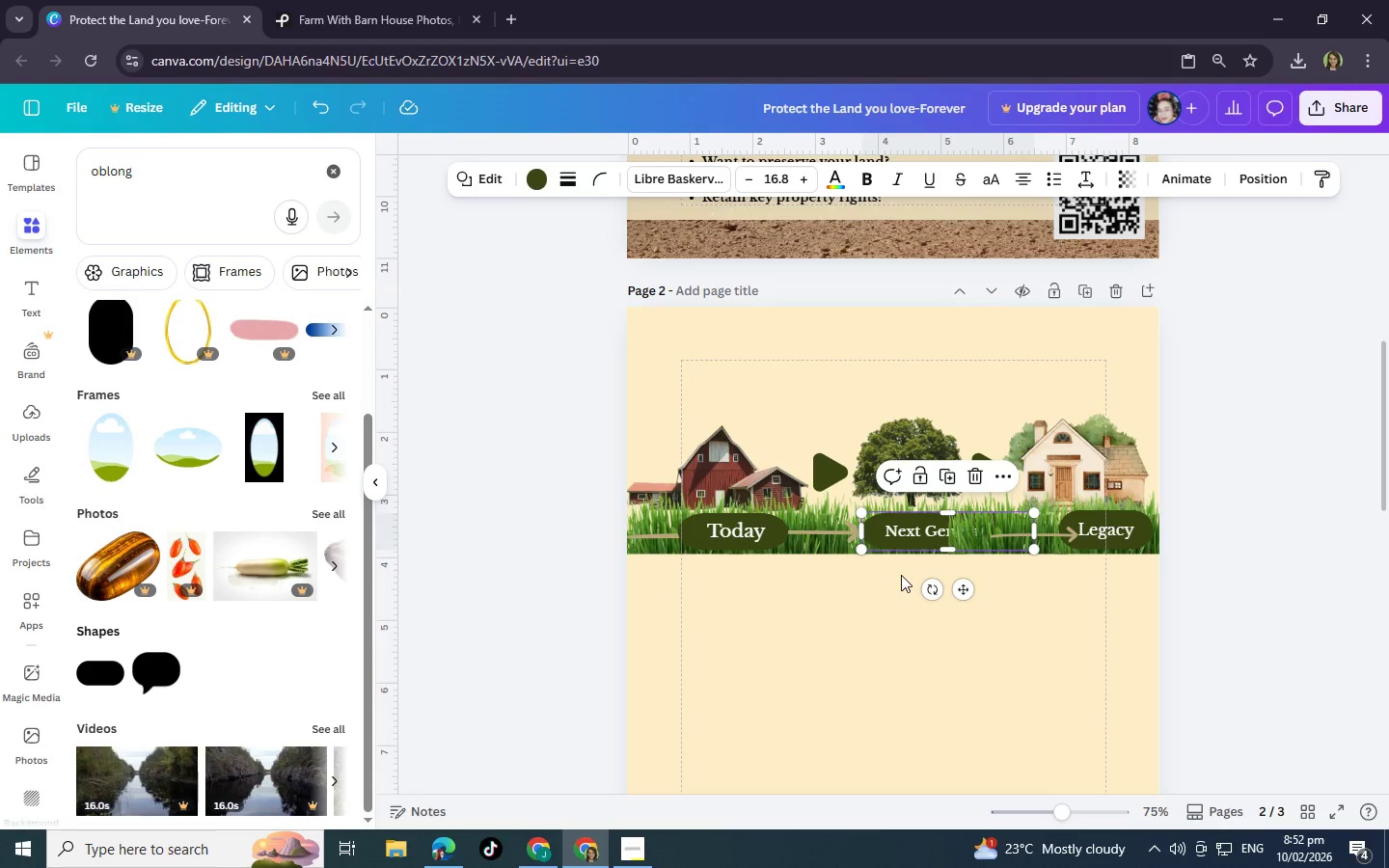 
key(Control+Z)
 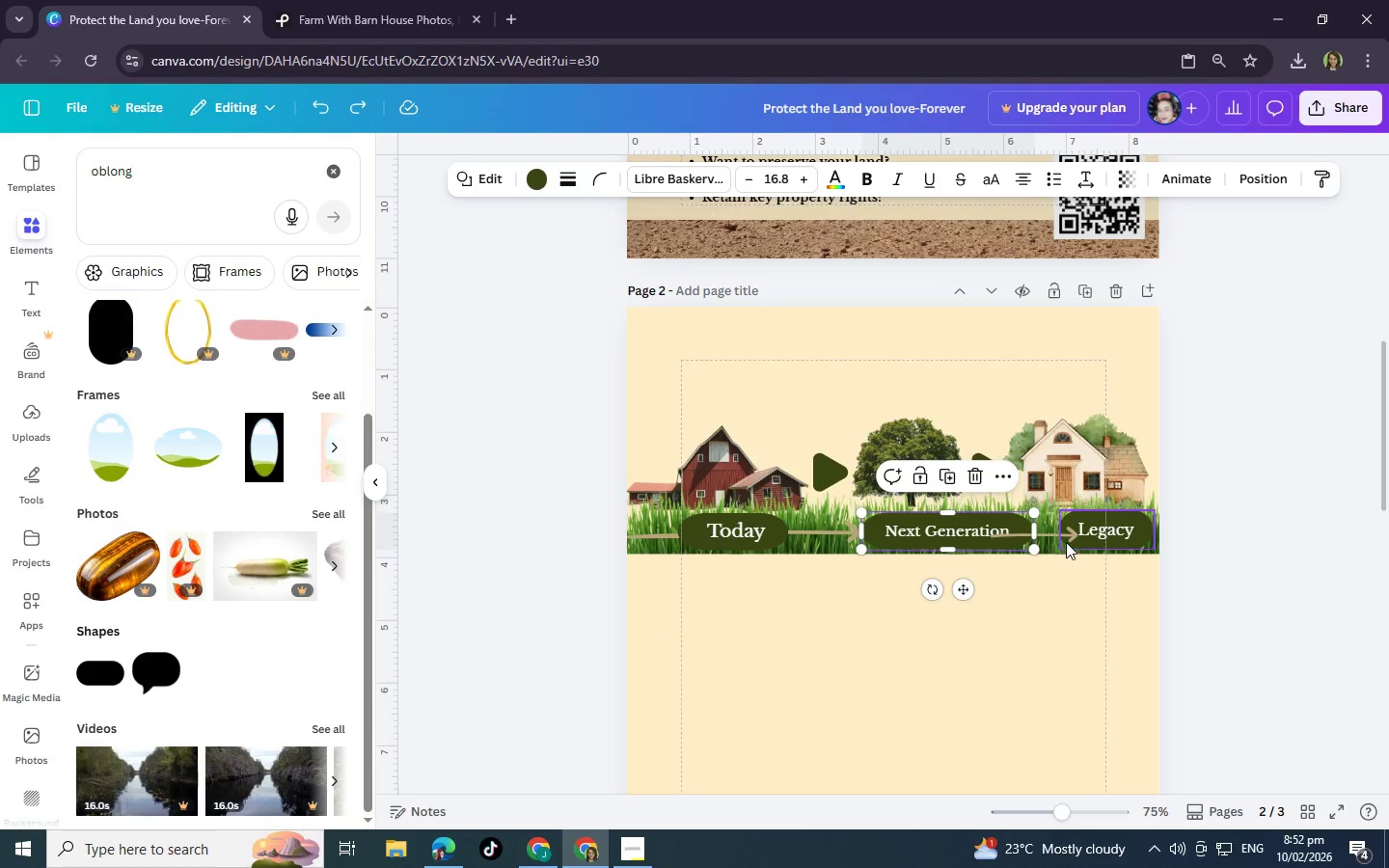 
wait(7.61)
 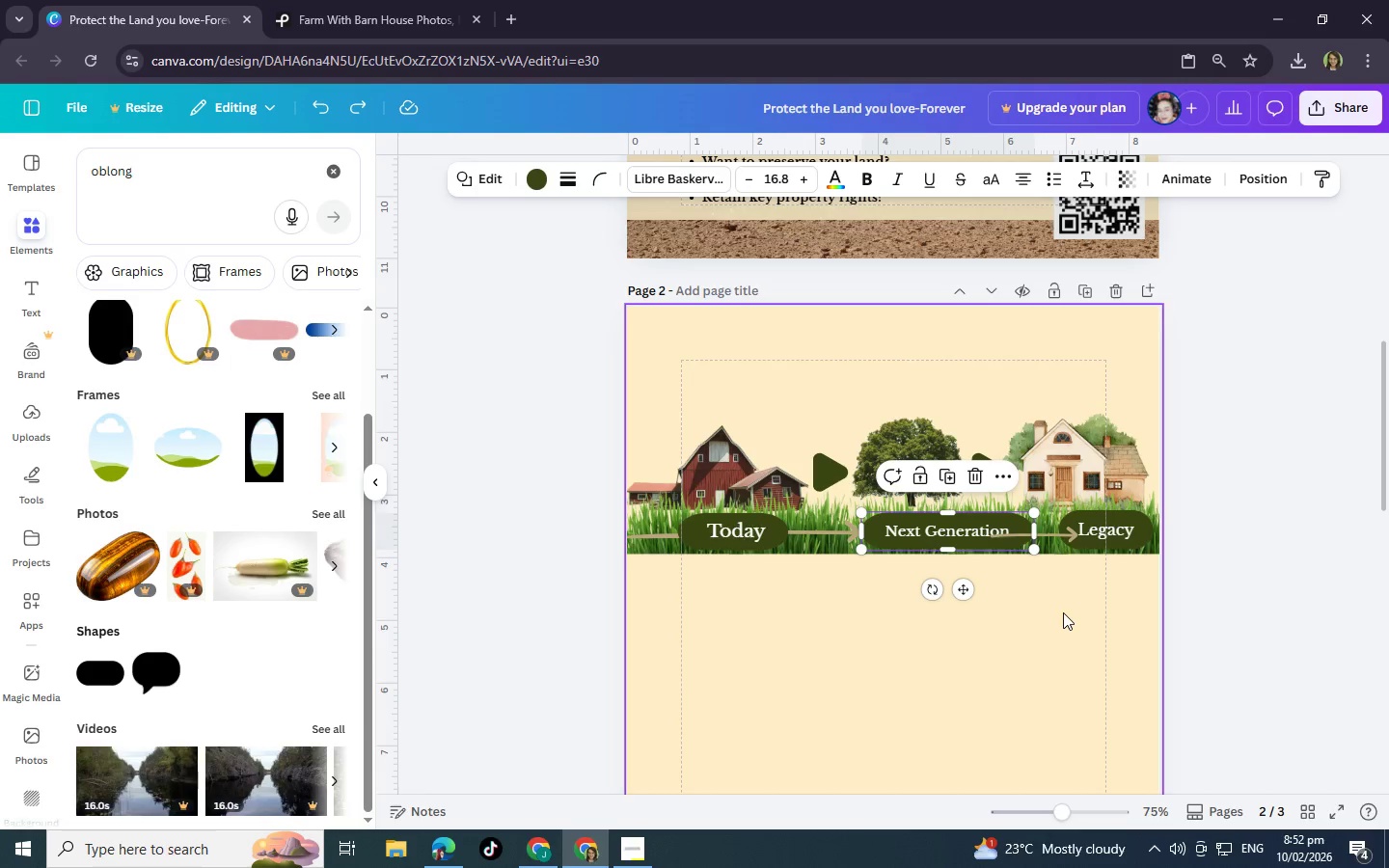 
left_click([1013, 537])
 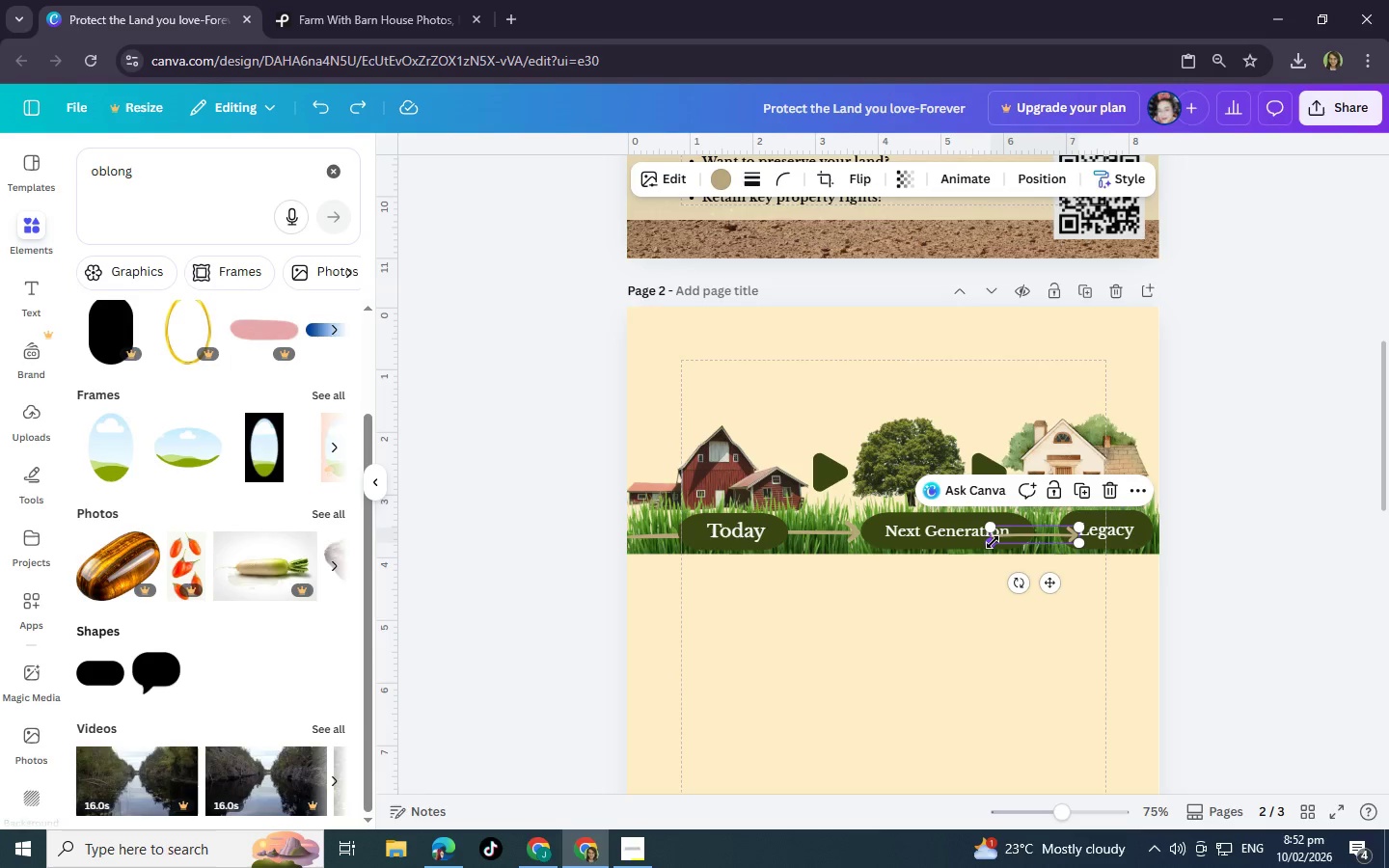 
left_click_drag(start_coordinate=[992, 542], to_coordinate=[976, 560])
 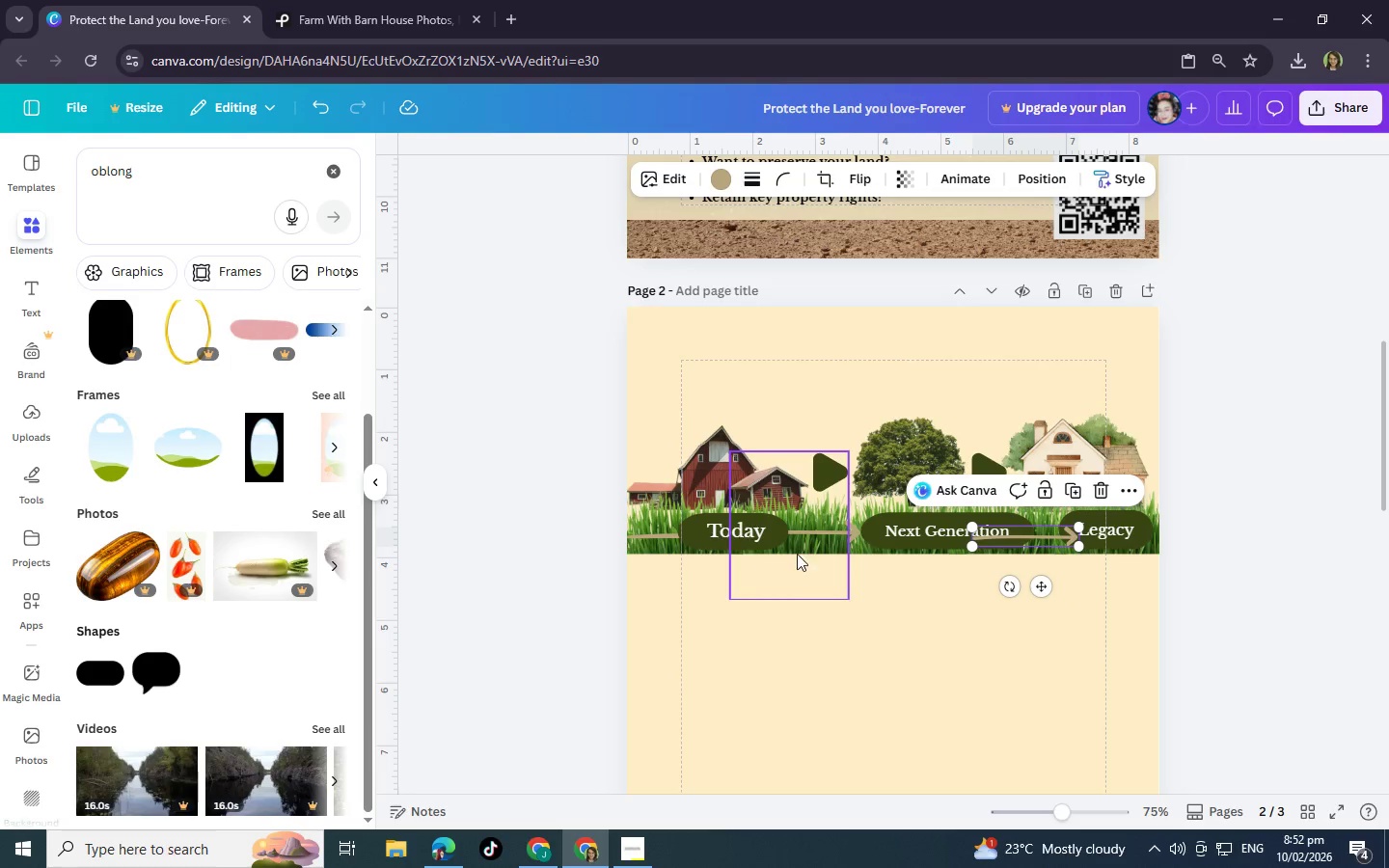 
left_click([828, 174])
 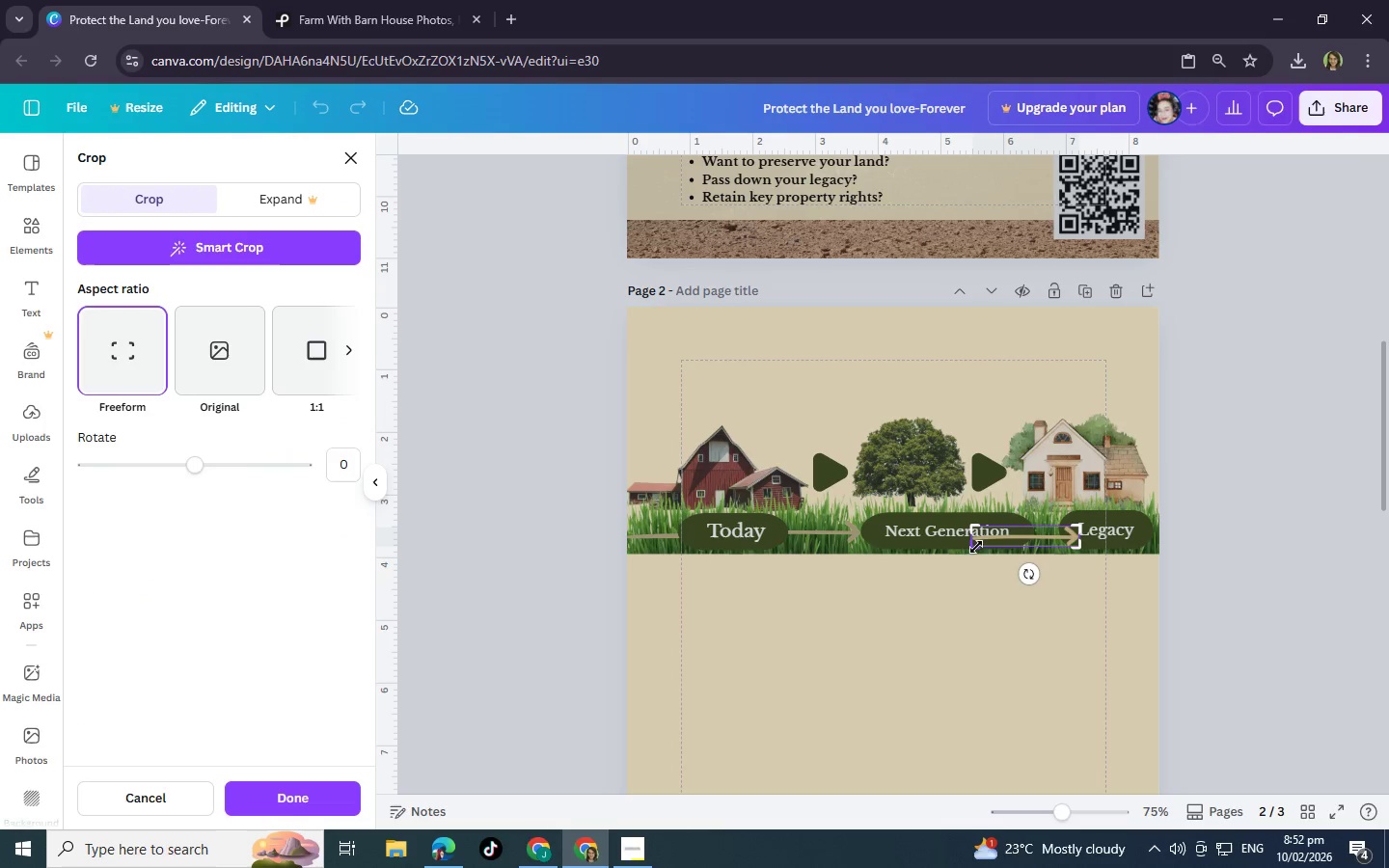 
left_click_drag(start_coordinate=[975, 545], to_coordinate=[1015, 544])
 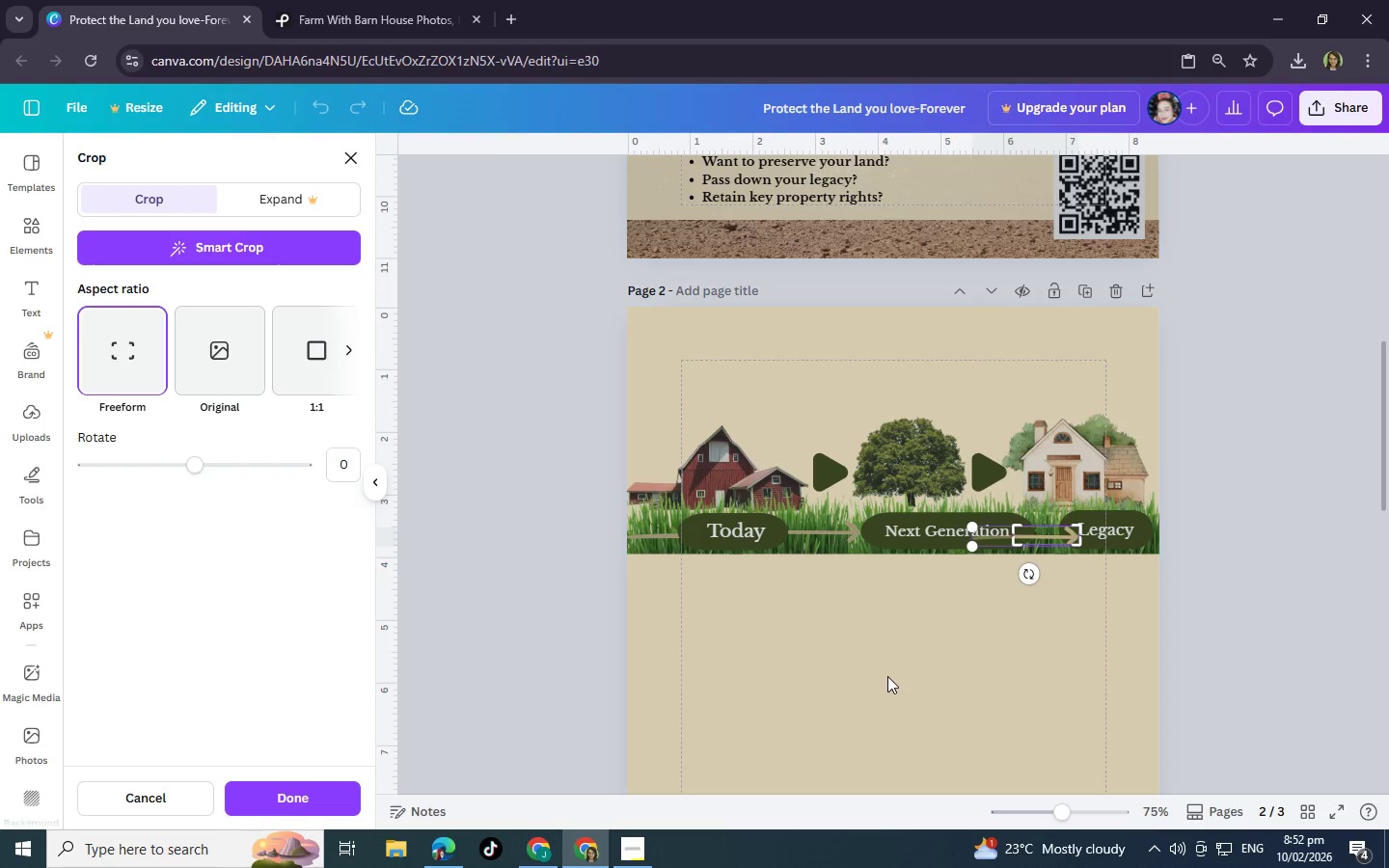 
left_click([887, 676])
 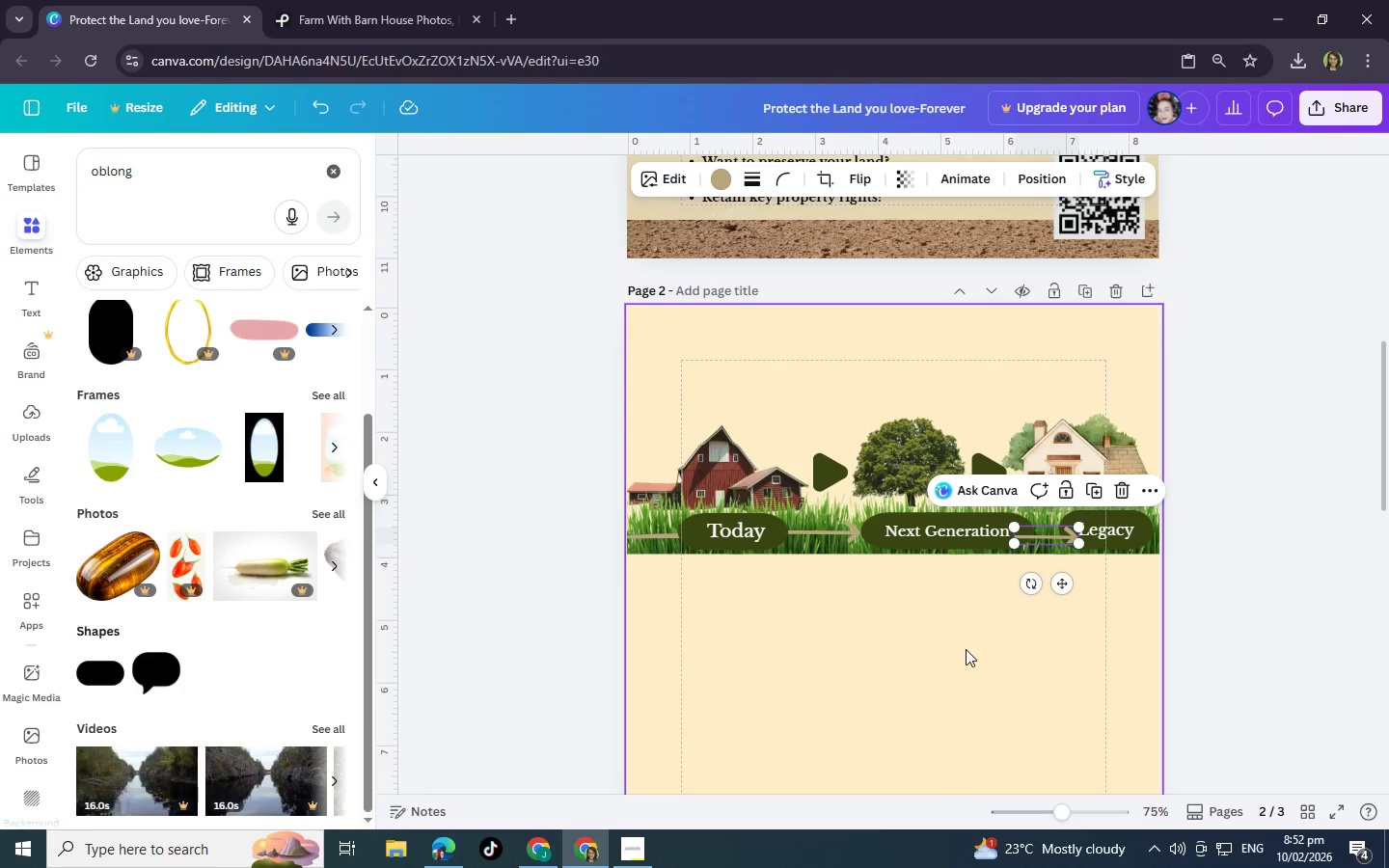 
left_click([966, 649])
 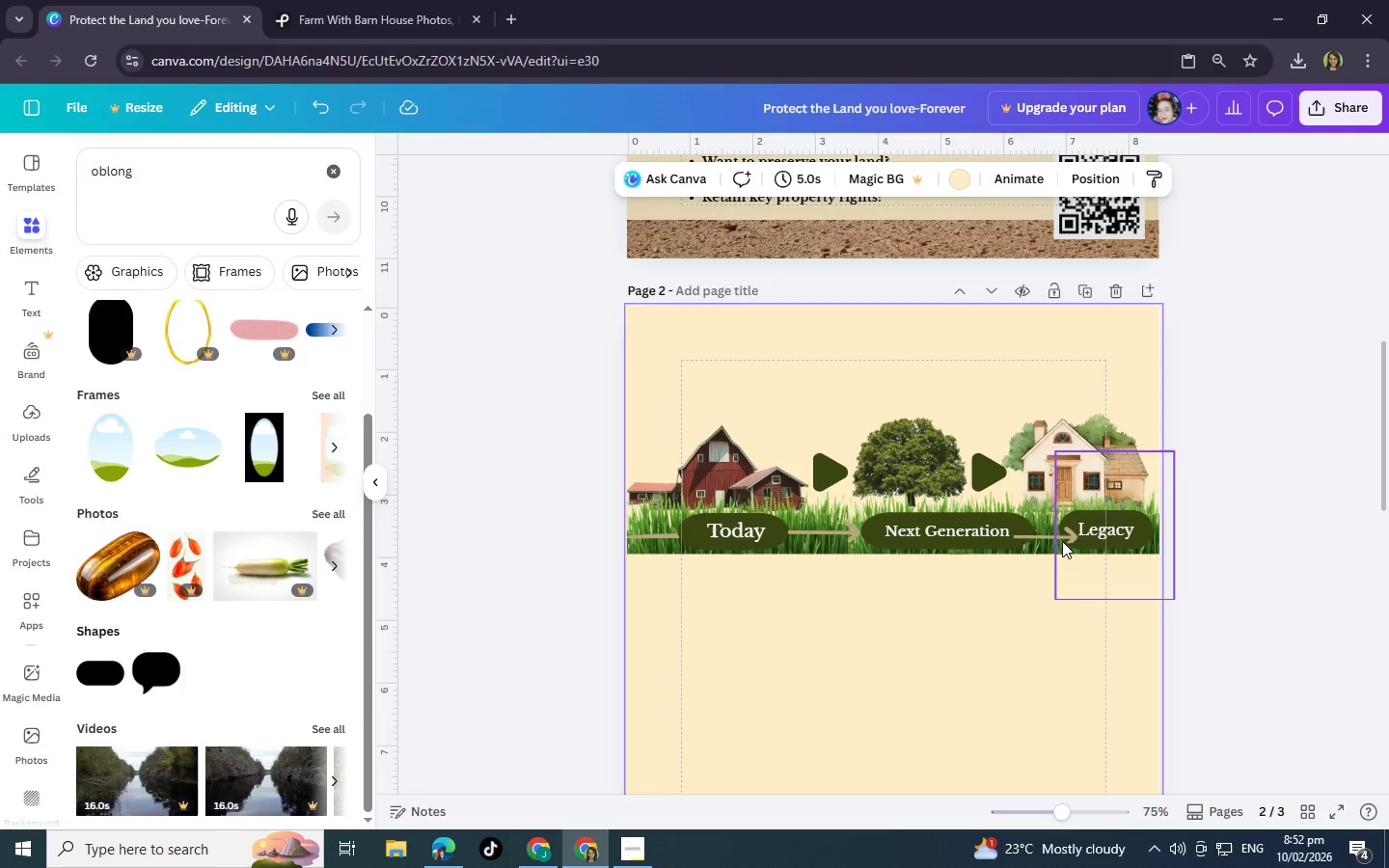 
left_click([1056, 538])
 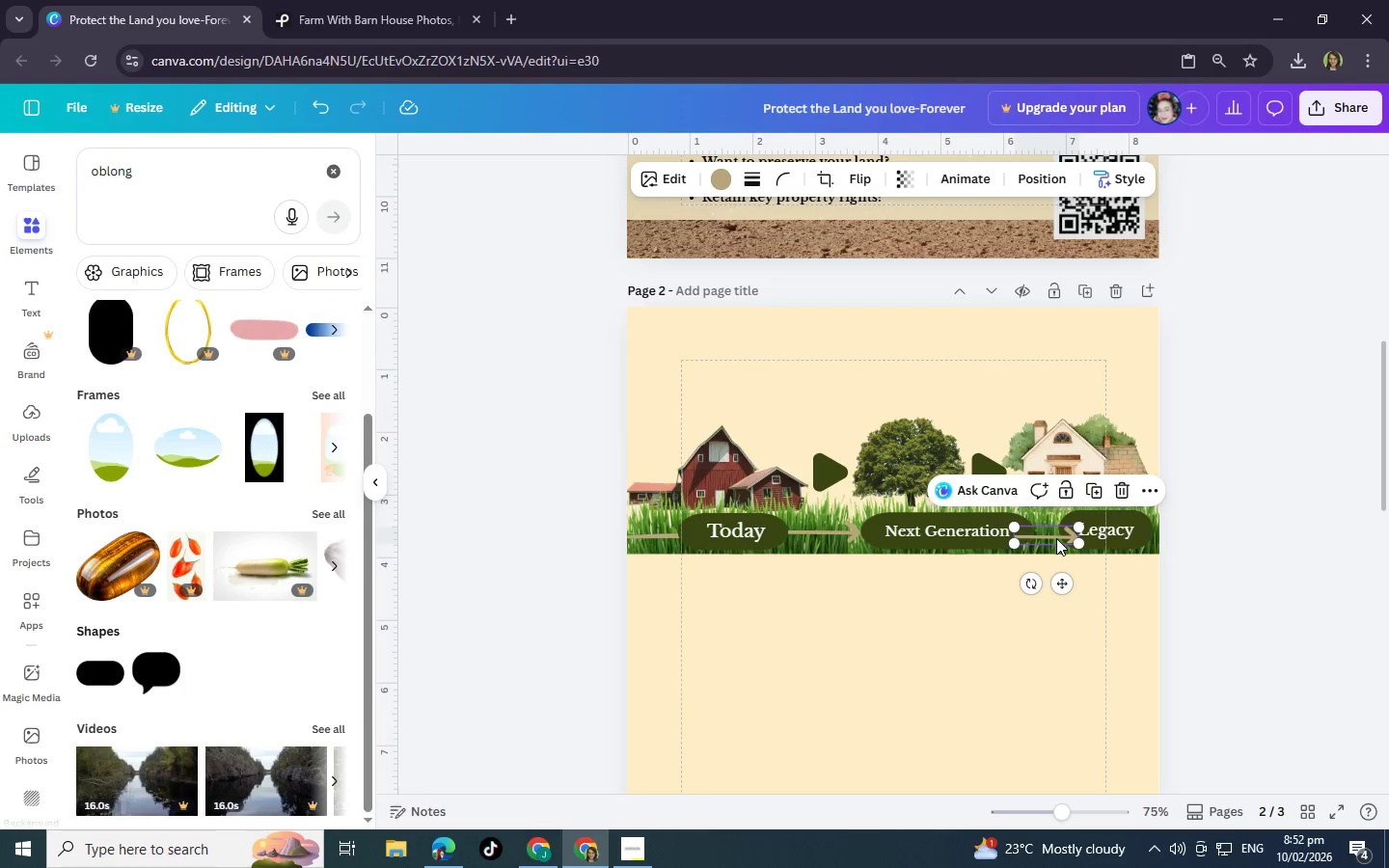 
left_click_drag(start_coordinate=[1056, 538], to_coordinate=[1056, 530])
 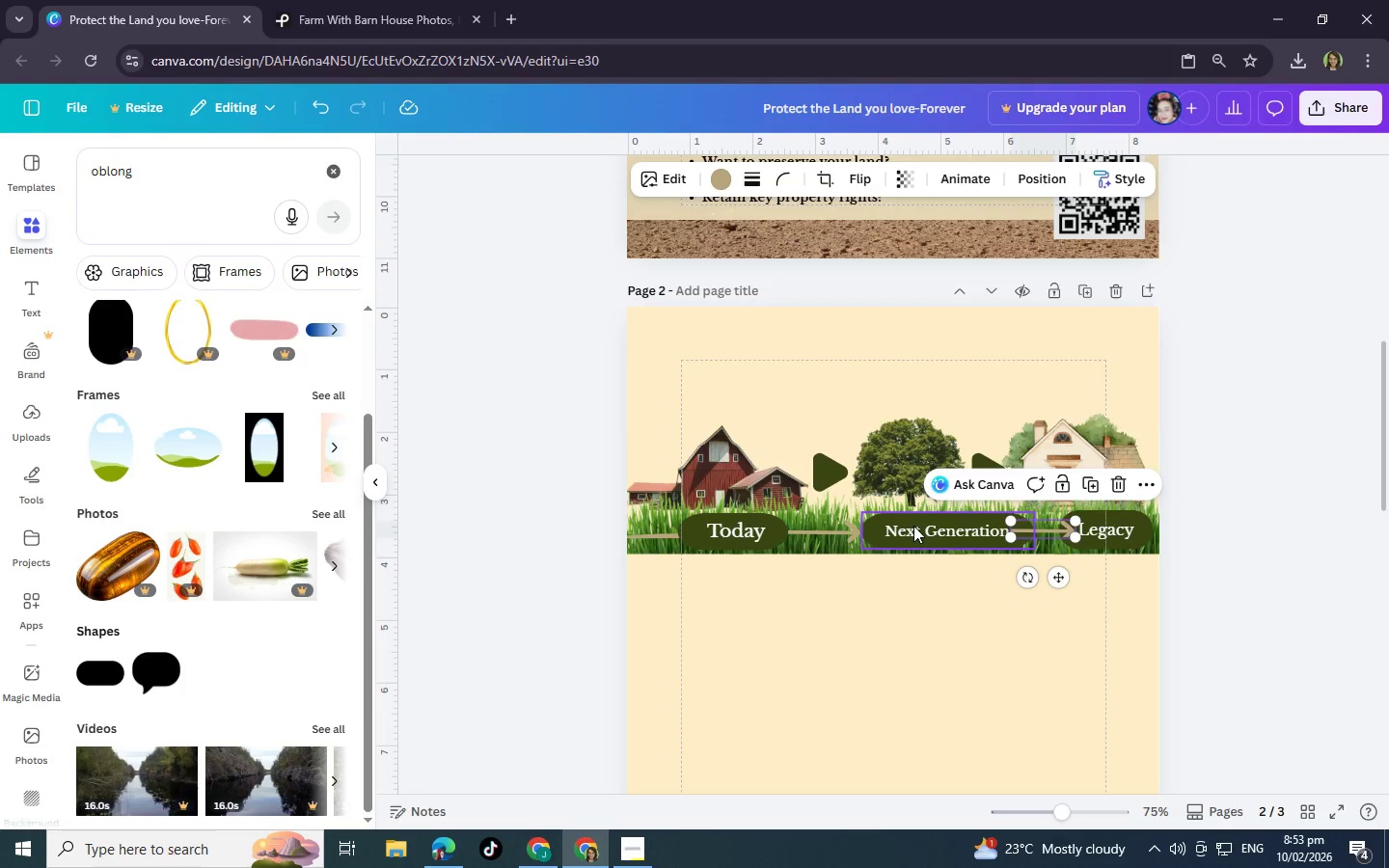 
left_click([918, 521])
 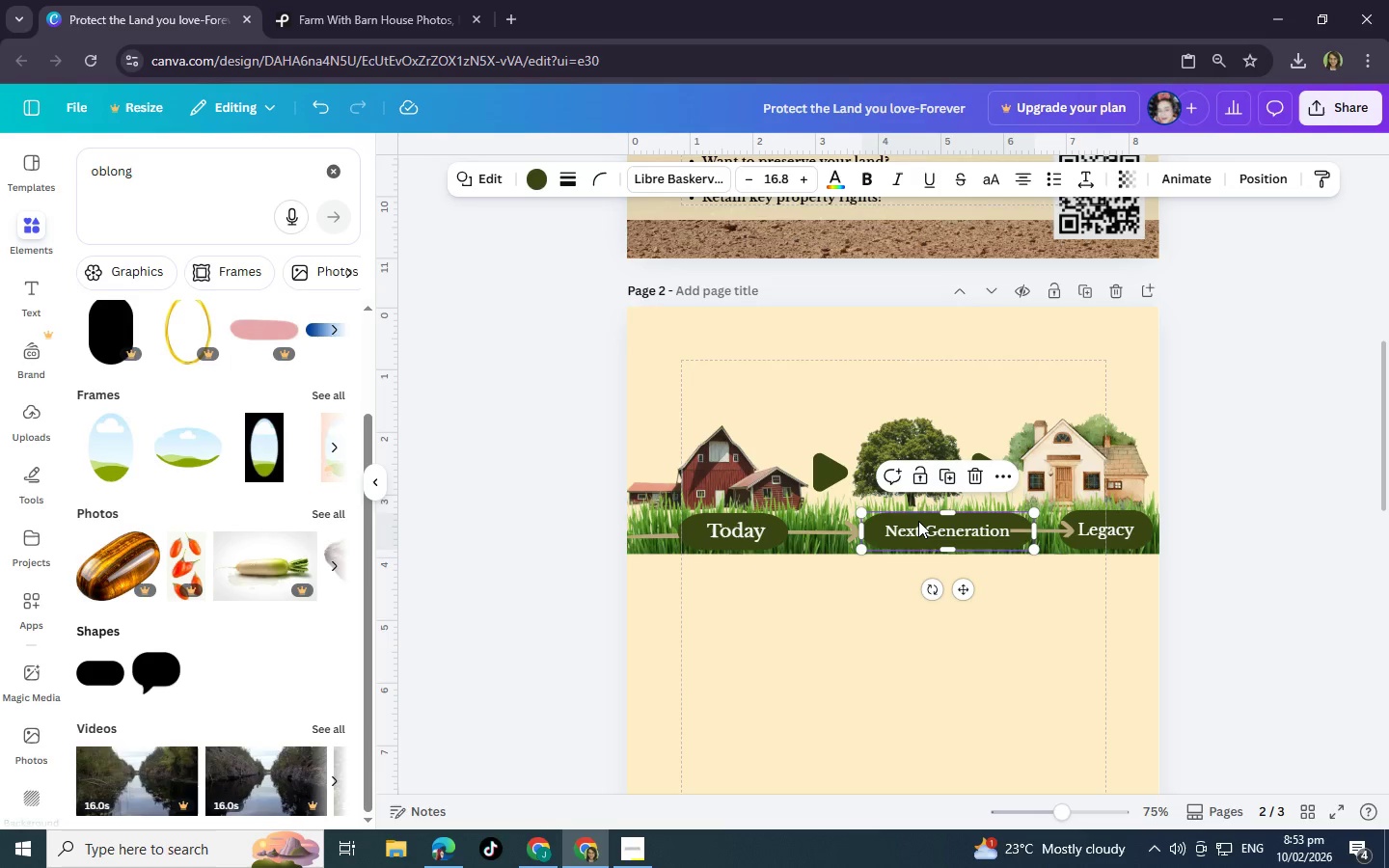 
right_click([918, 521])
 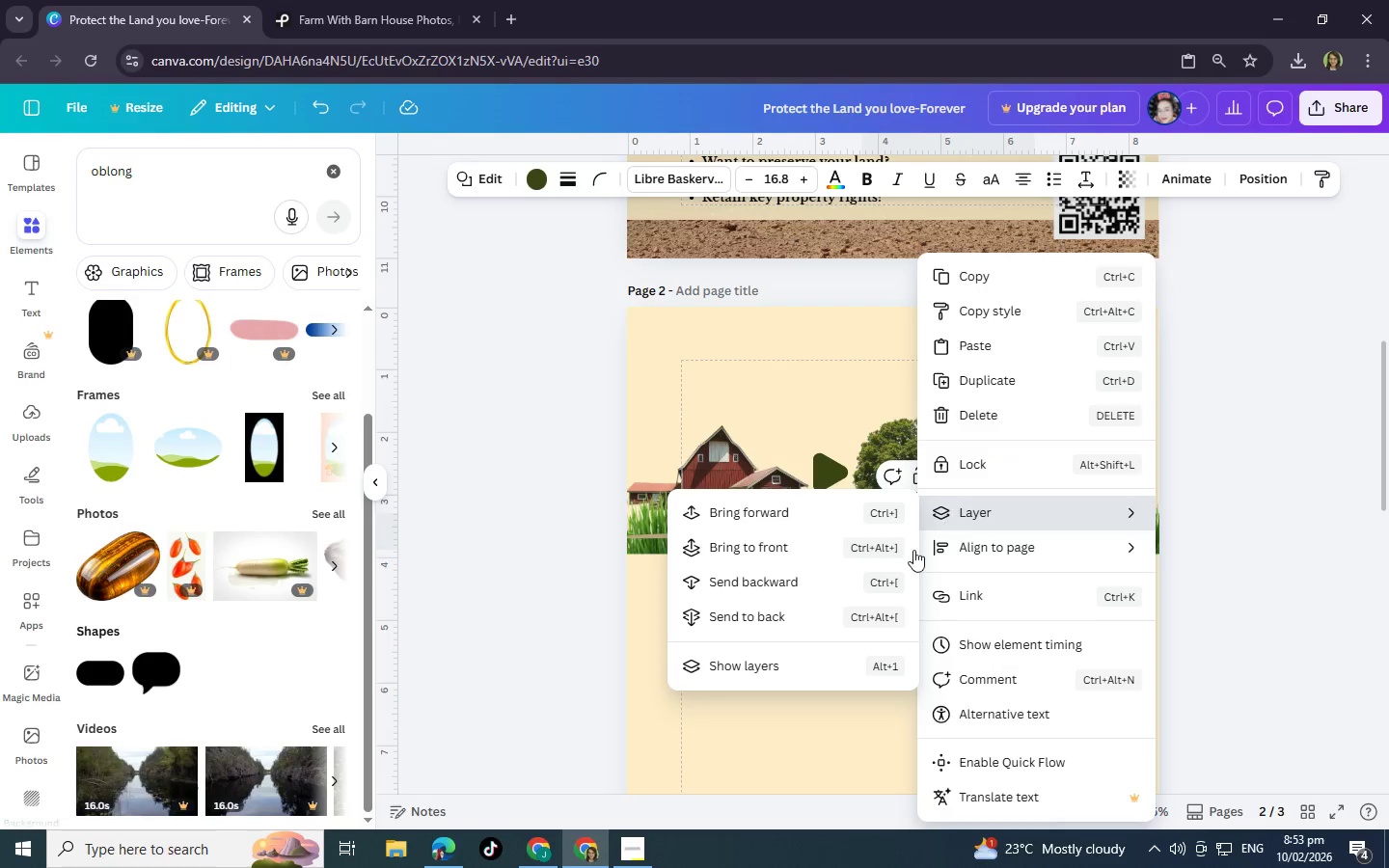 
left_click([809, 582])
 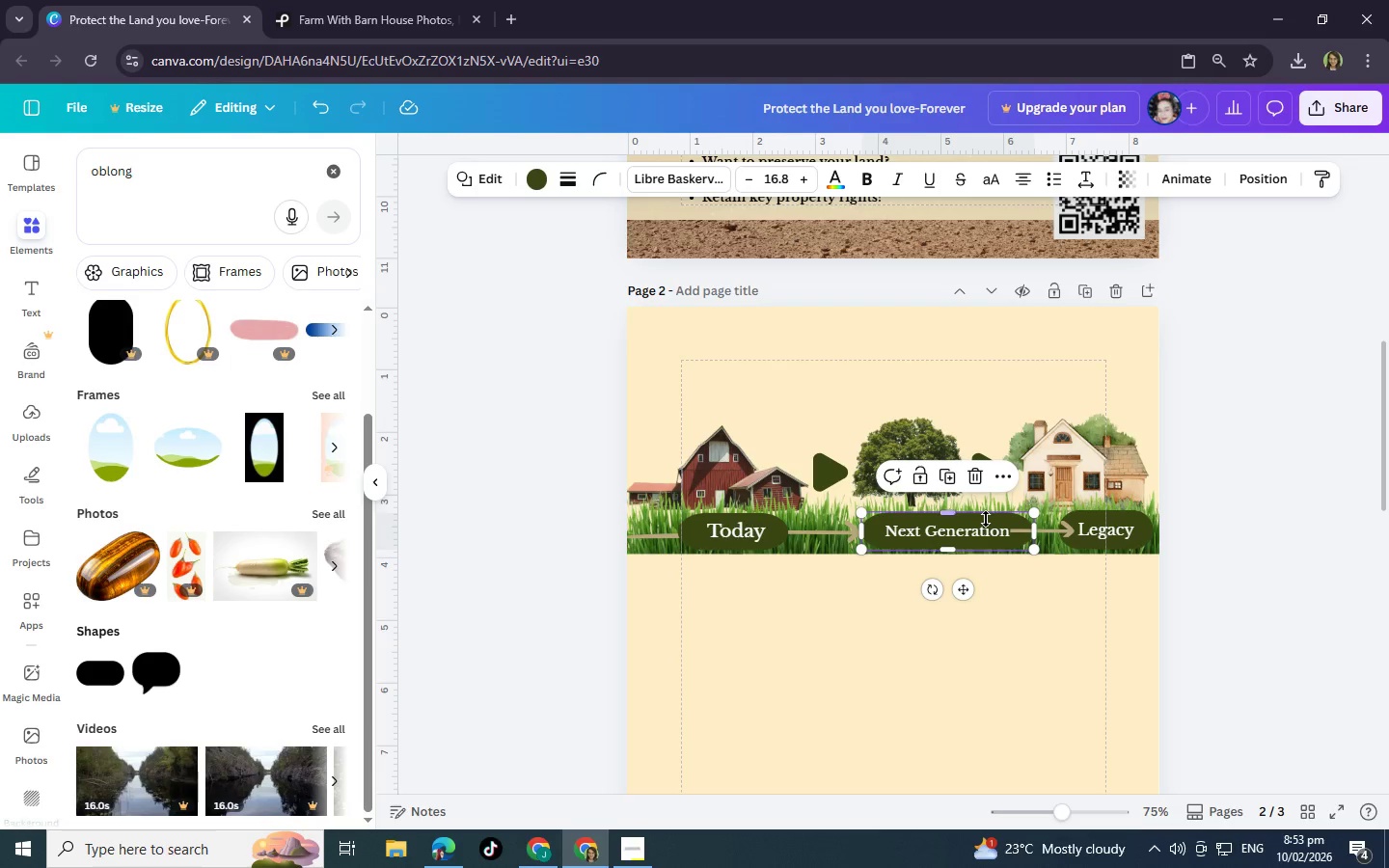 
left_click([986, 519])
 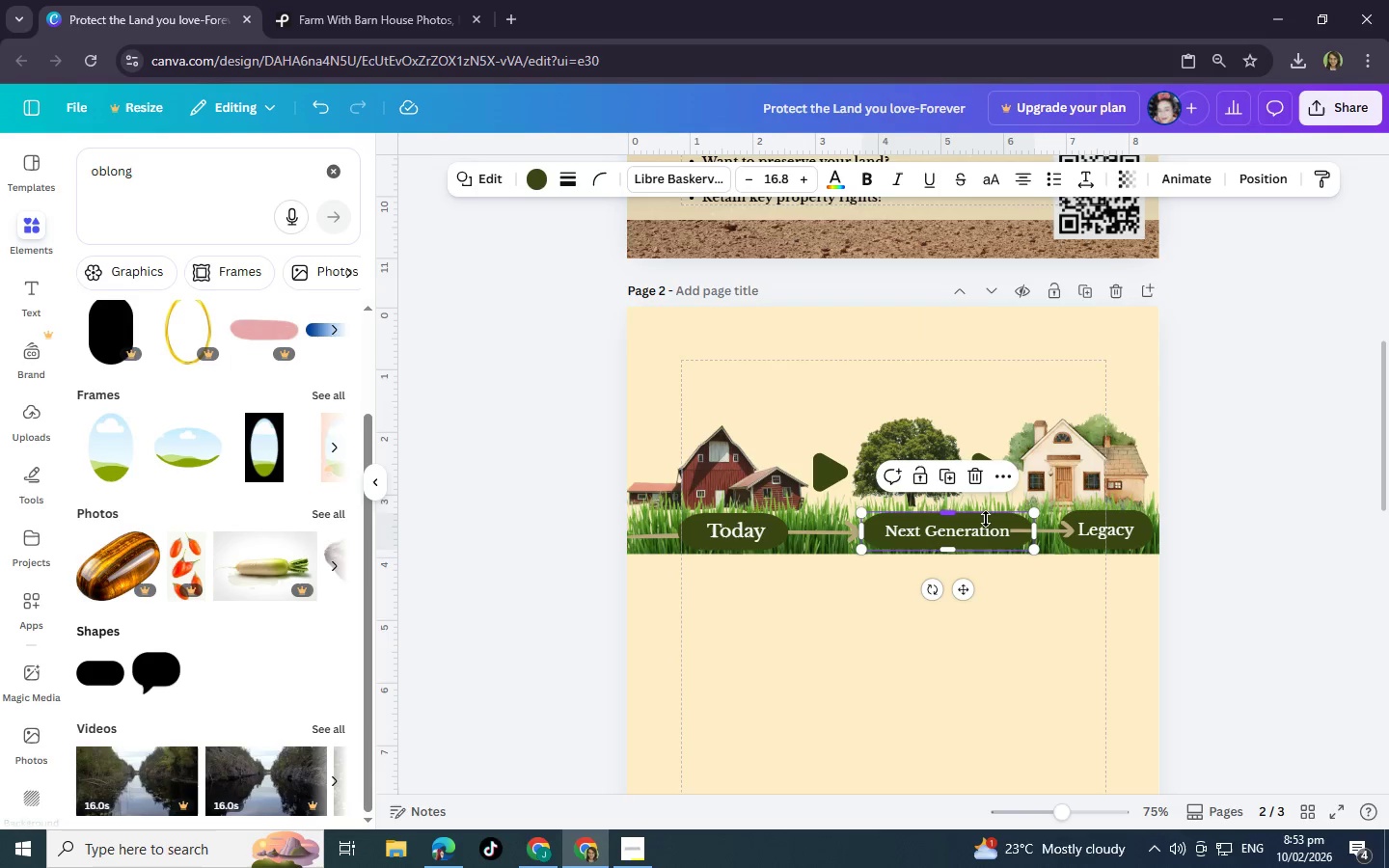 
right_click([986, 519])
 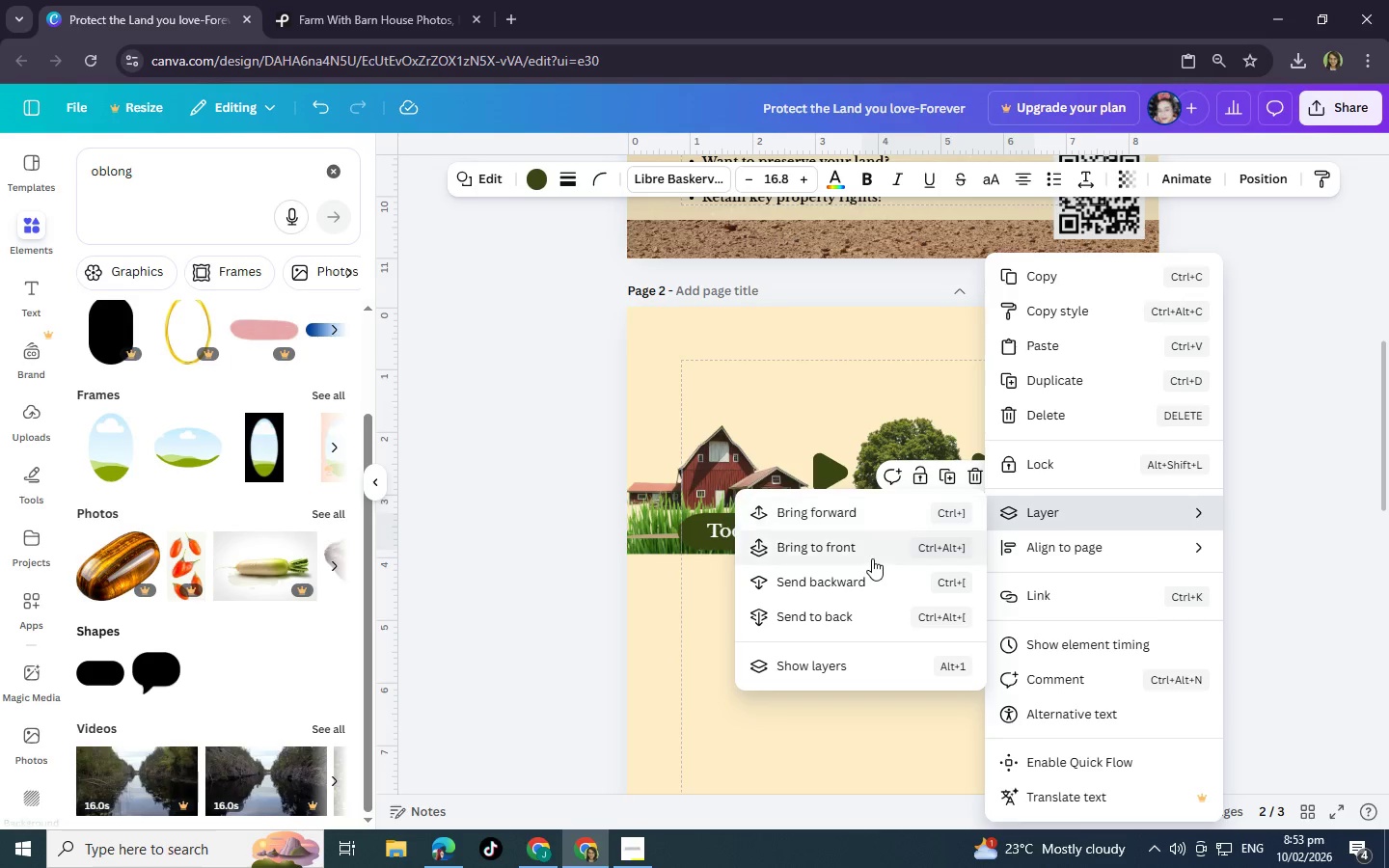 
left_click([864, 582])
 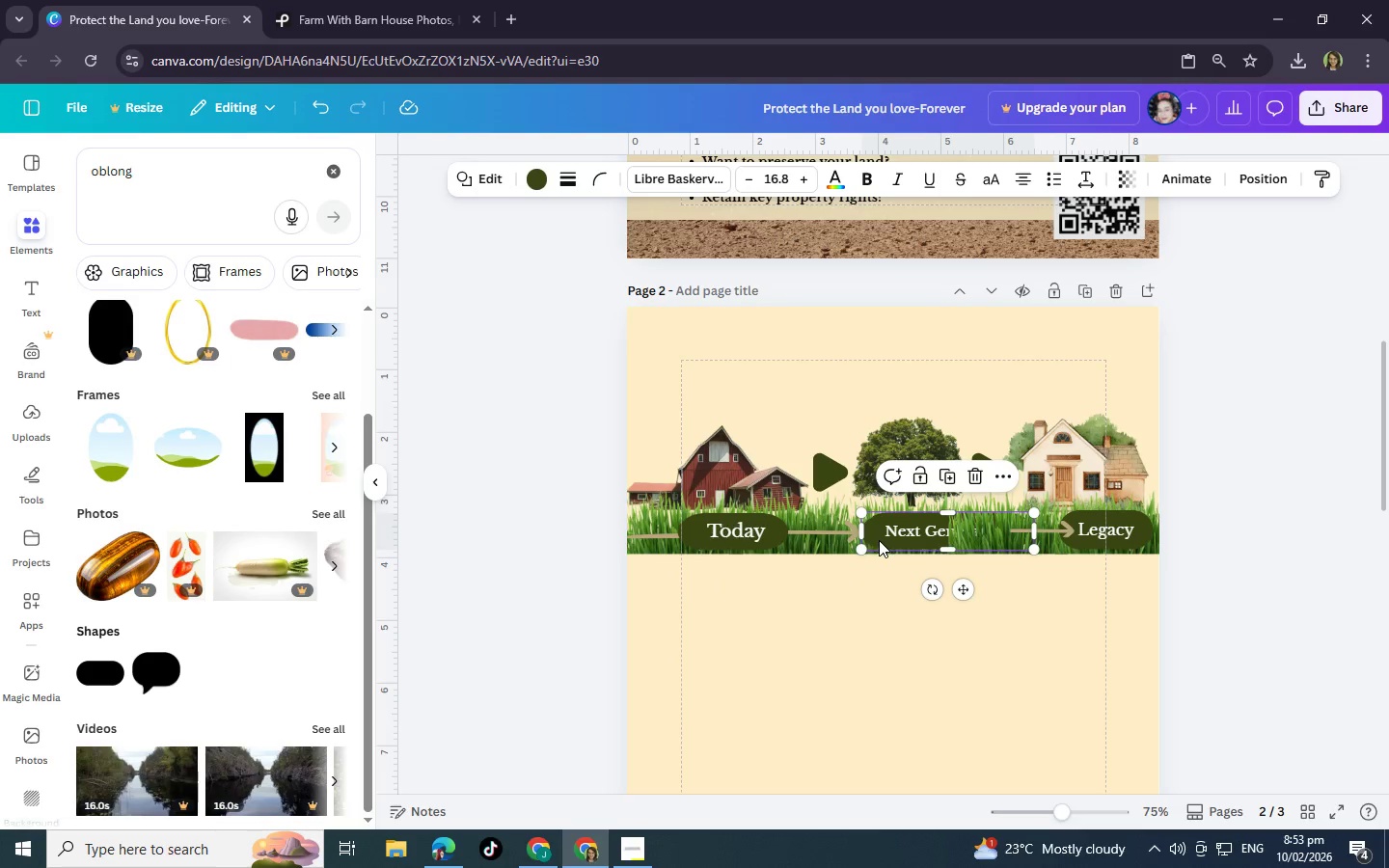 
left_click([879, 540])
 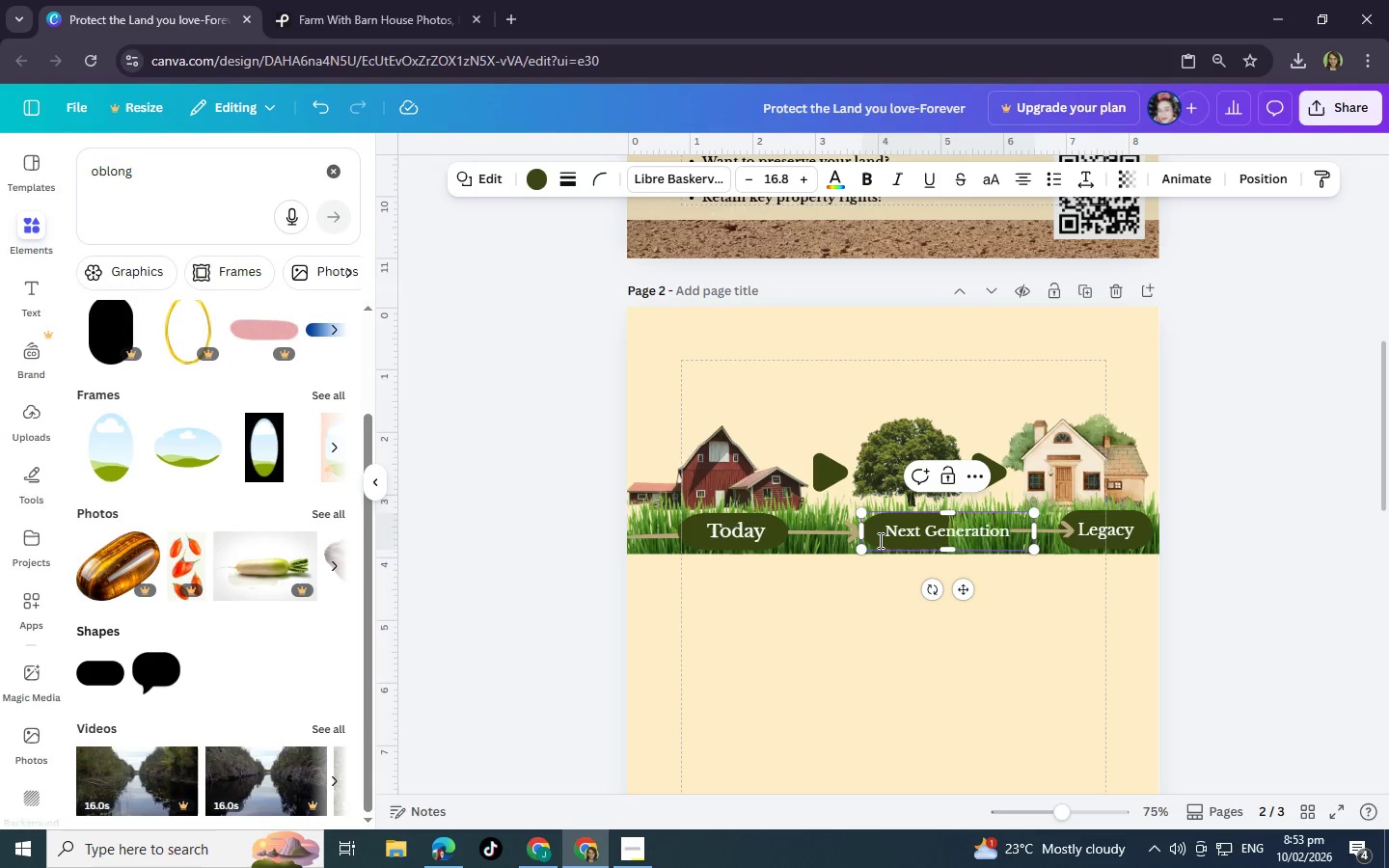 
key(Control+Z)
 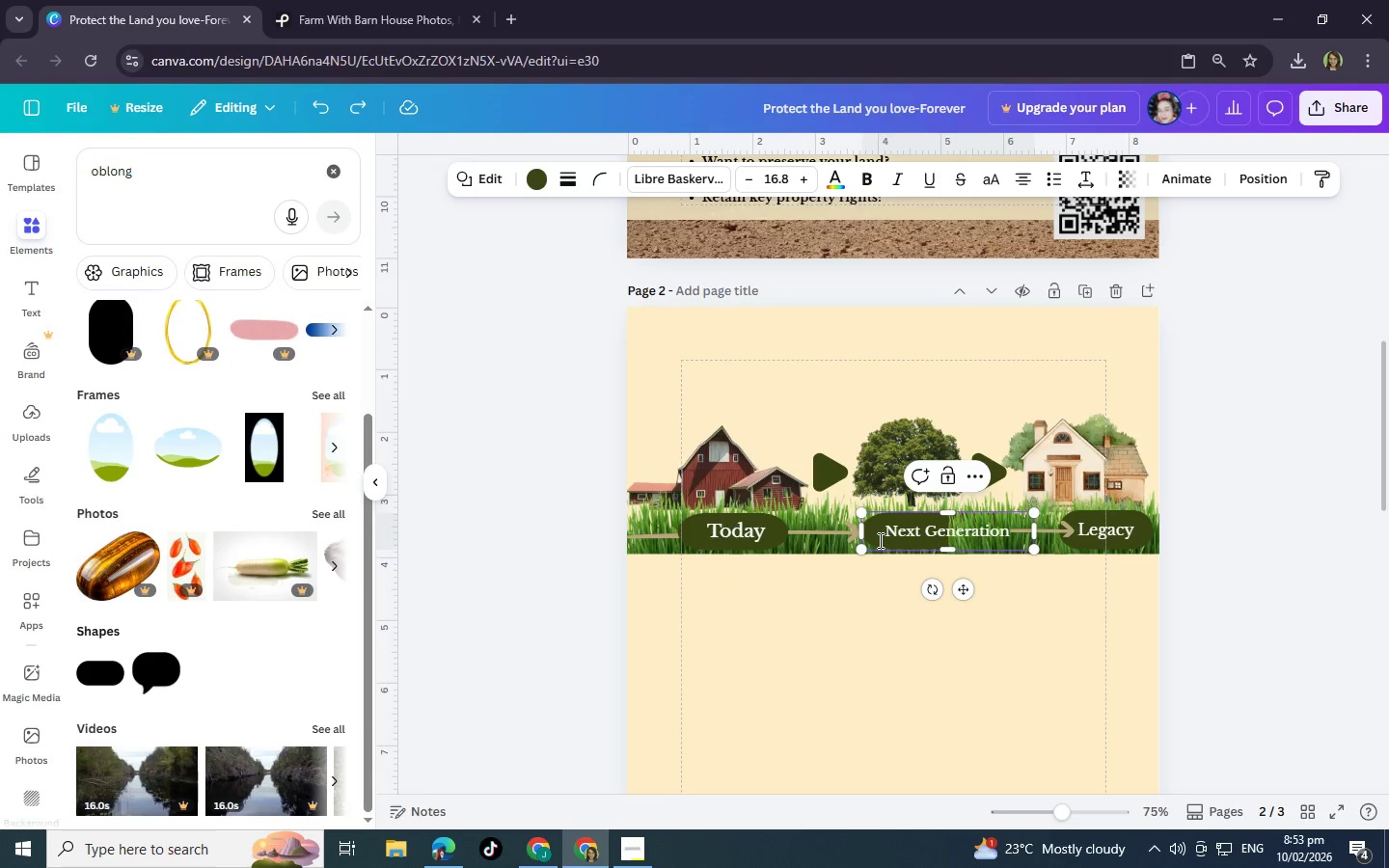 
key(Control+Z)
 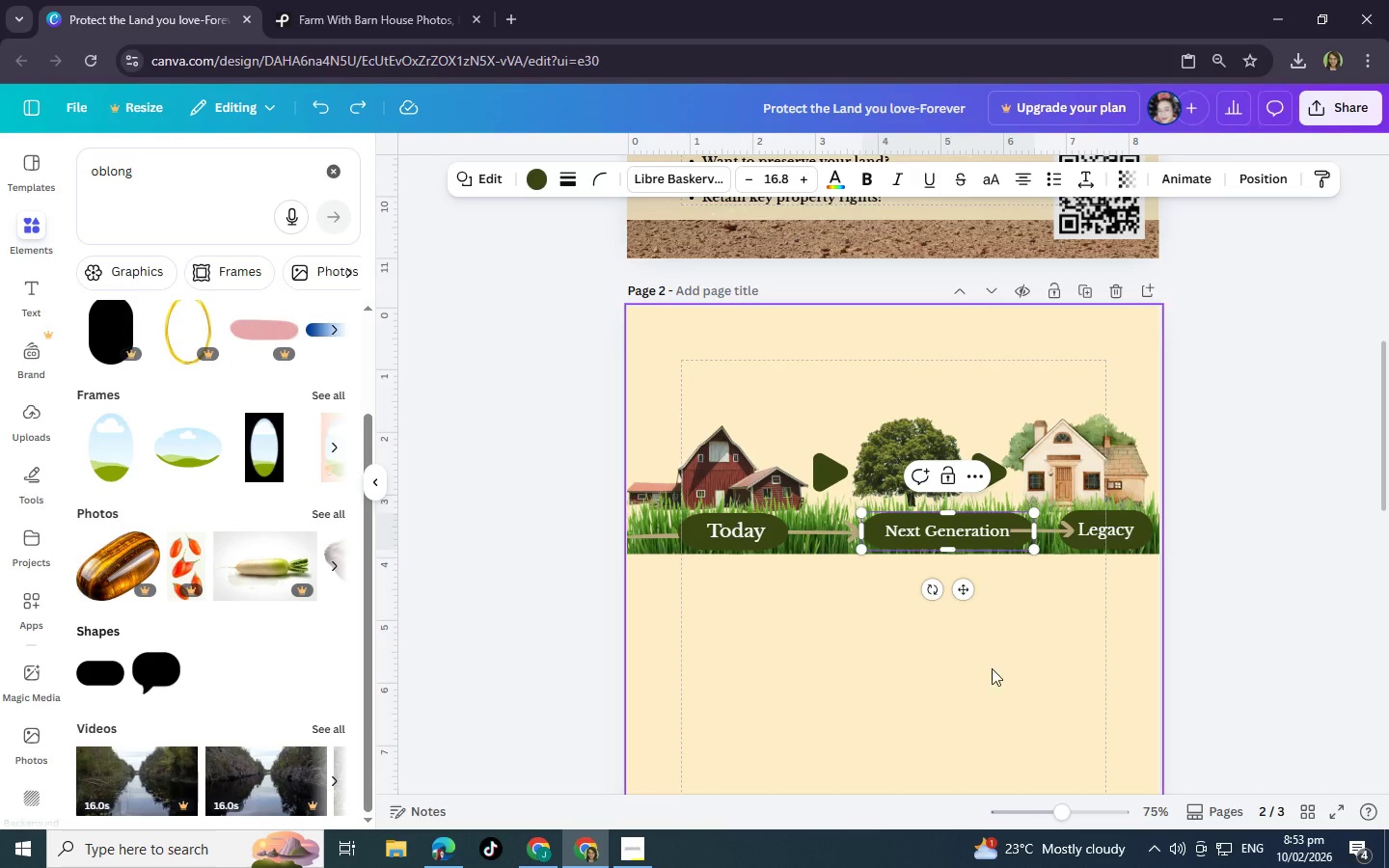 
left_click([1071, 666])
 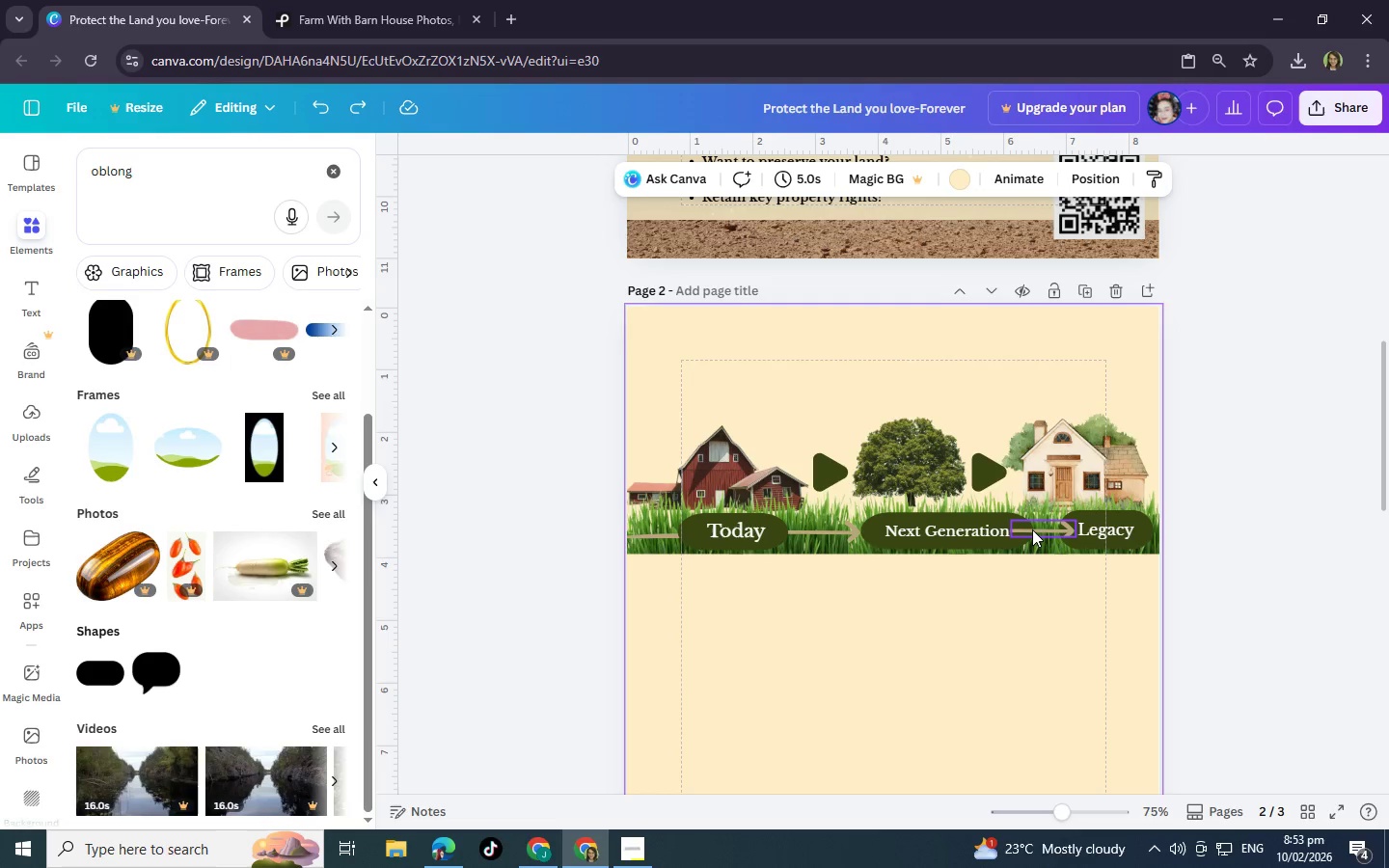 
left_click_drag(start_coordinate=[1032, 529], to_coordinate=[1039, 531])
 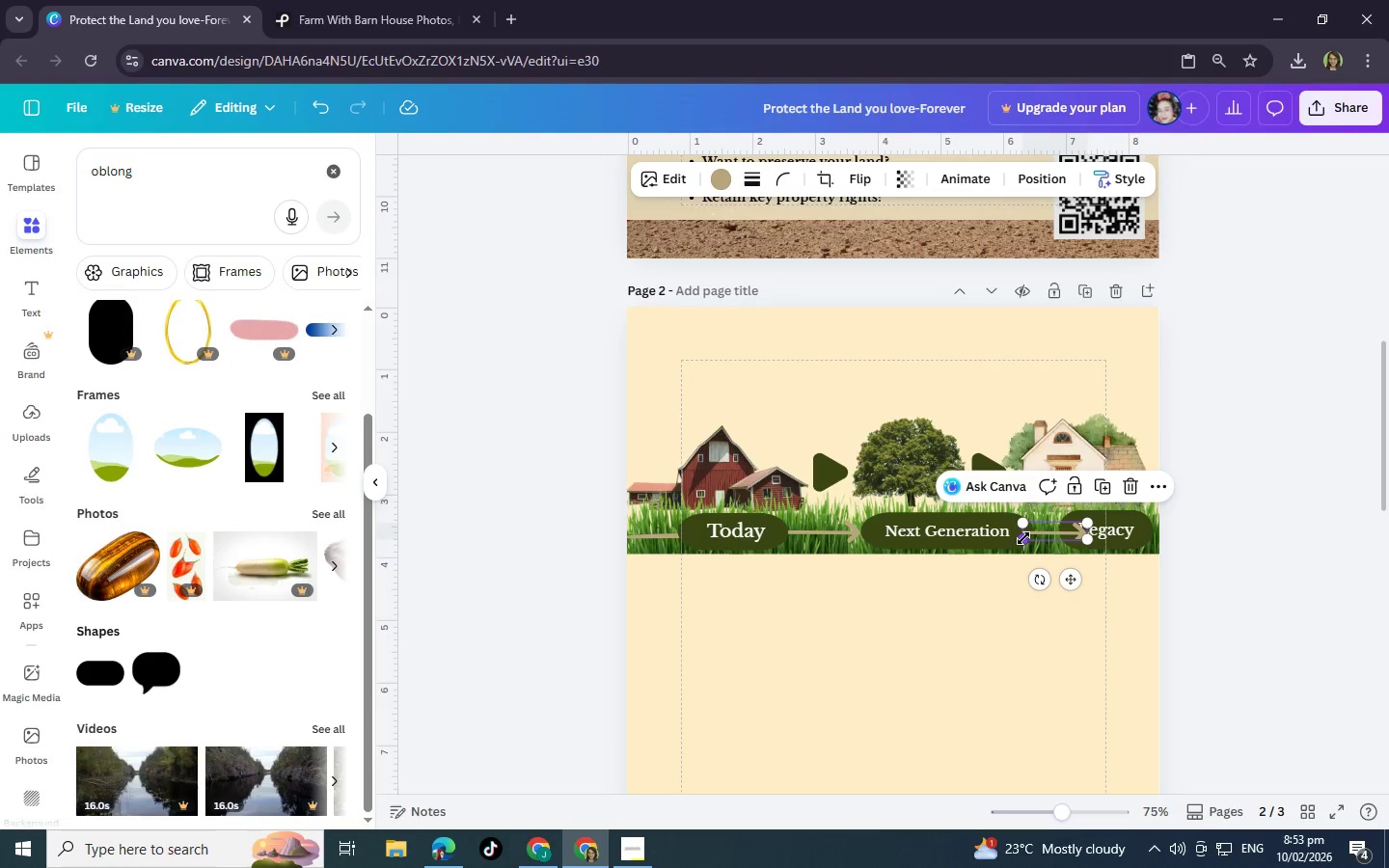 
left_click_drag(start_coordinate=[1023, 538], to_coordinate=[1020, 550])
 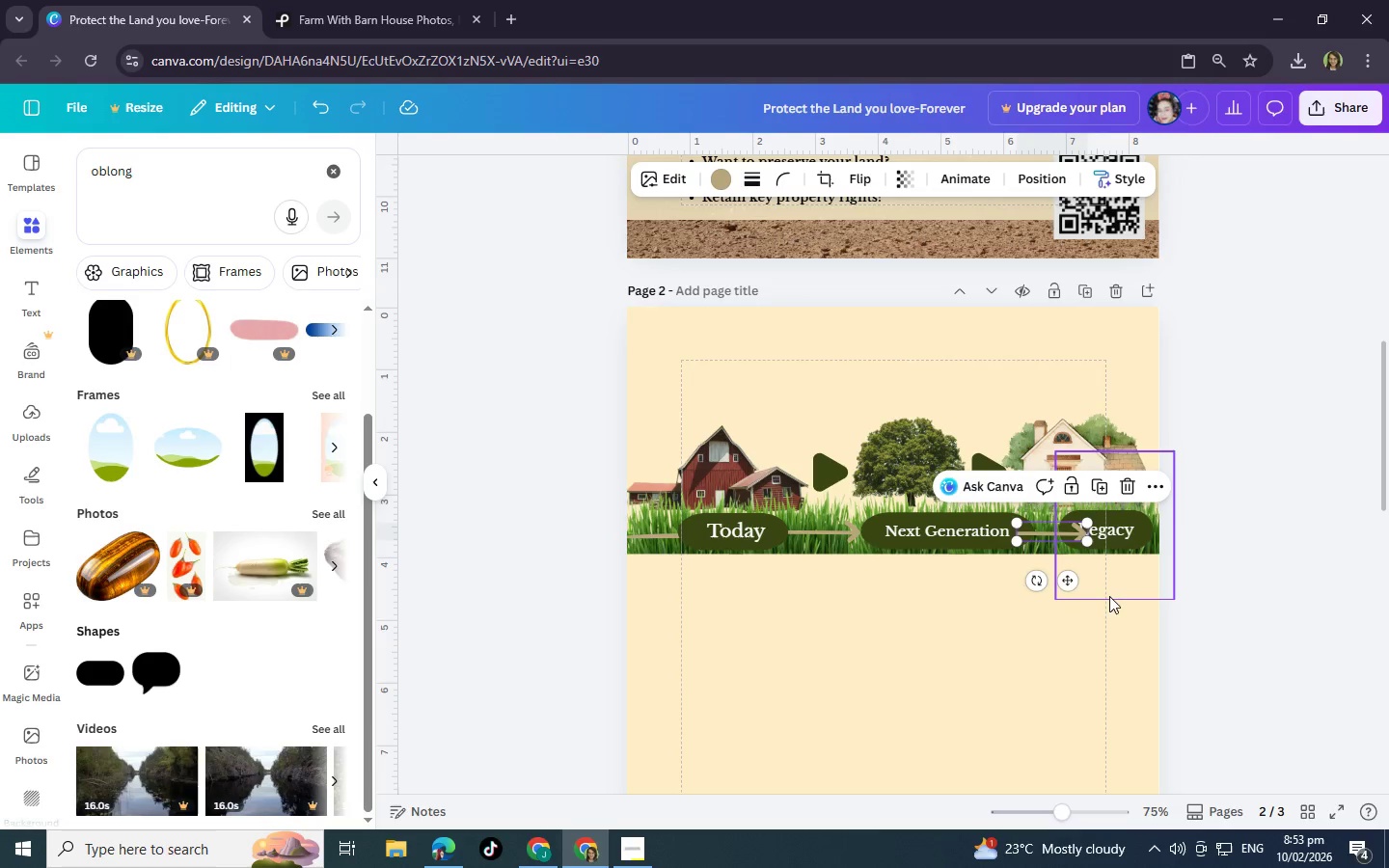 
left_click([1107, 596])
 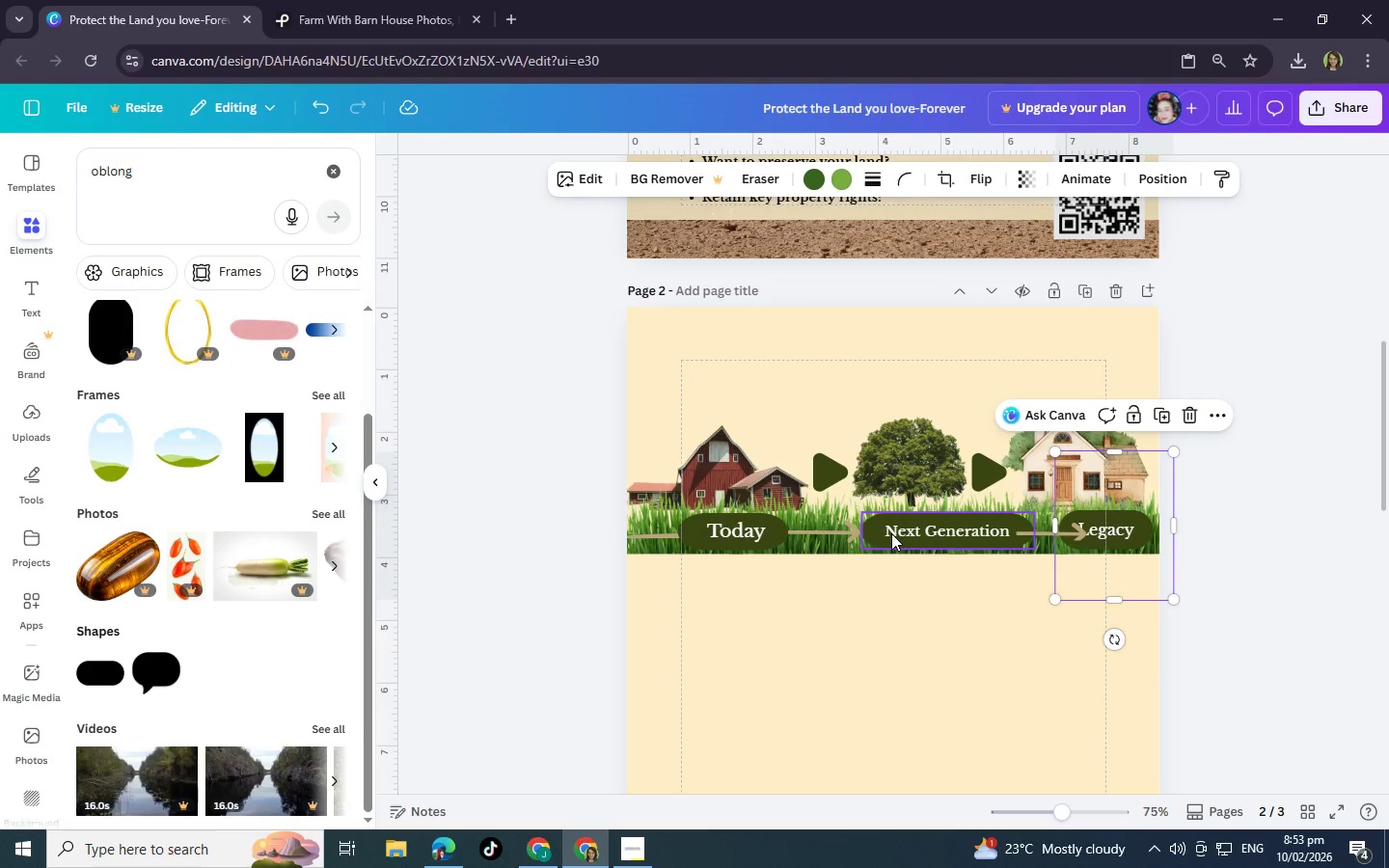 
left_click([838, 538])
 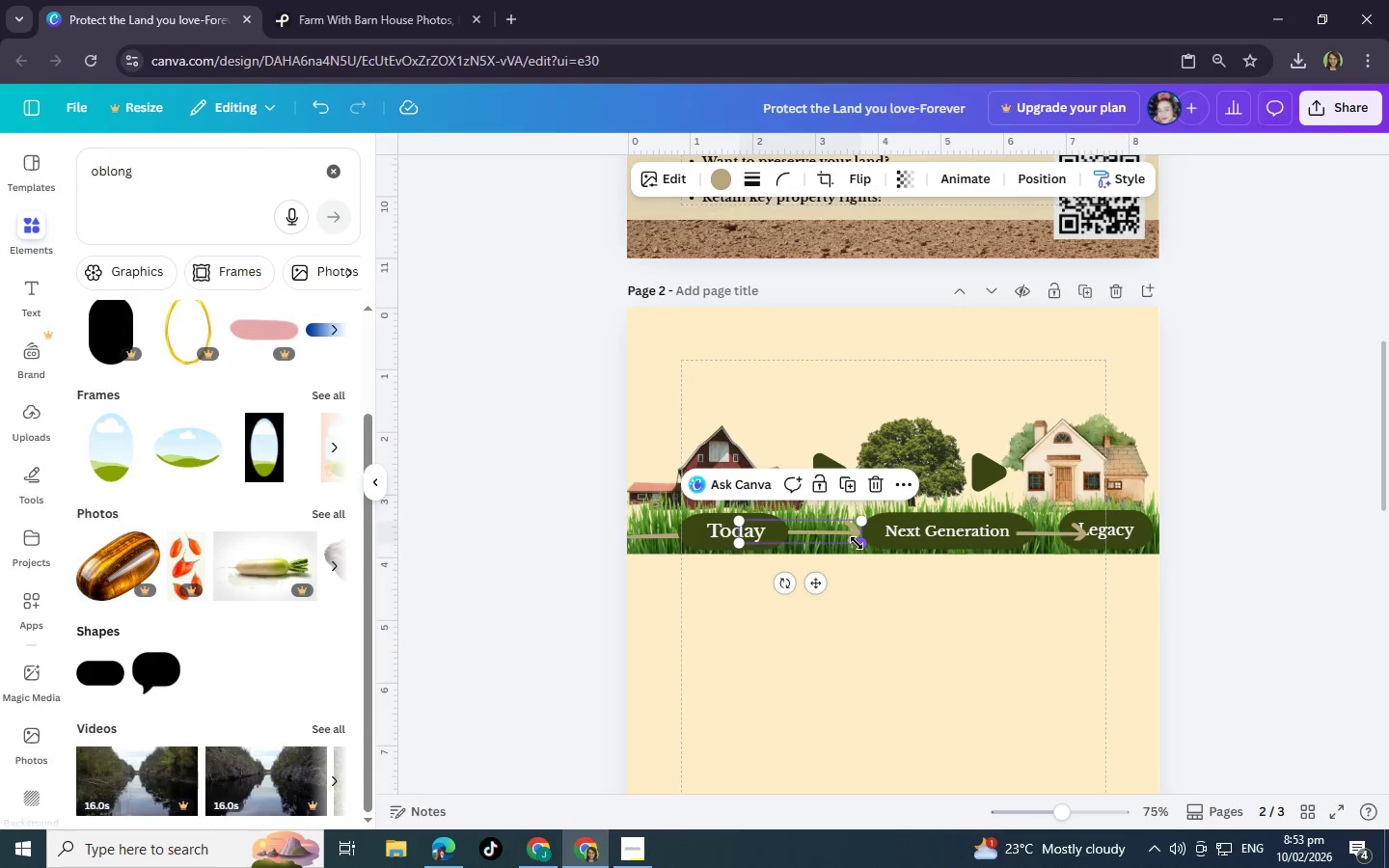 
left_click_drag(start_coordinate=[858, 543], to_coordinate=[845, 543])
 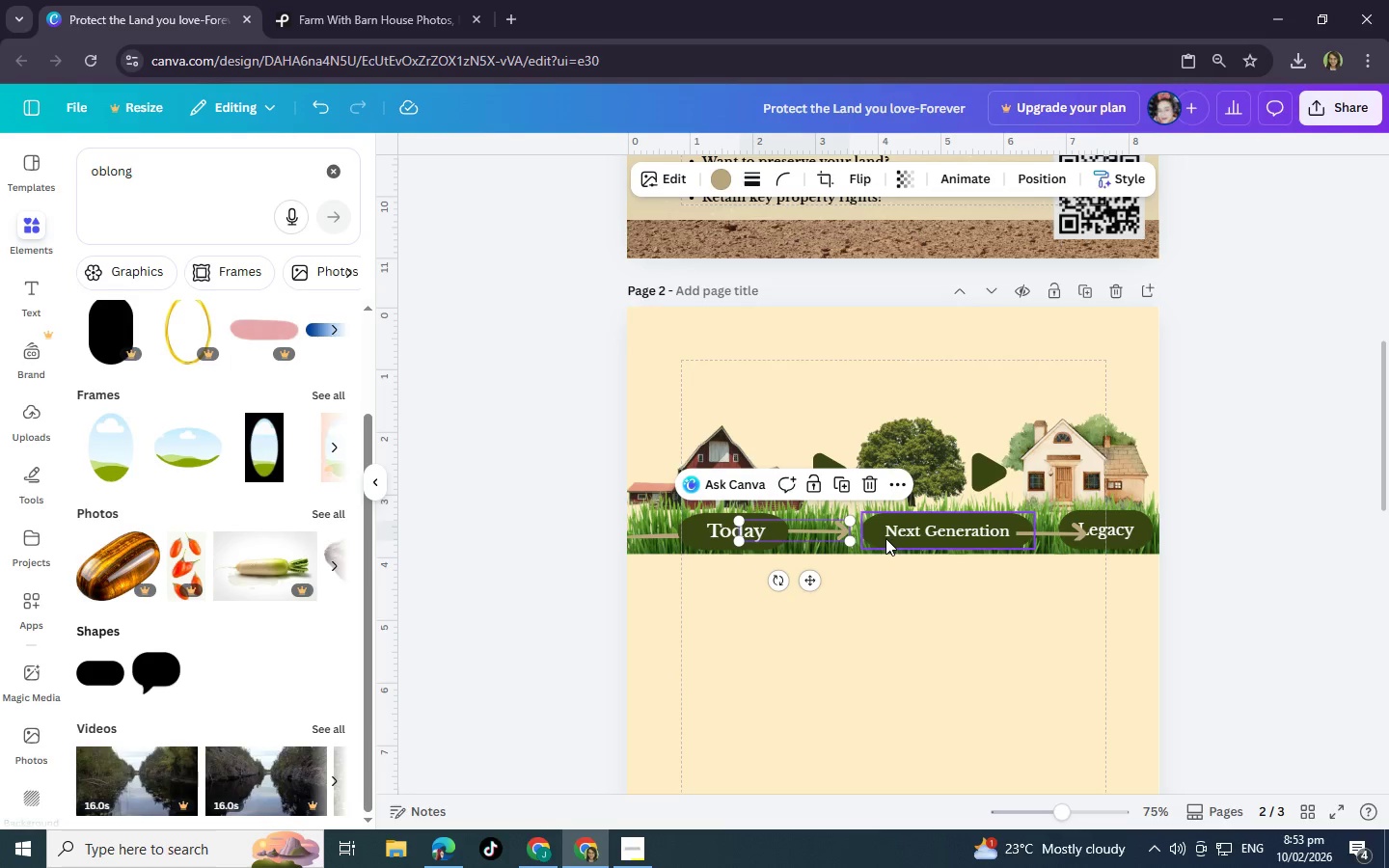 
left_click_drag(start_coordinate=[884, 538], to_coordinate=[872, 538])
 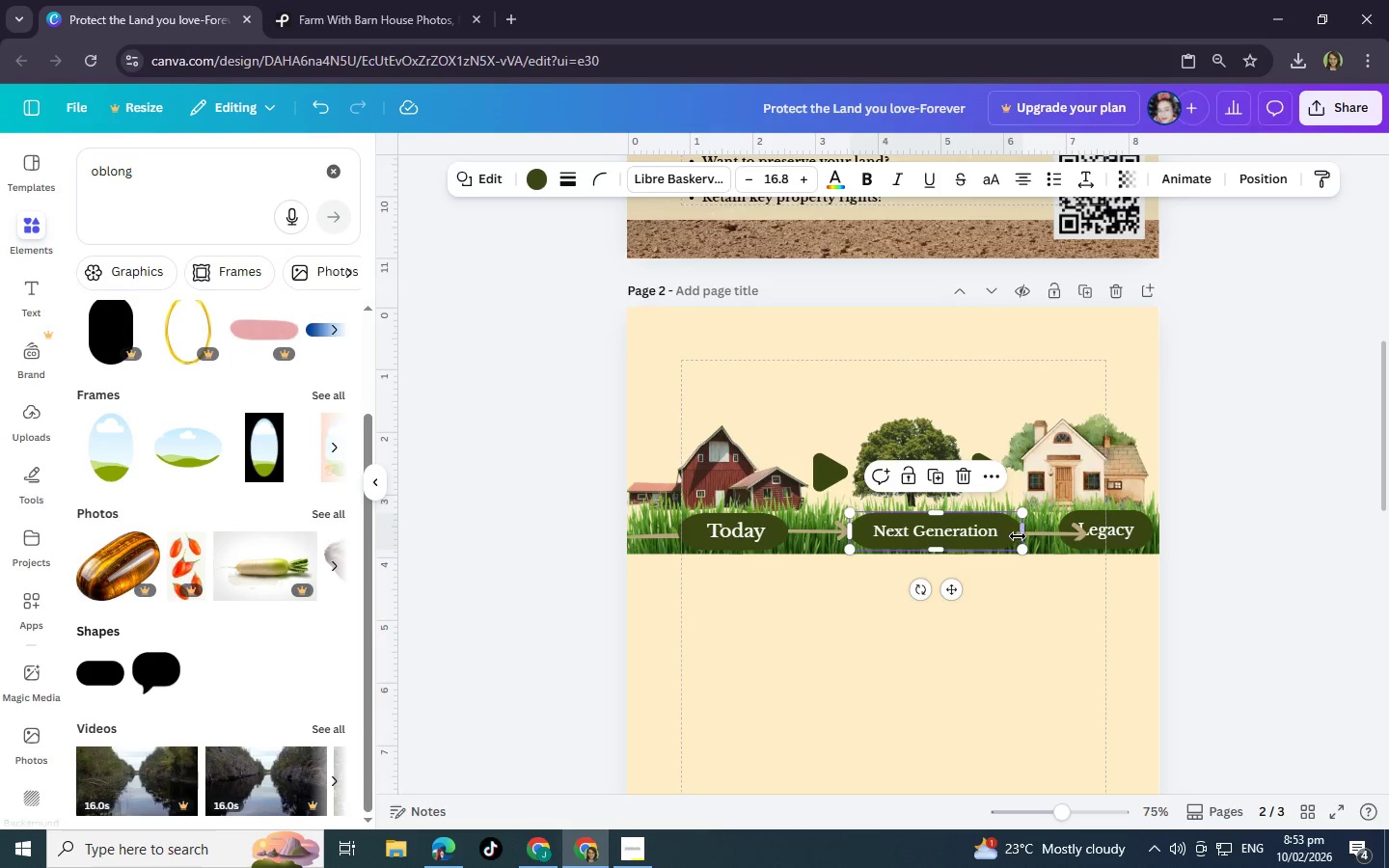 
left_click_drag(start_coordinate=[1022, 533], to_coordinate=[1027, 532])
 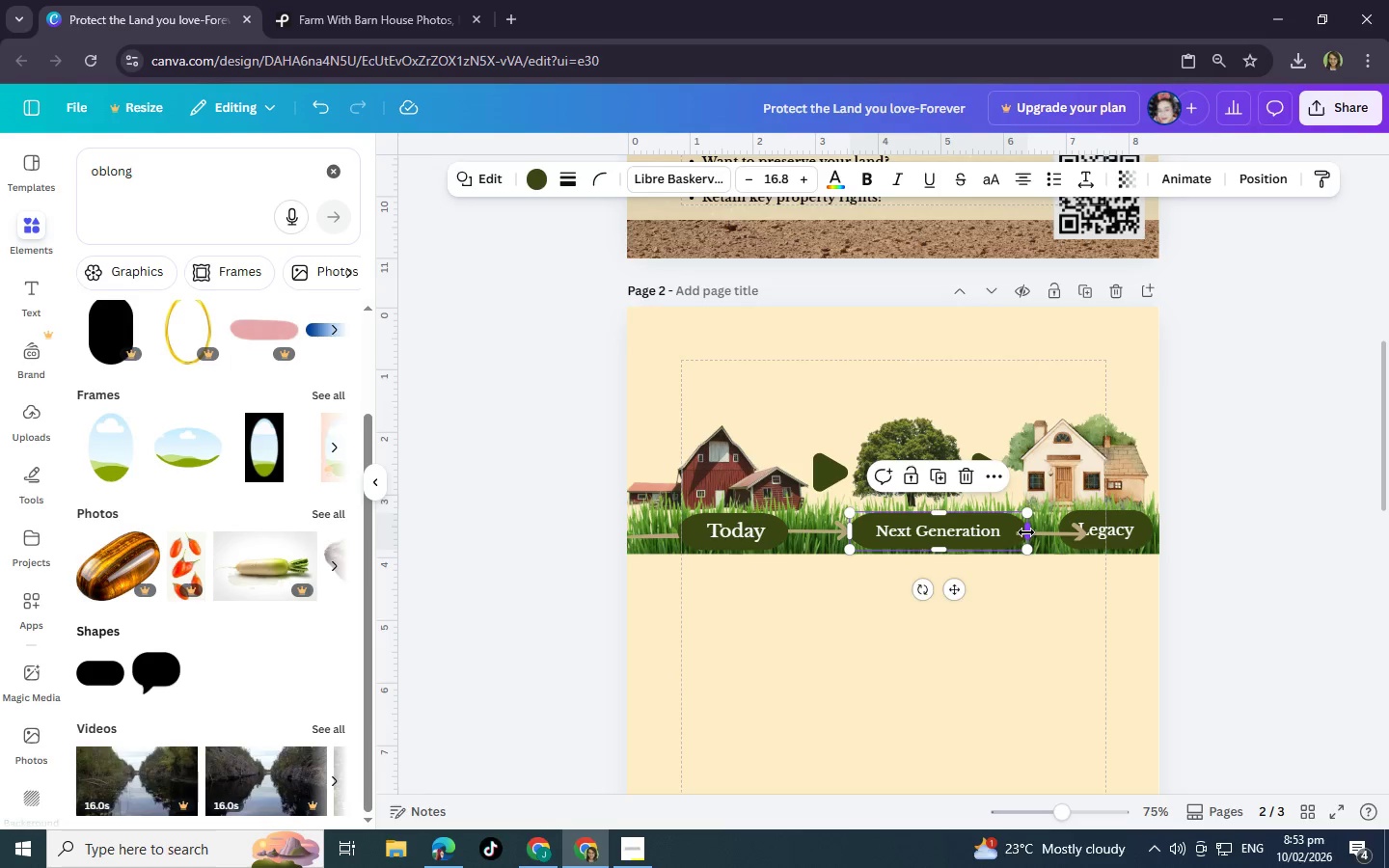 
key(Control+Z)
 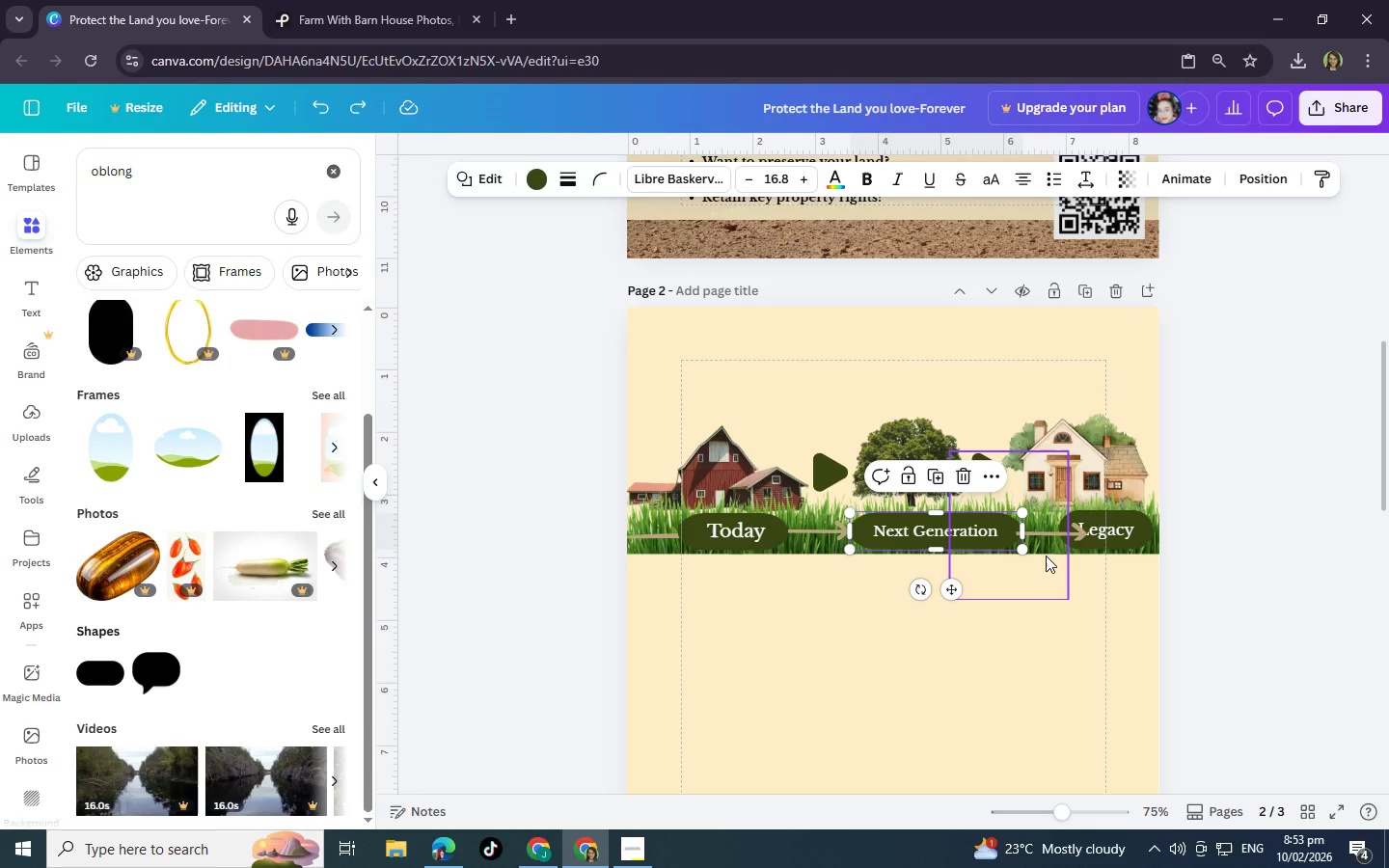 
left_click([1046, 556])
 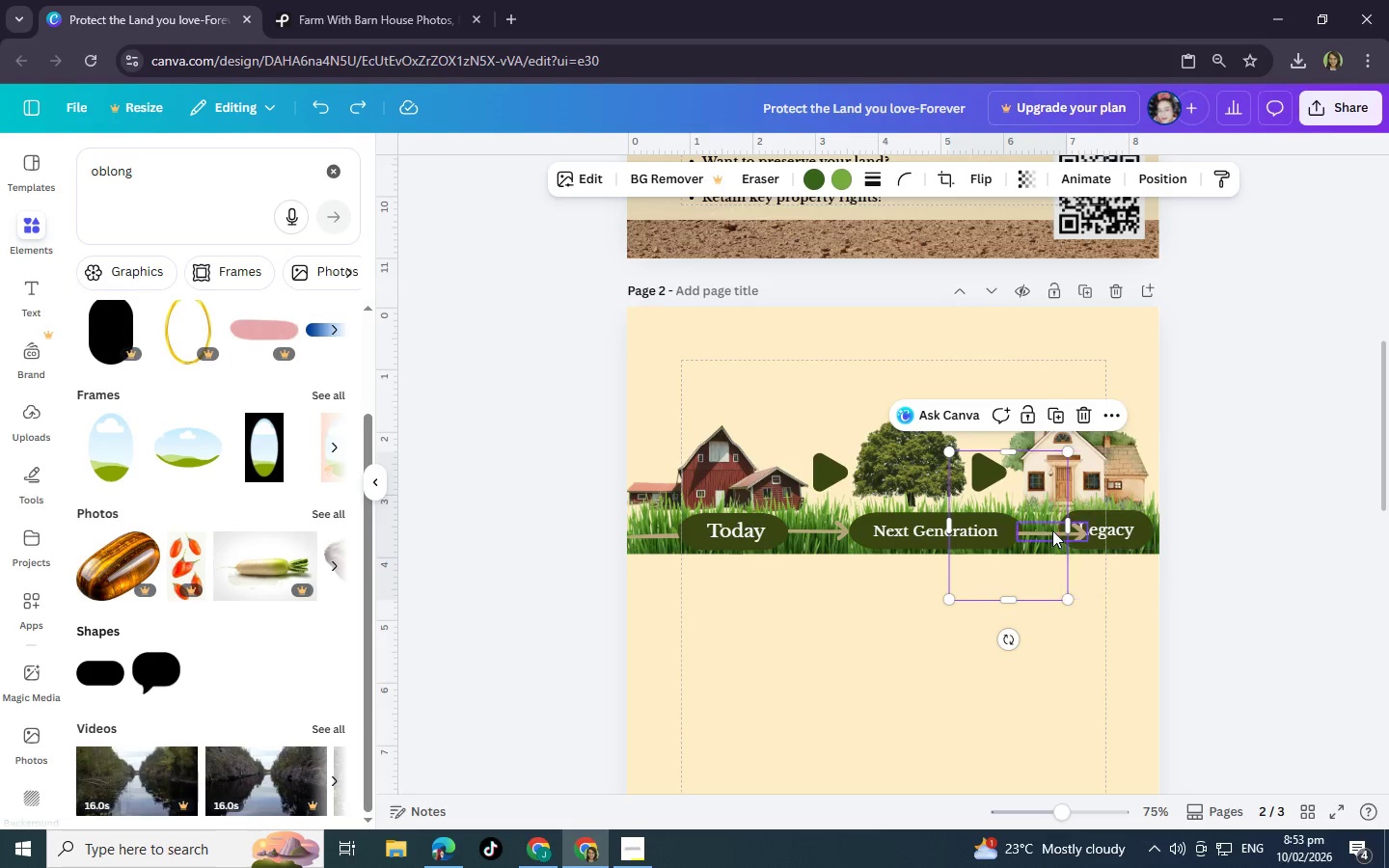 
left_click([1052, 530])
 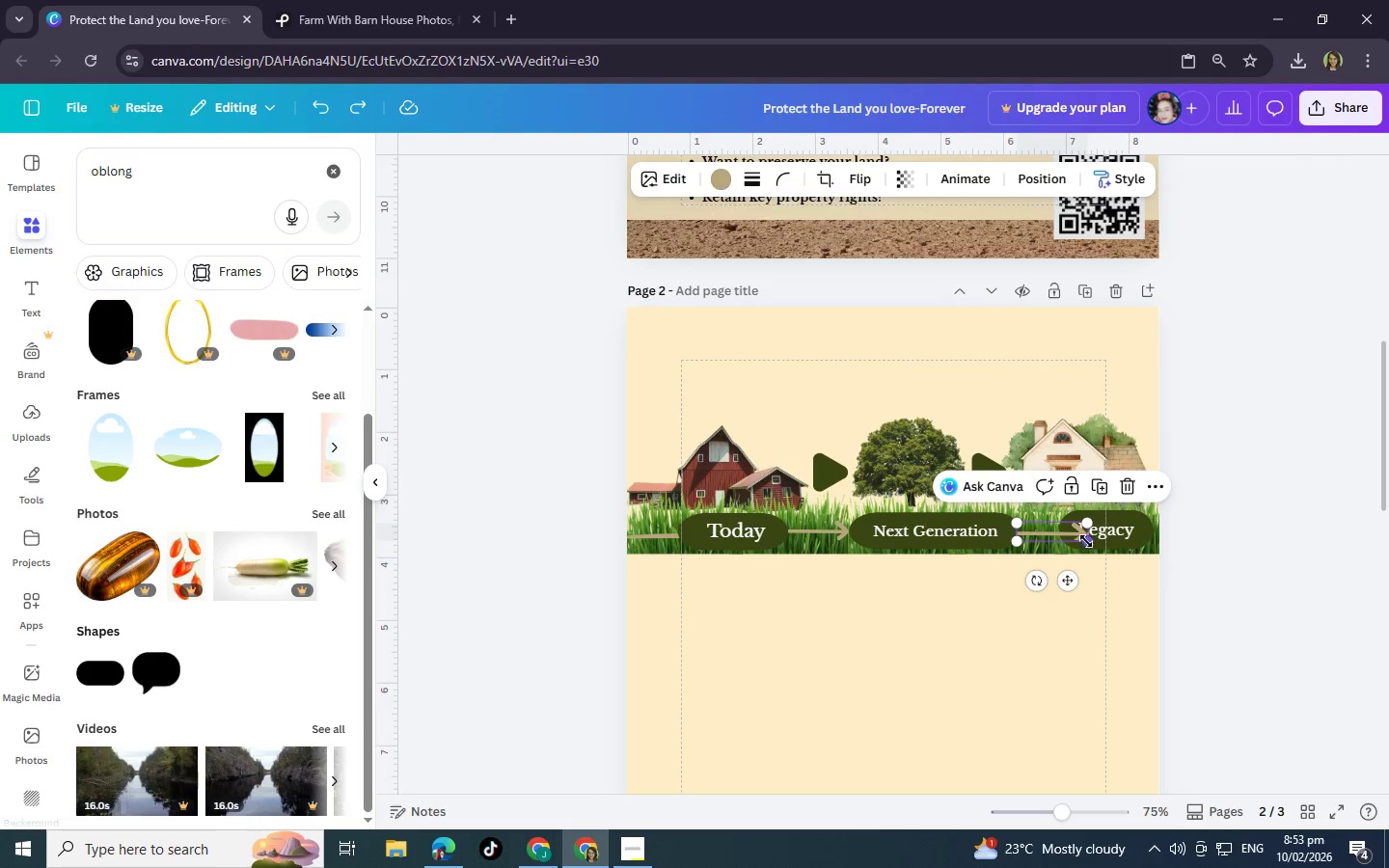 
left_click_drag(start_coordinate=[1087, 543], to_coordinate=[1073, 540])
 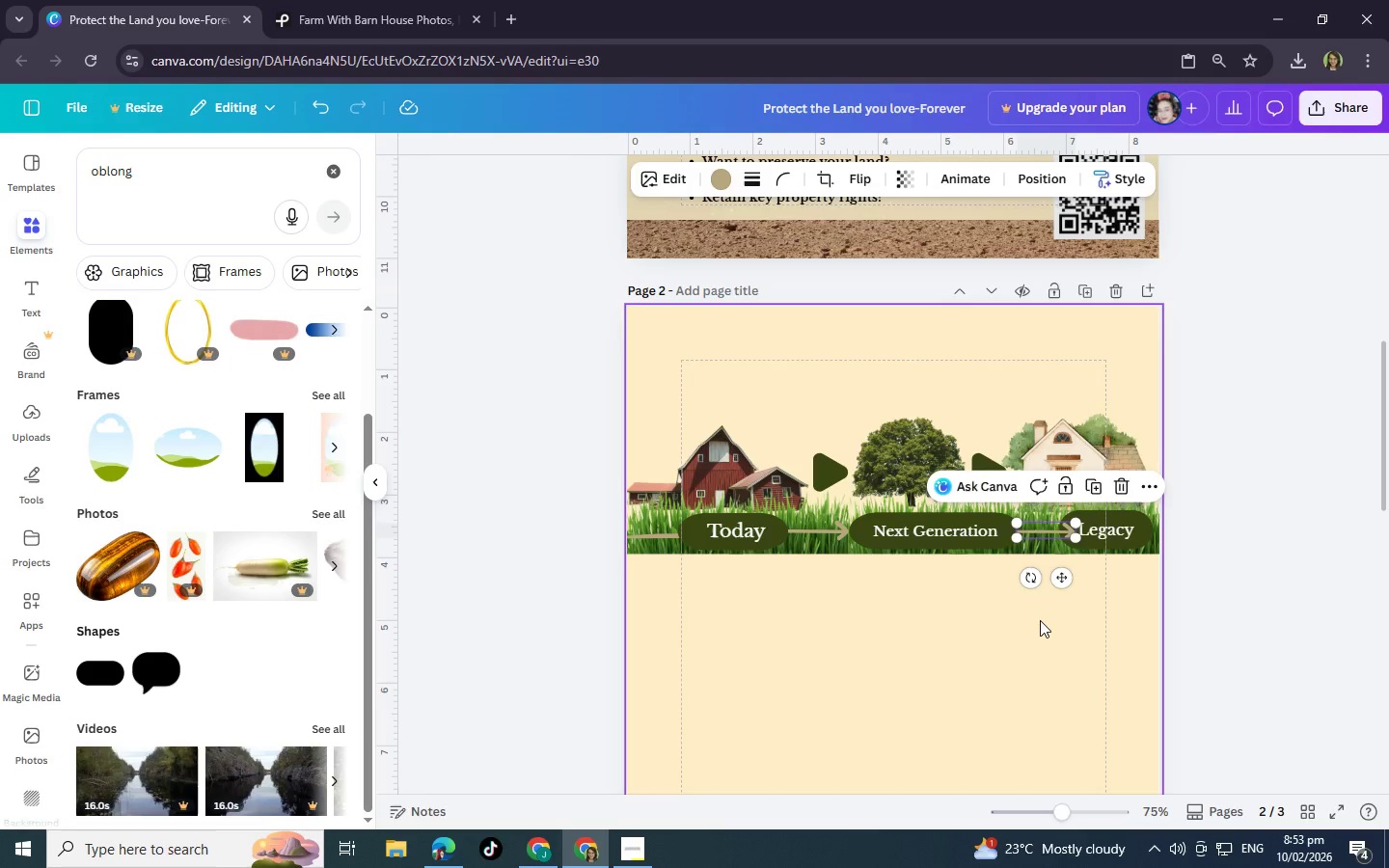 
left_click([1040, 620])
 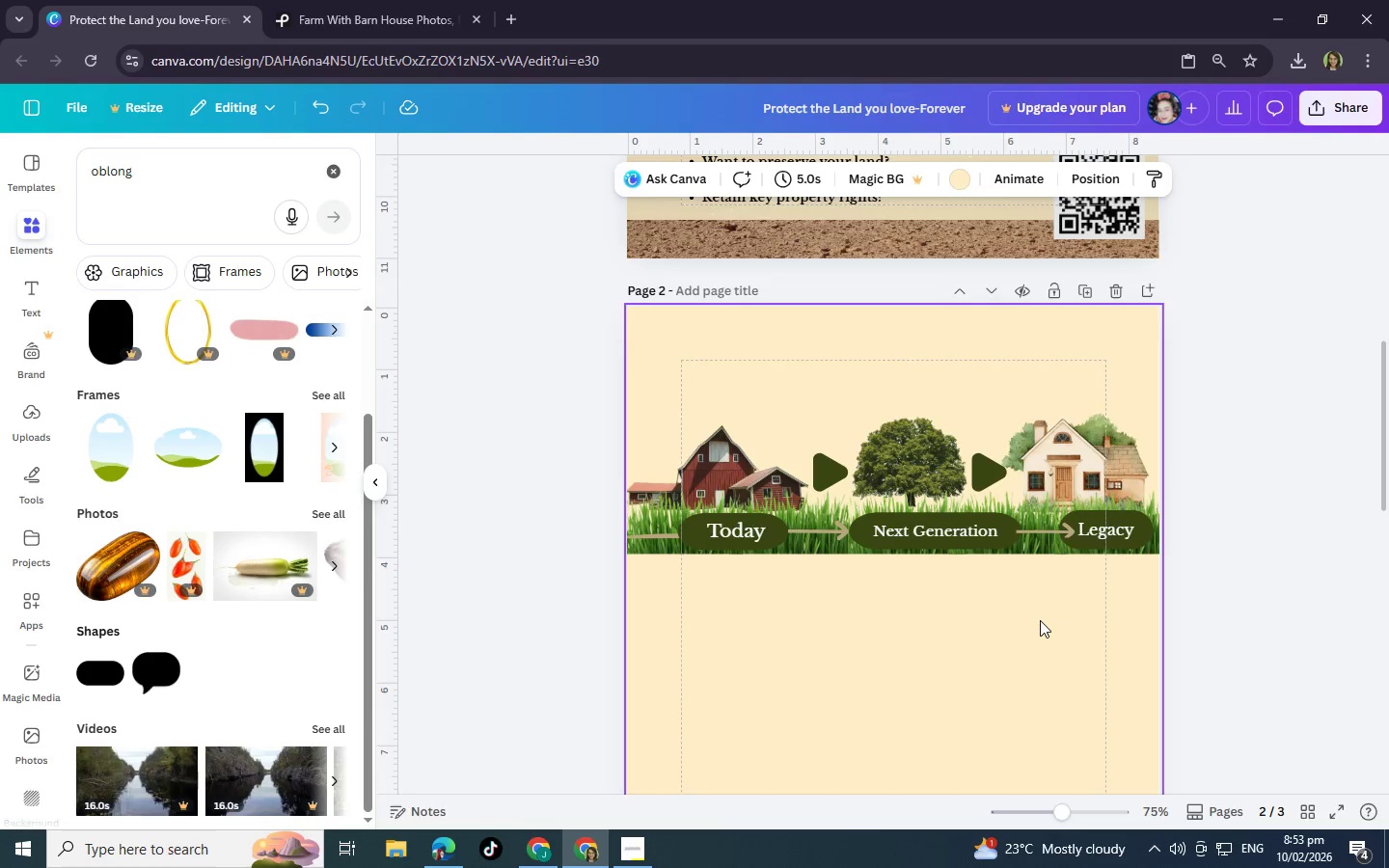 
wait(8.23)
 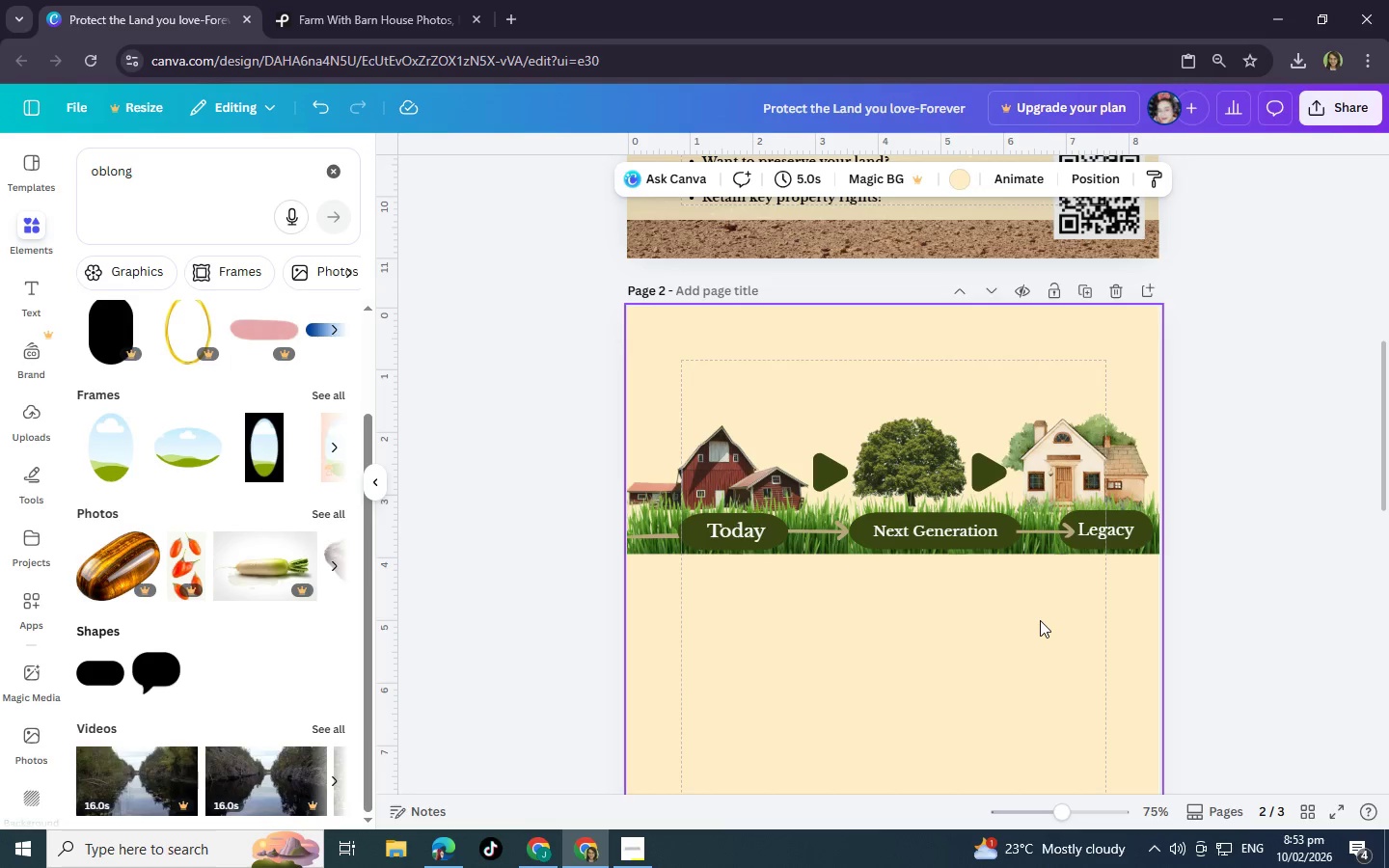 
scroll: coordinate [1035, 615], scroll_direction: up, amount: 5.0
 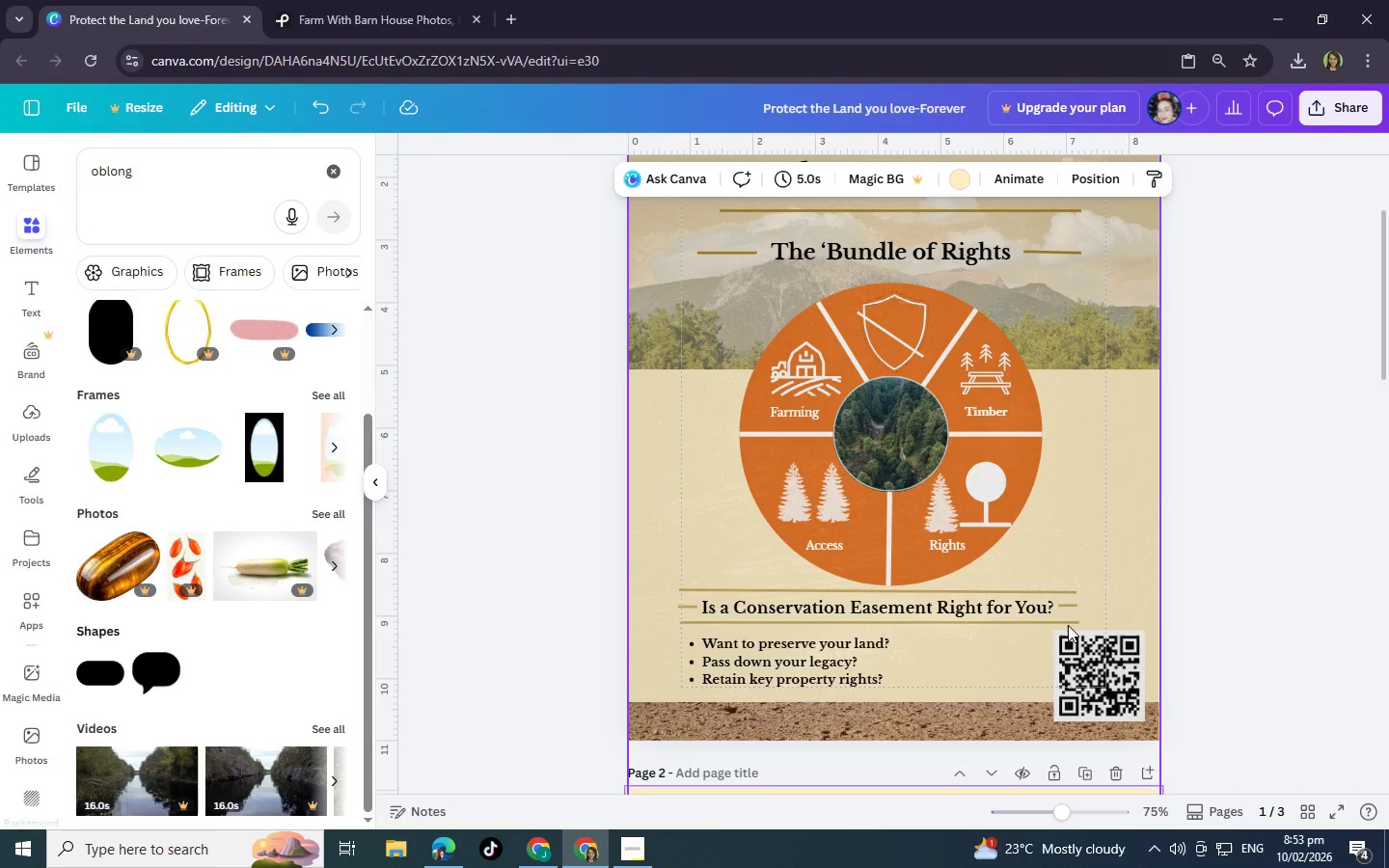 
left_click([1065, 623])
 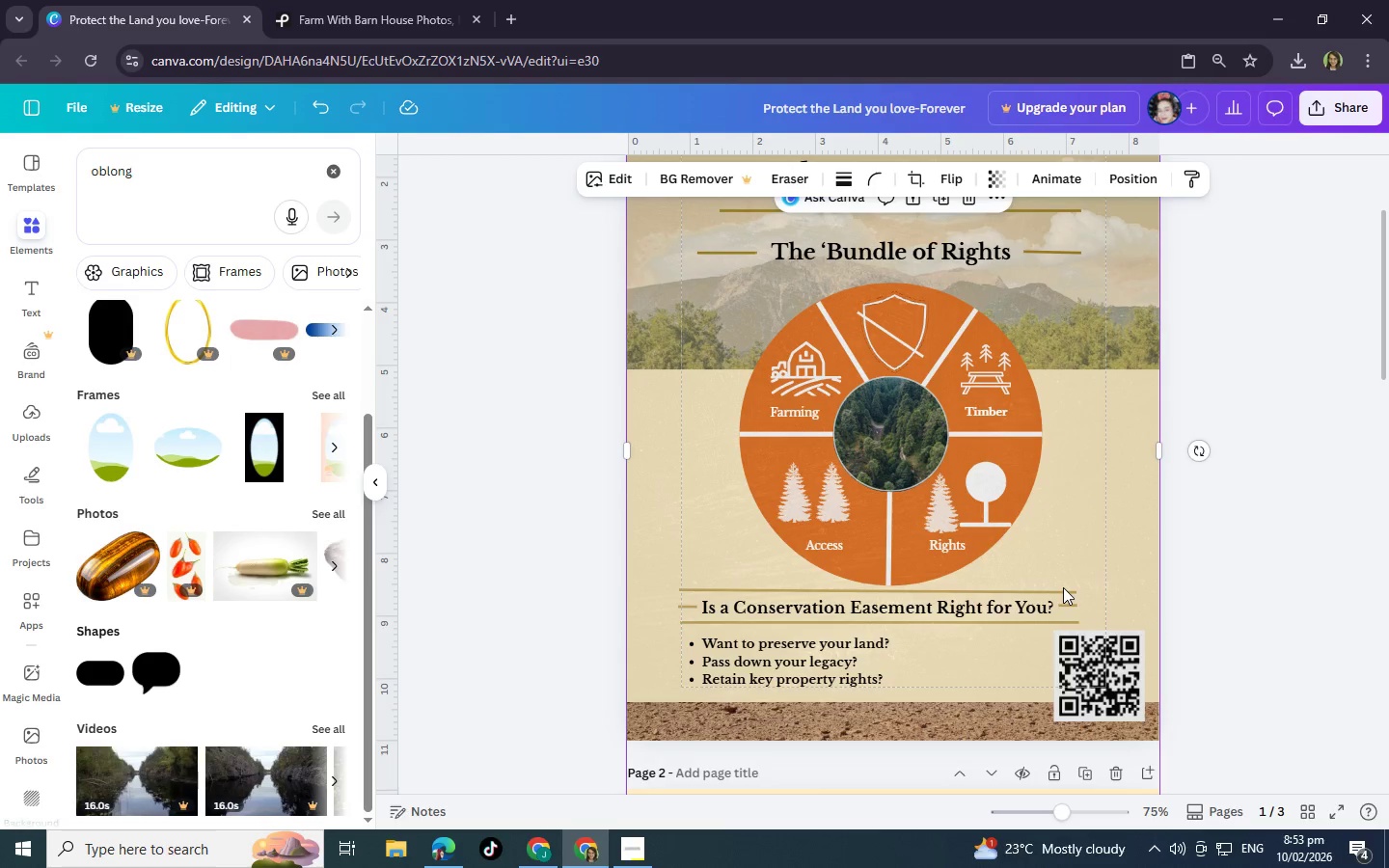 
left_click([1055, 592])
 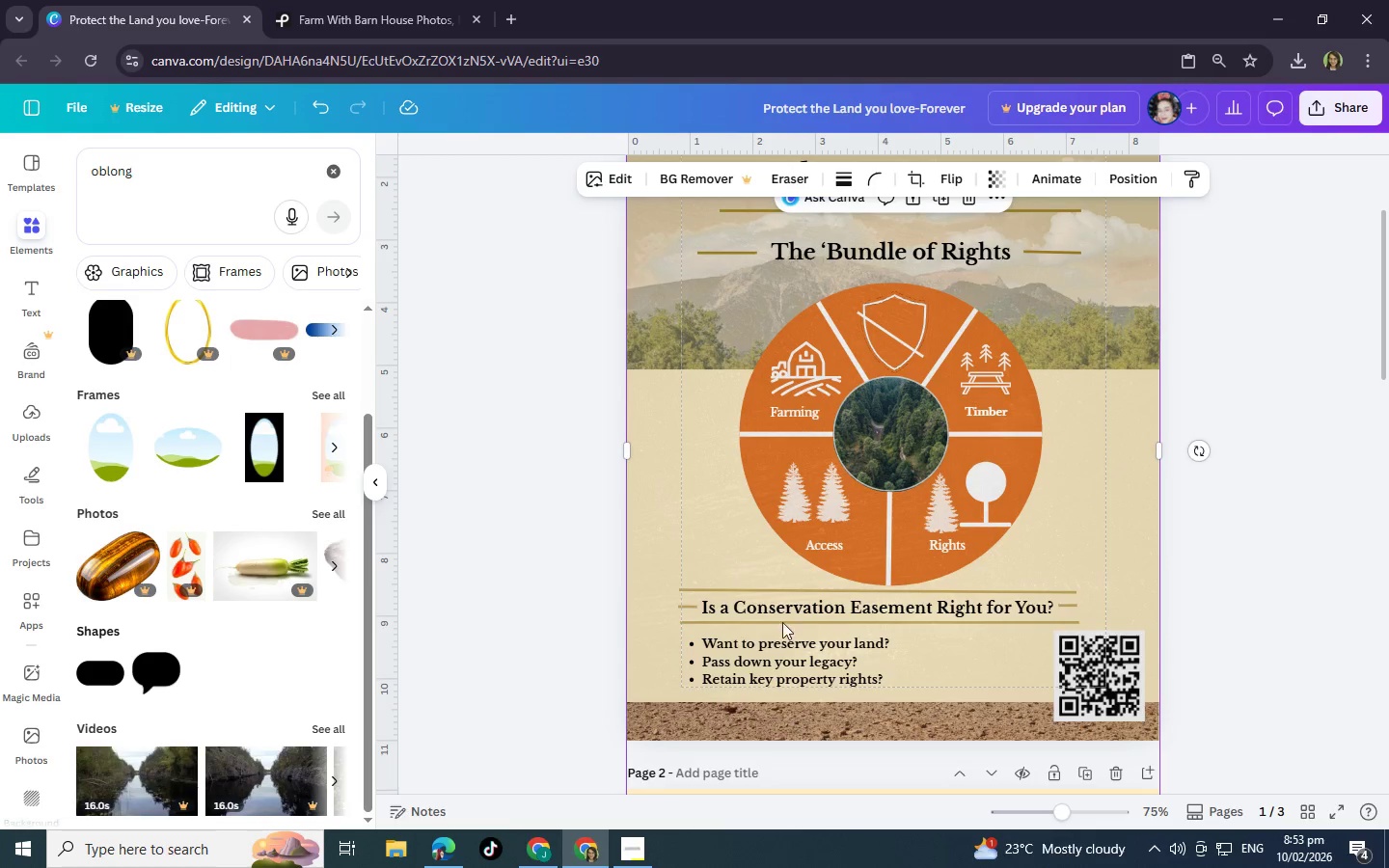 
double_click([687, 621])
 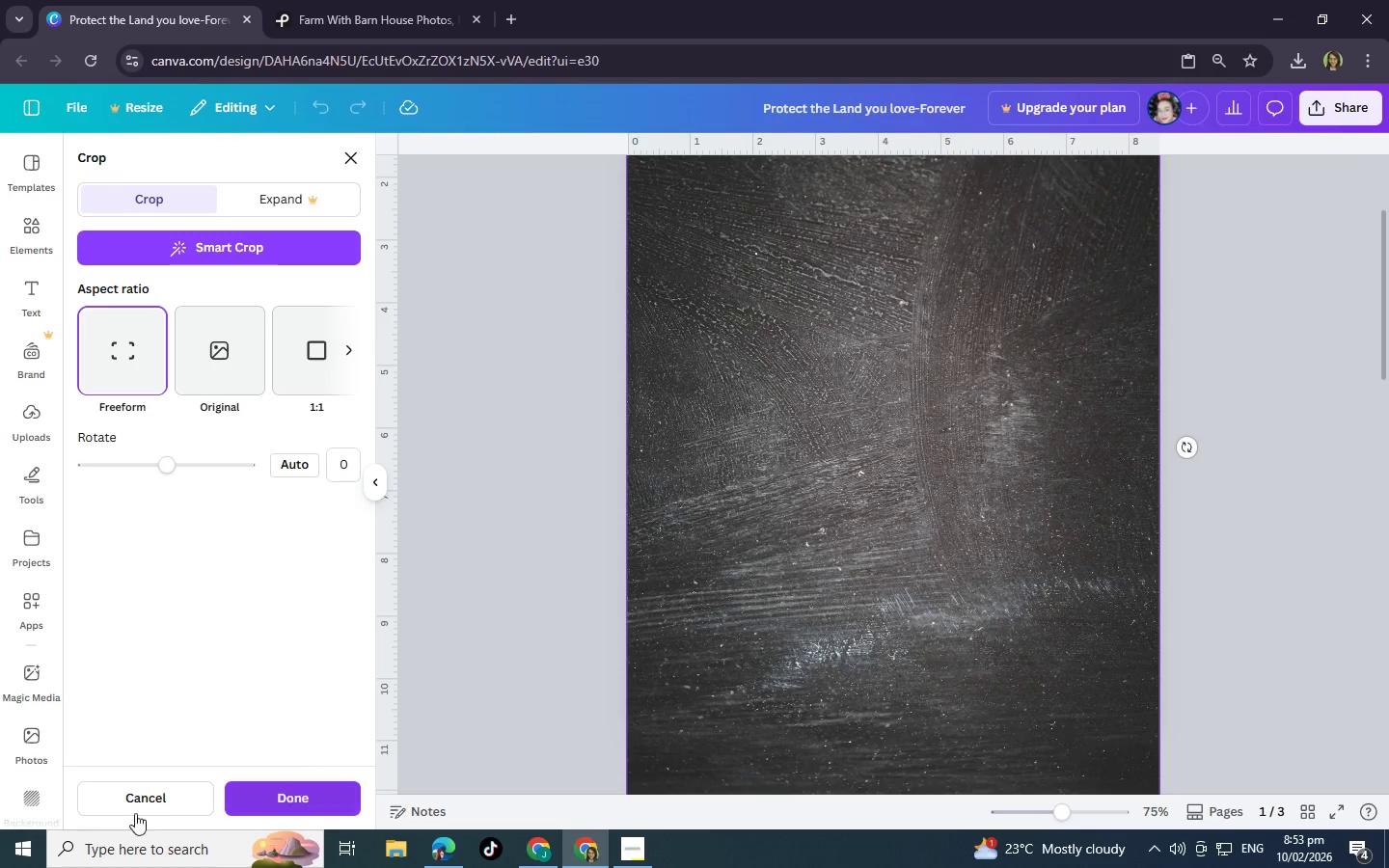 
left_click([123, 805])
 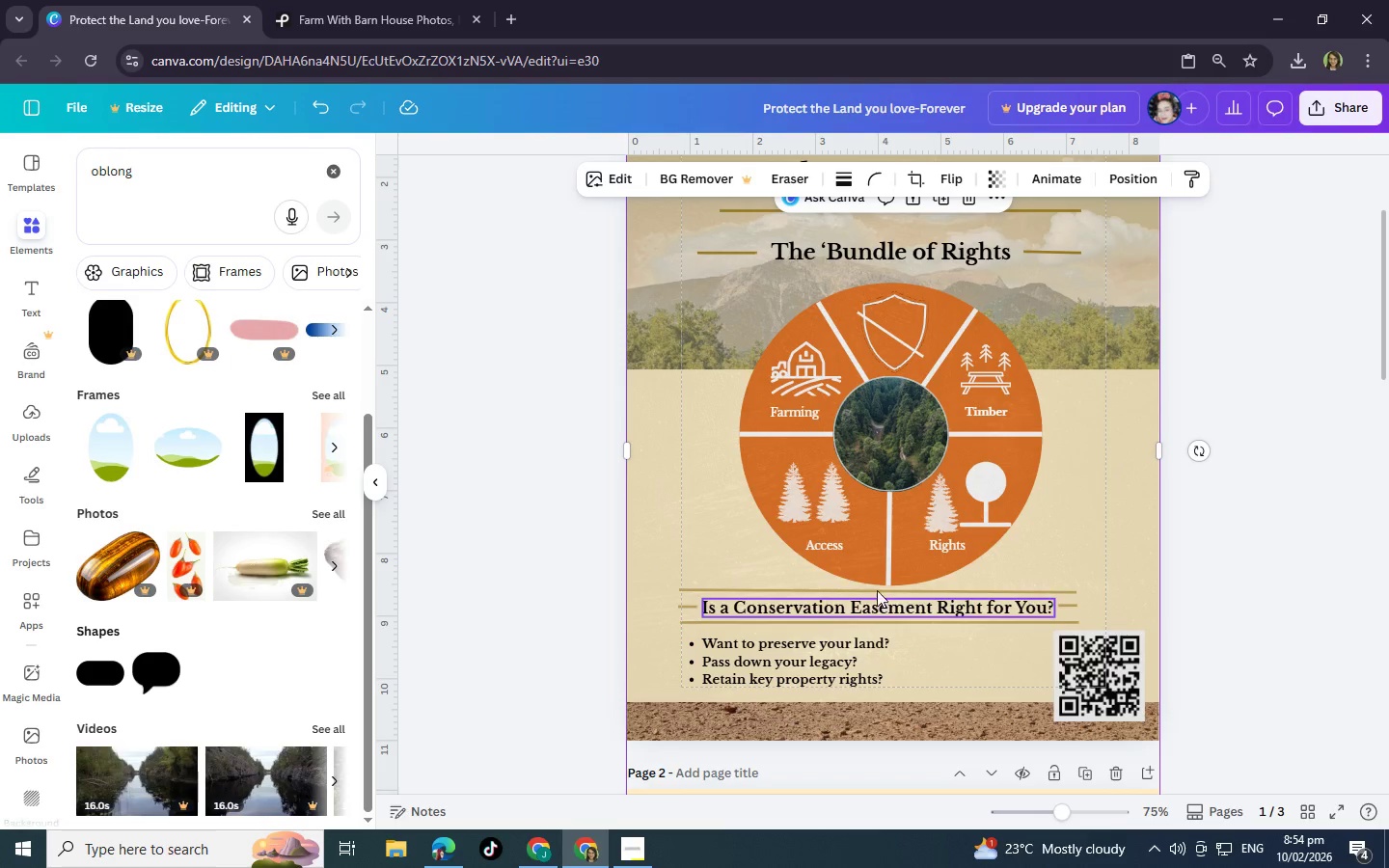 
scroll: coordinate [877, 584], scroll_direction: up, amount: 3.0
 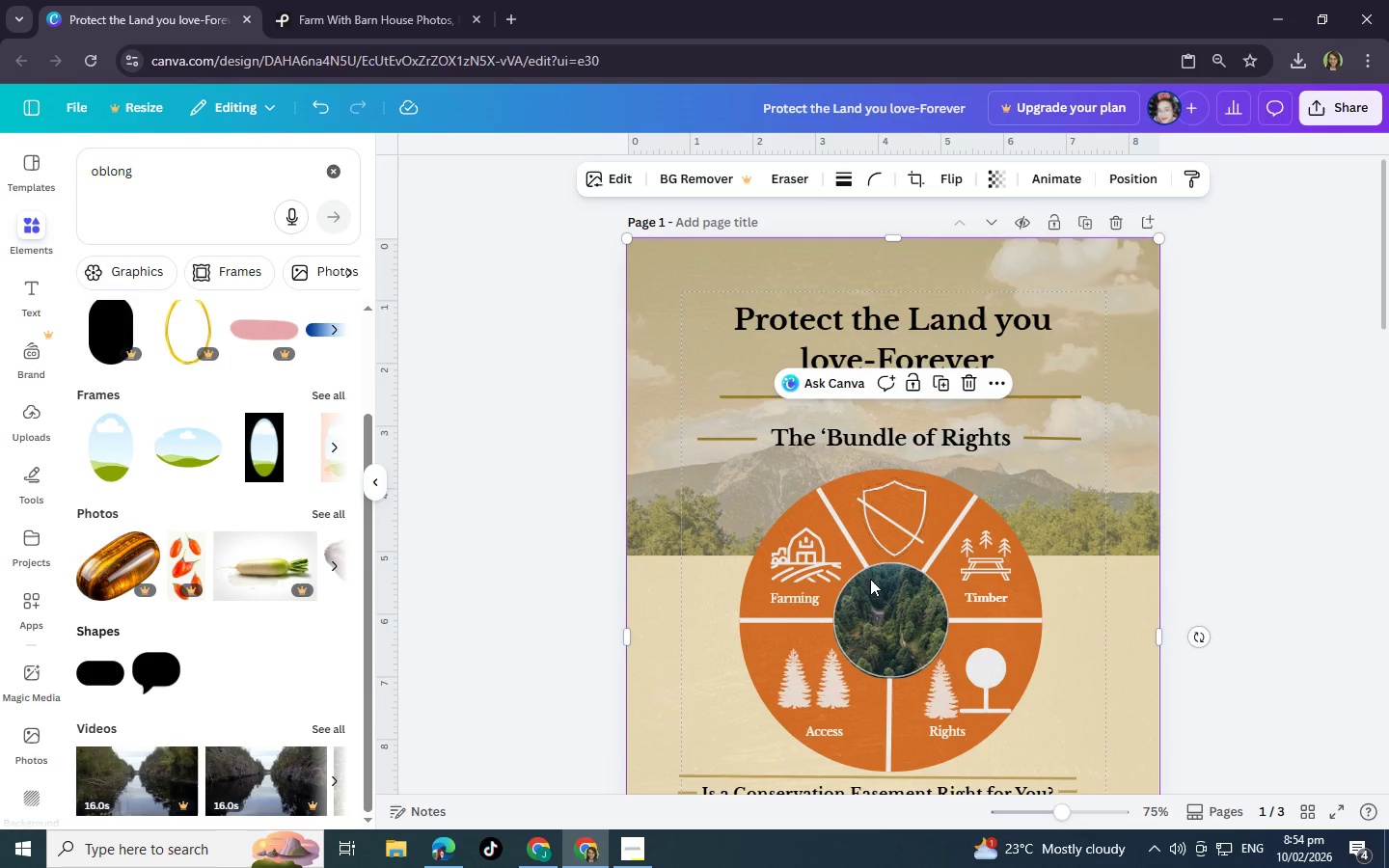 
scroll: coordinate [870, 579], scroll_direction: down, amount: 5.0
 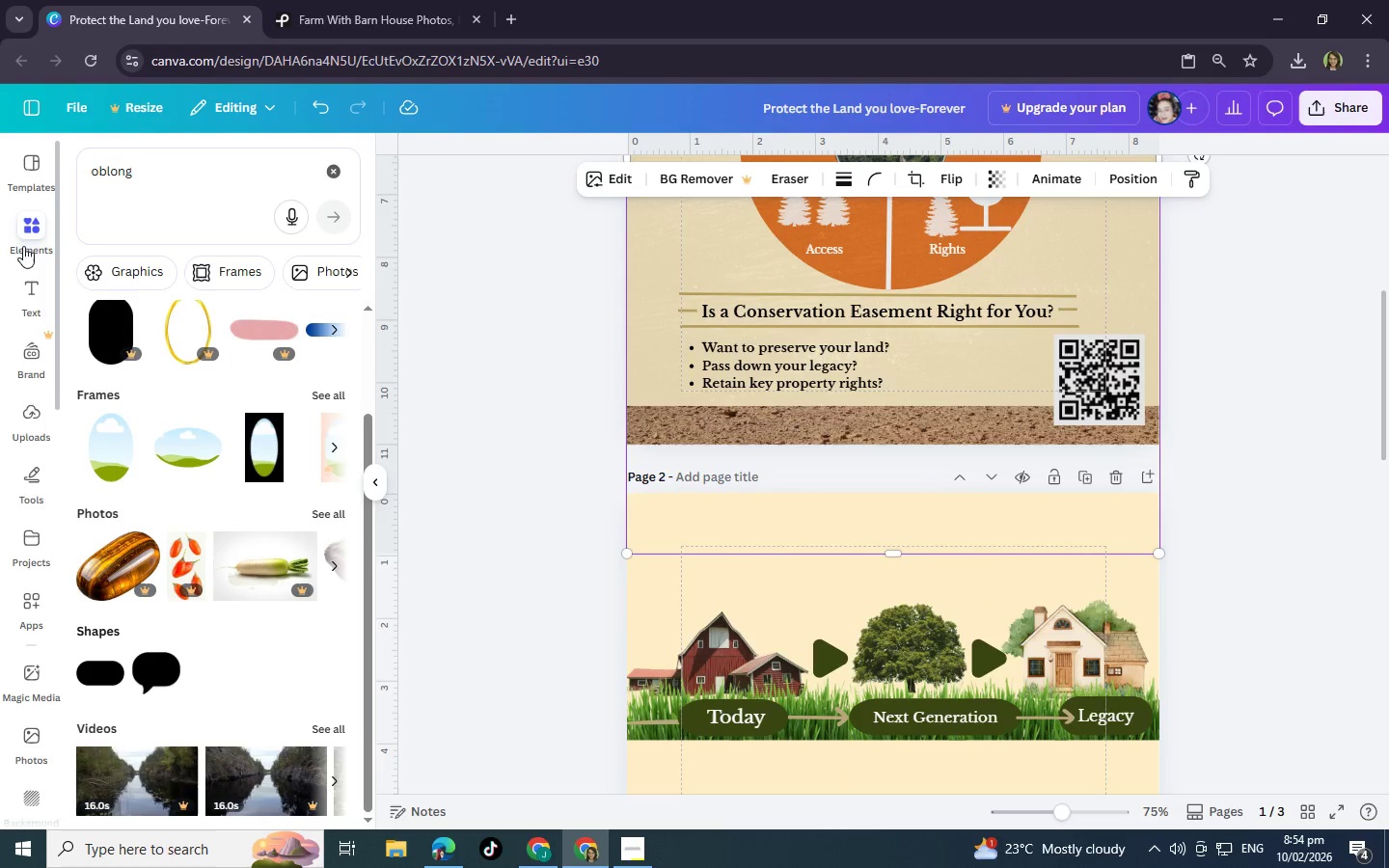 
scroll: coordinate [349, 340], scroll_direction: up, amount: 3.0
 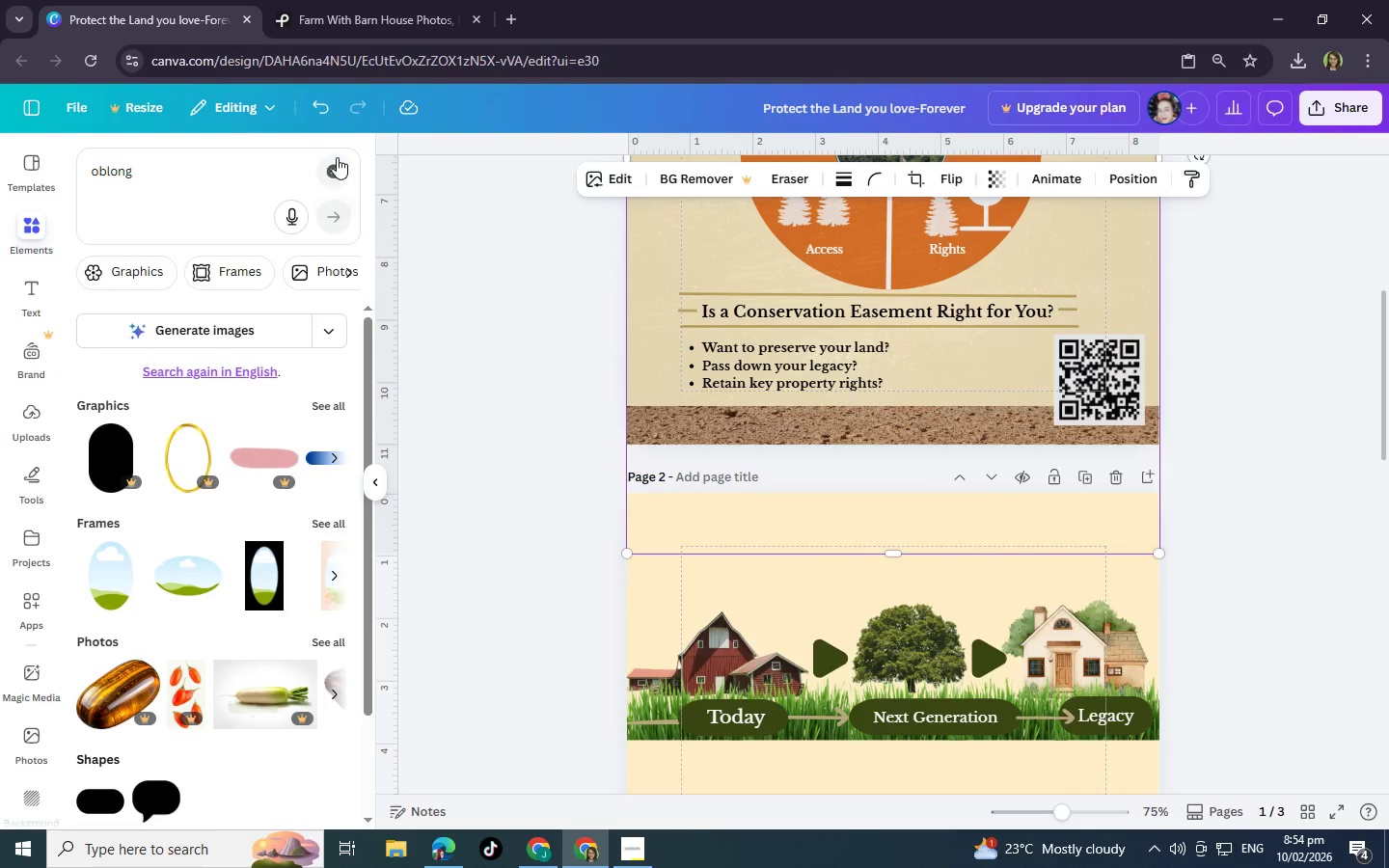 
left_click([337, 157])
 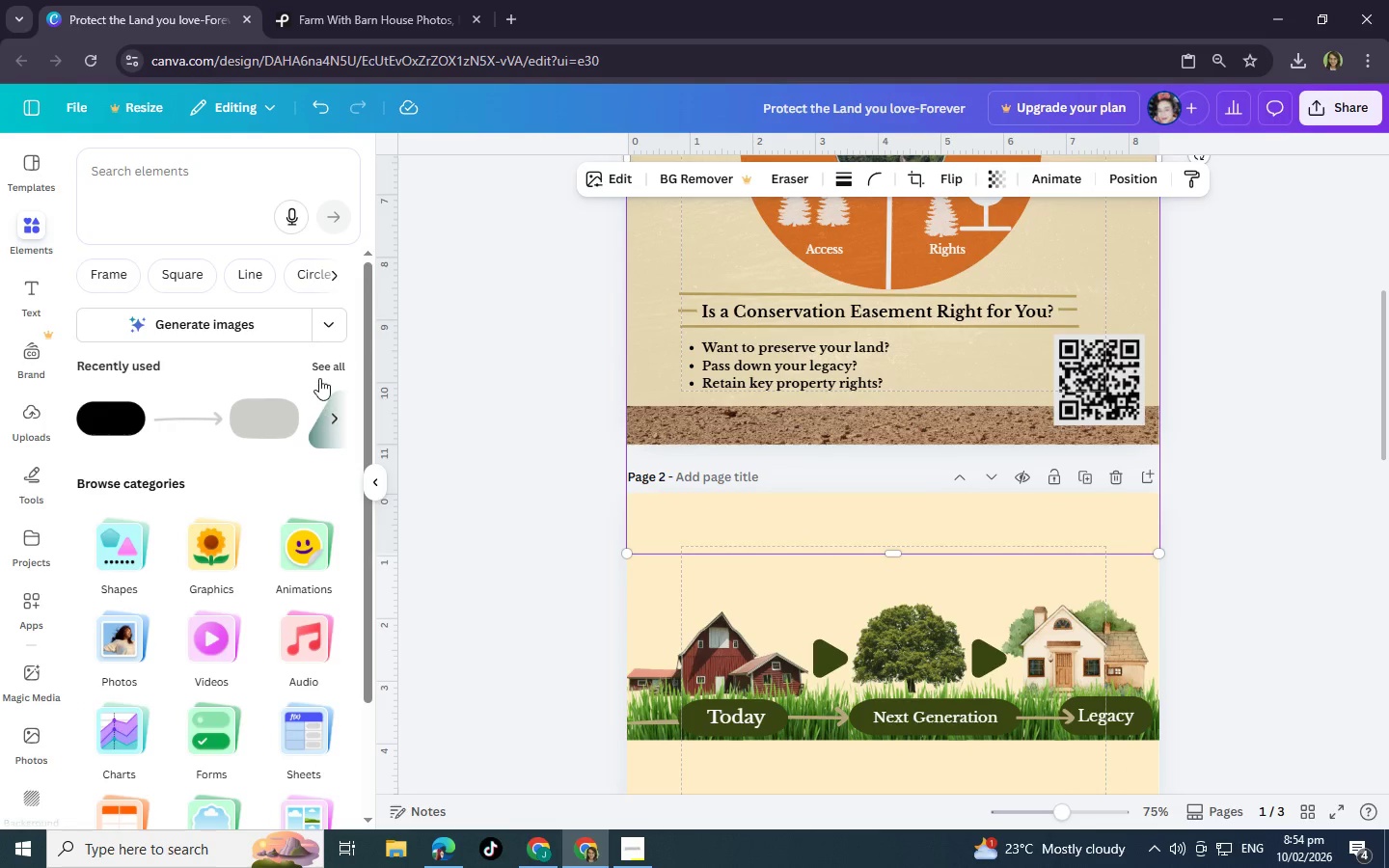 
left_click([324, 364])
 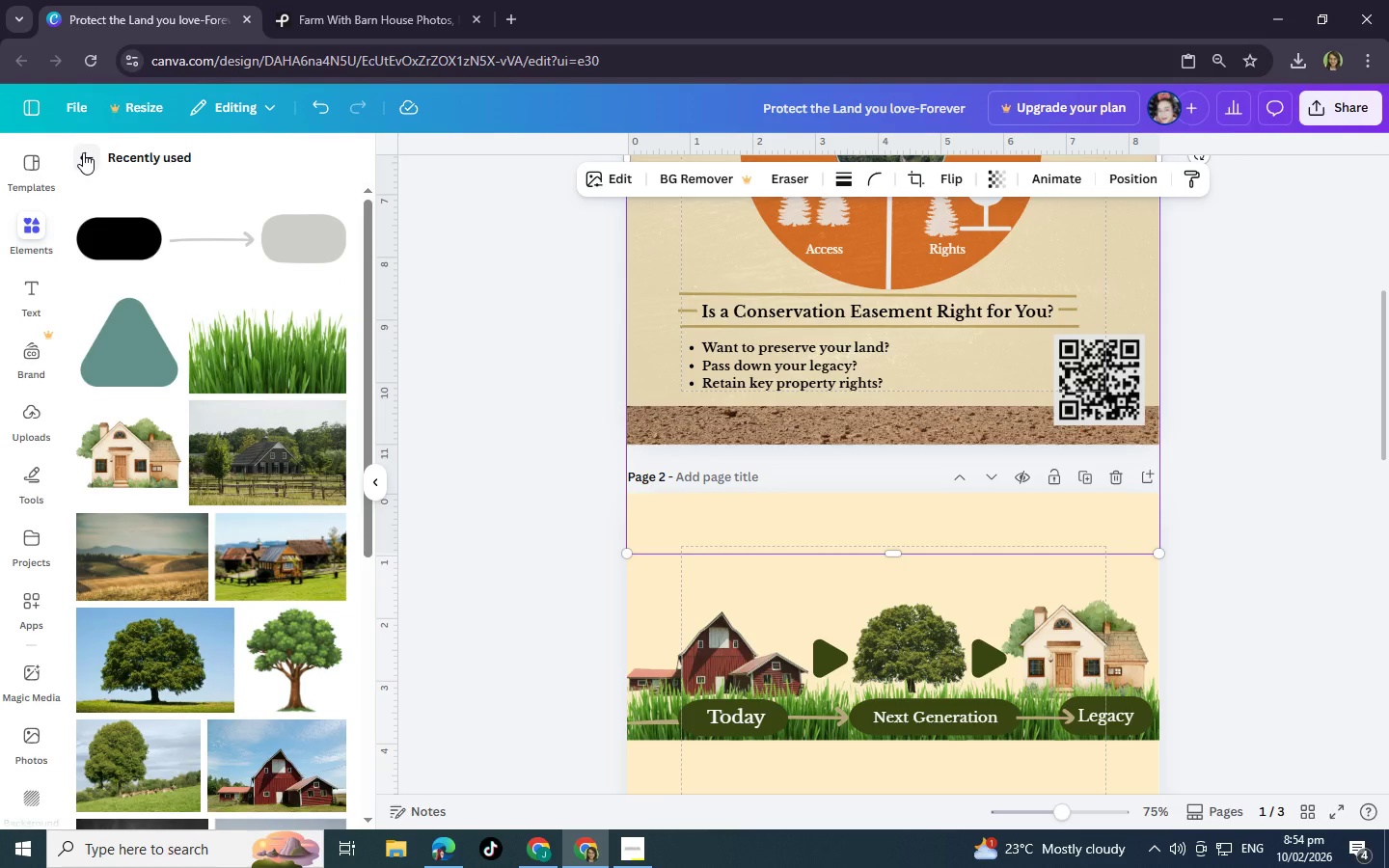 
scroll: coordinate [222, 509], scroll_direction: down, amount: 8.0
 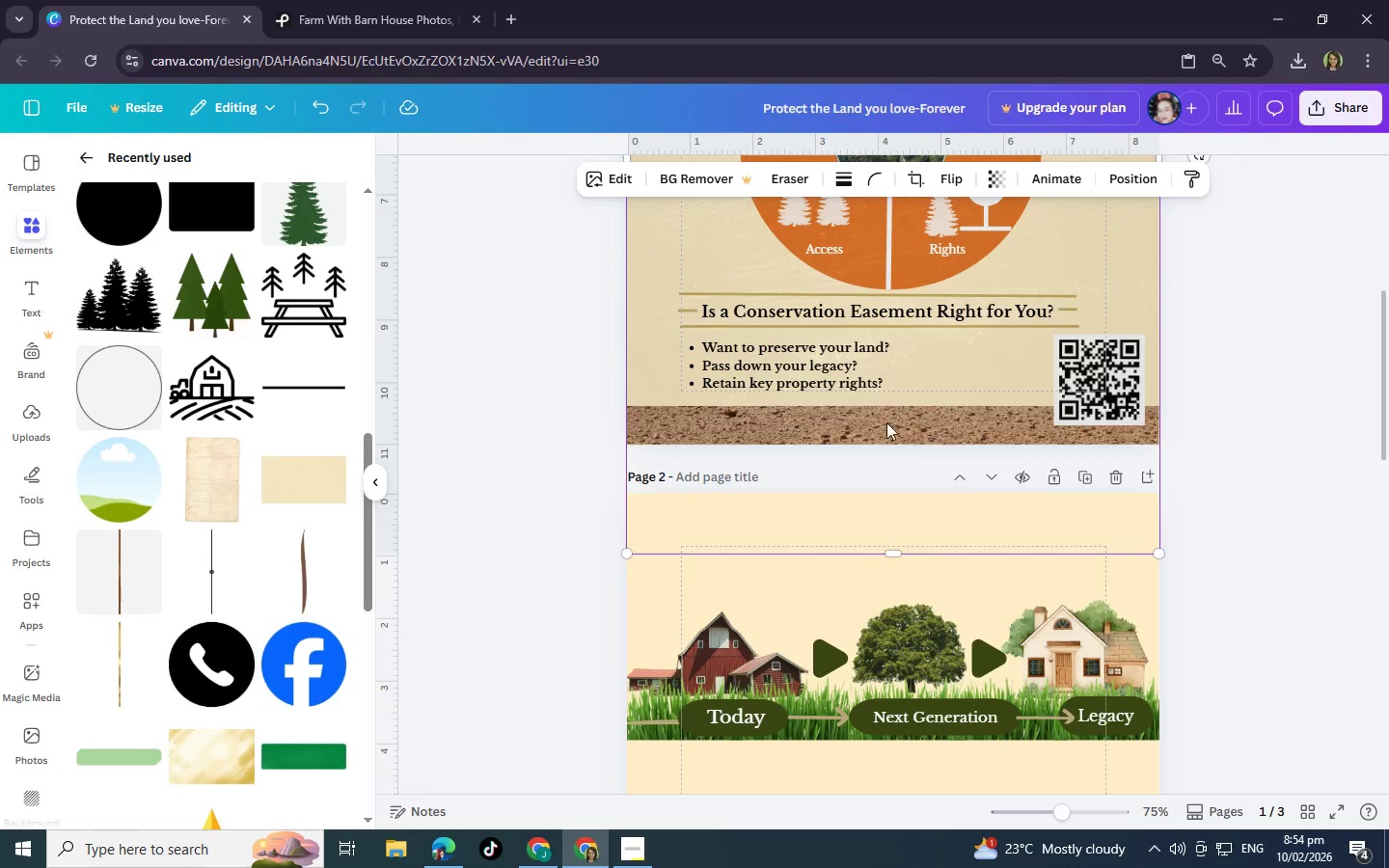 
left_click([1147, 176])
 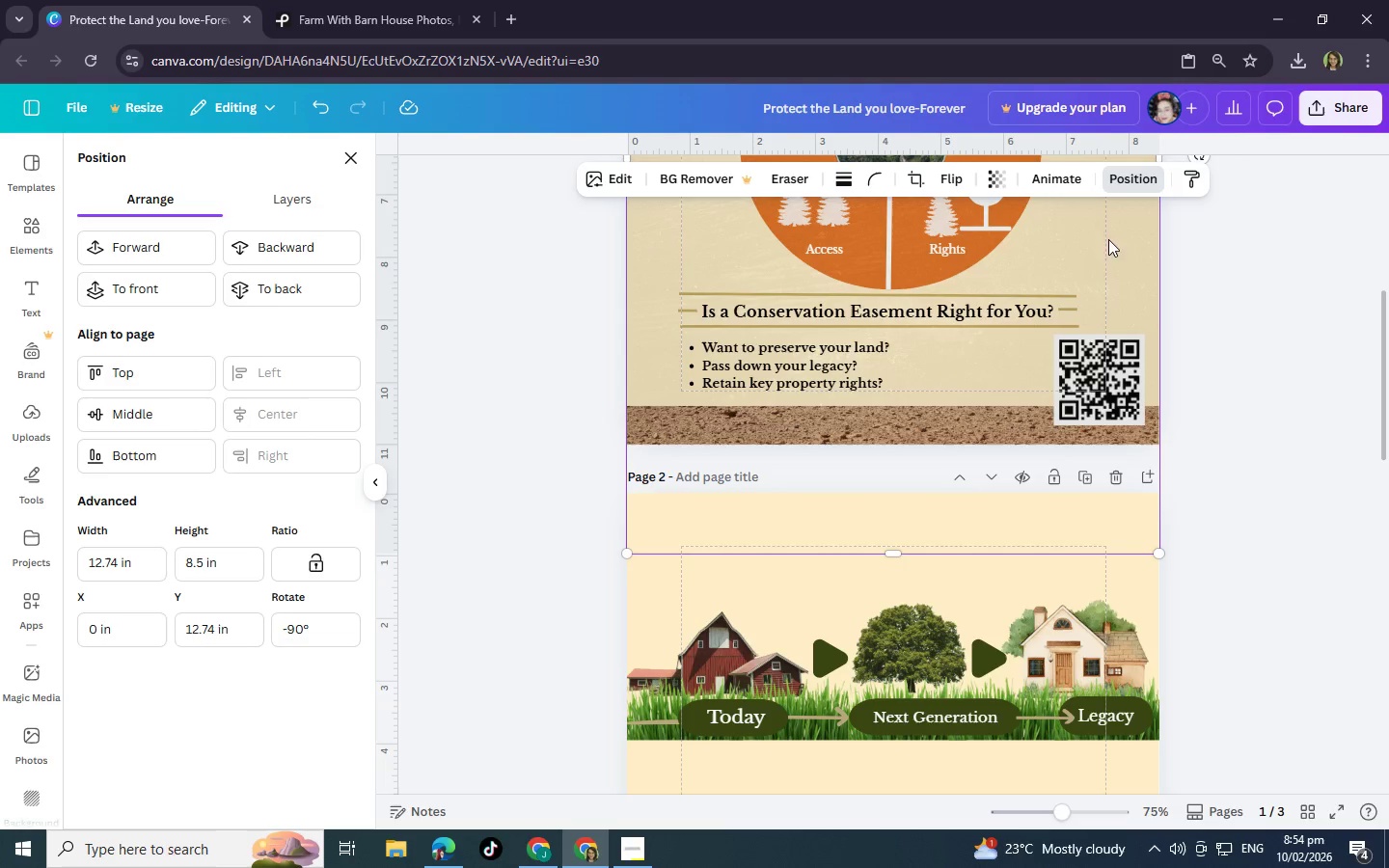 
left_click_drag(start_coordinate=[1080, 245], to_coordinate=[657, 352])
 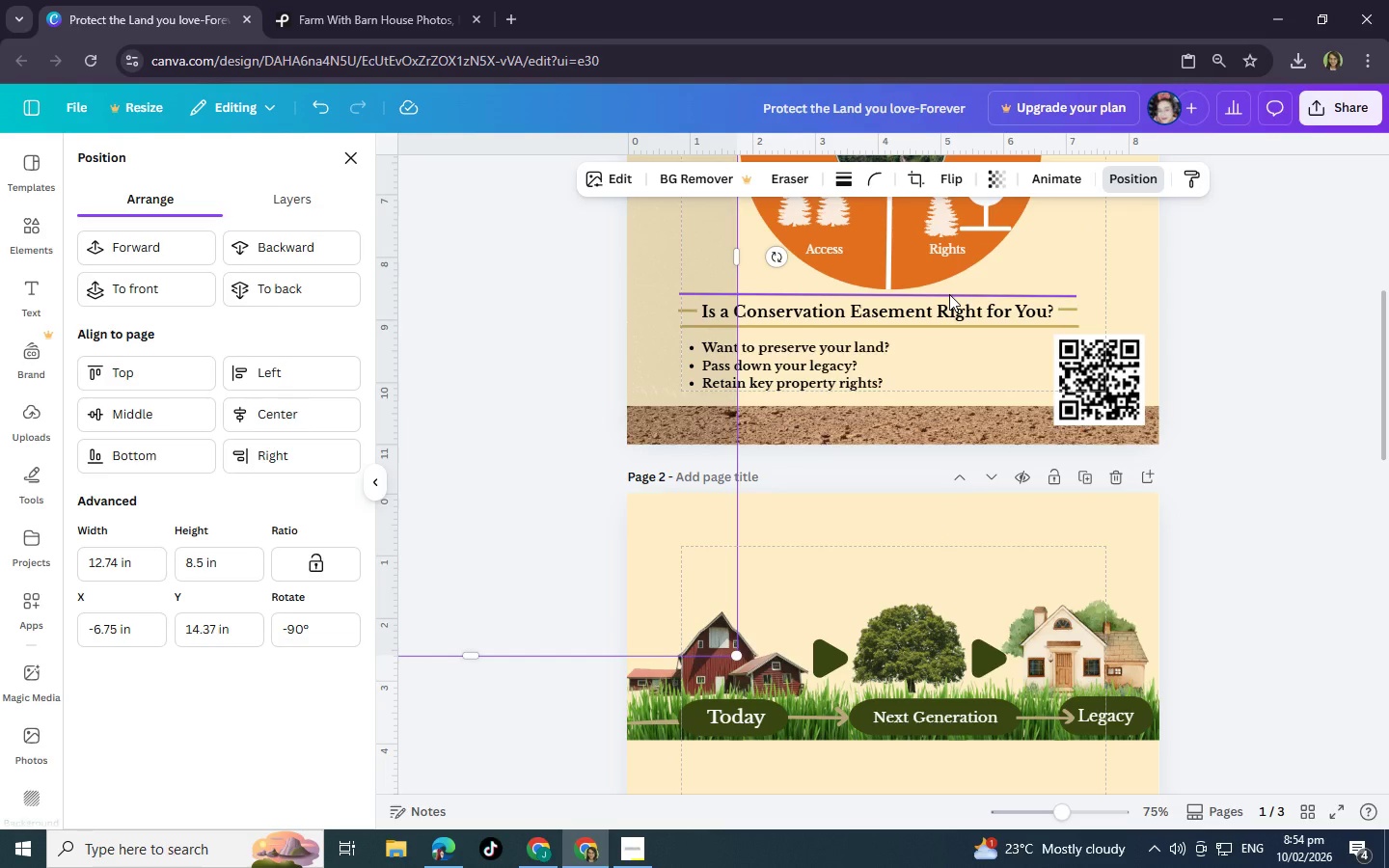 
left_click([949, 294])
 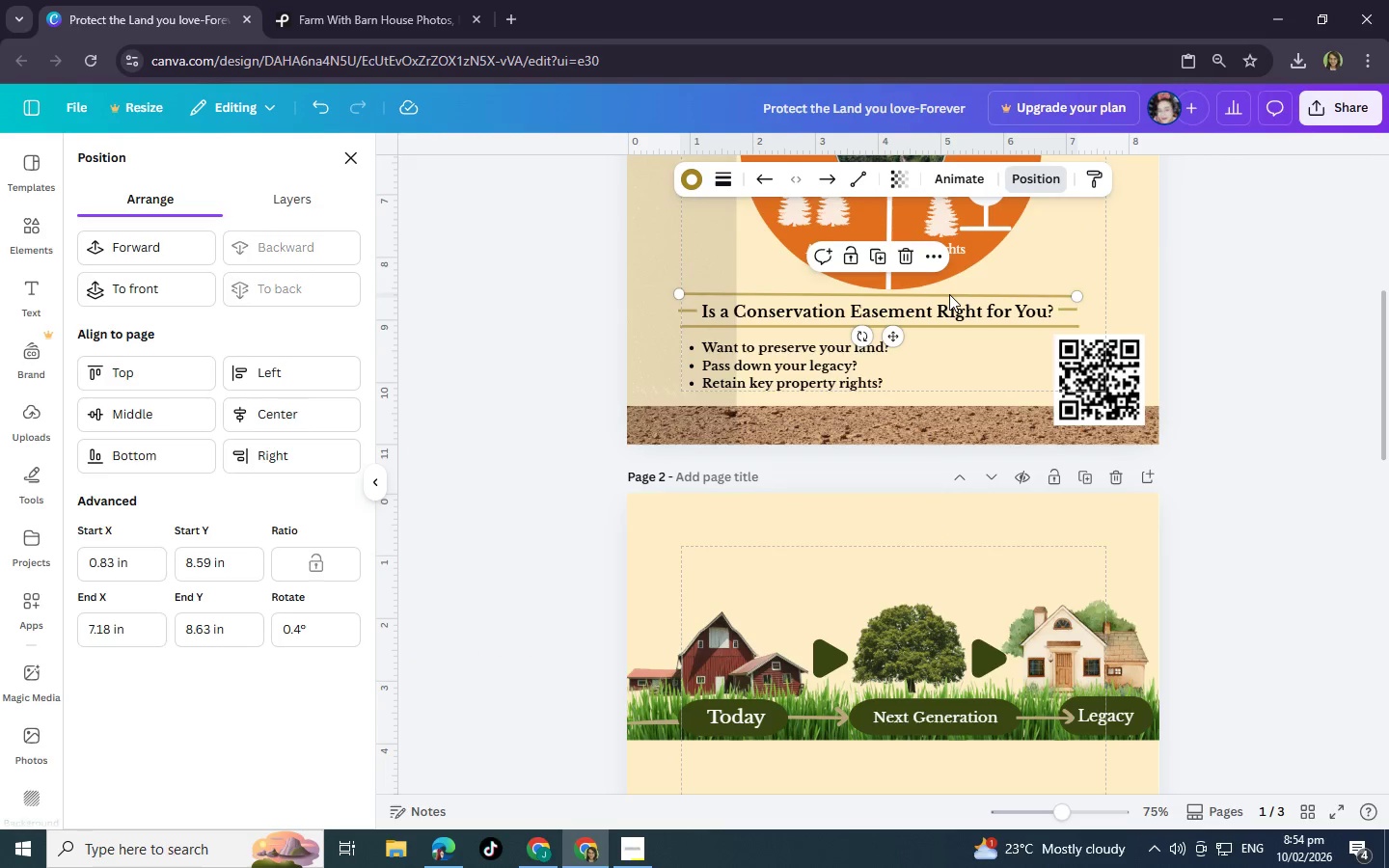 
right_click([949, 294])
 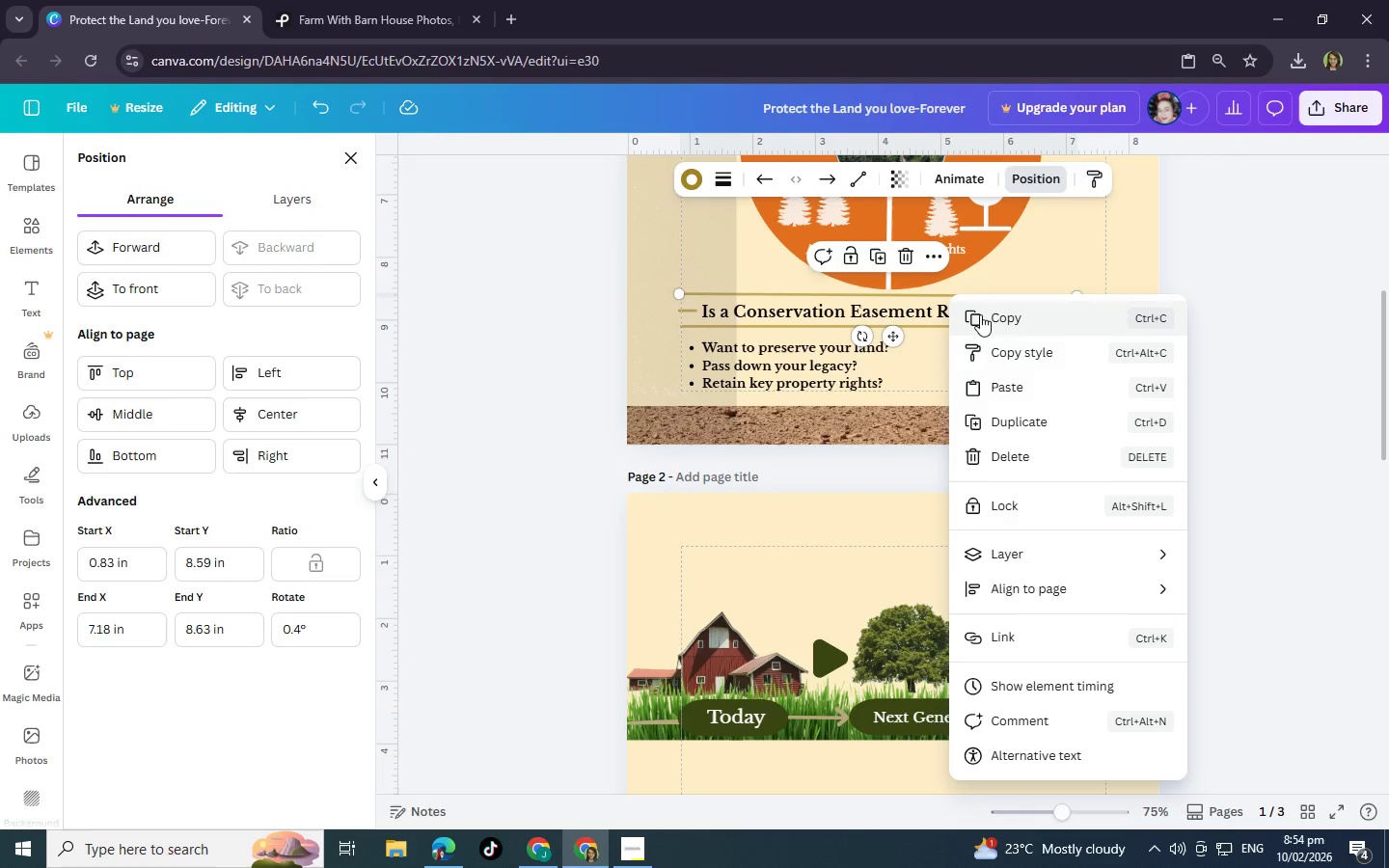 
left_click([985, 315])
 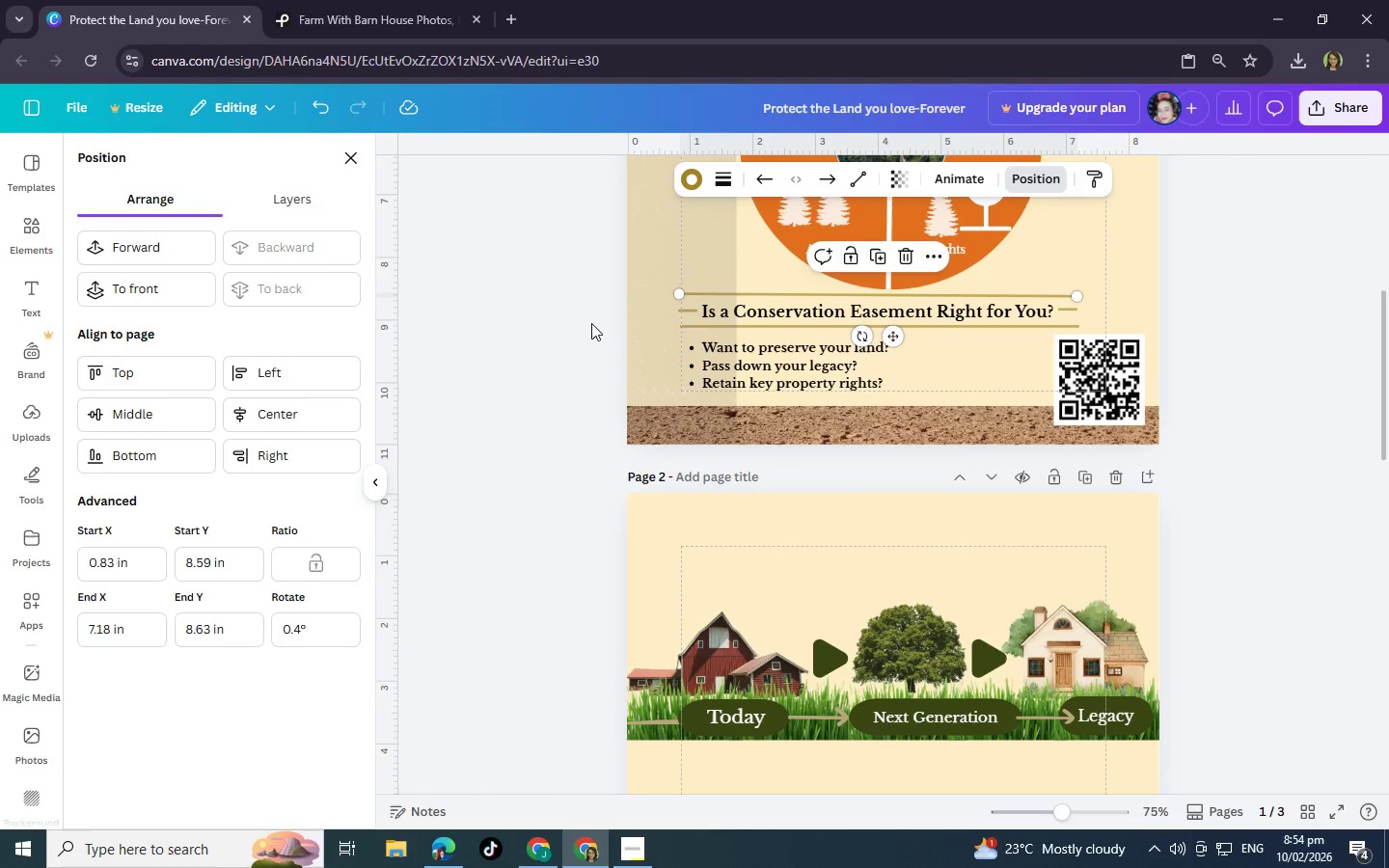 
left_click_drag(start_coordinate=[591, 323], to_coordinate=[977, 346])
 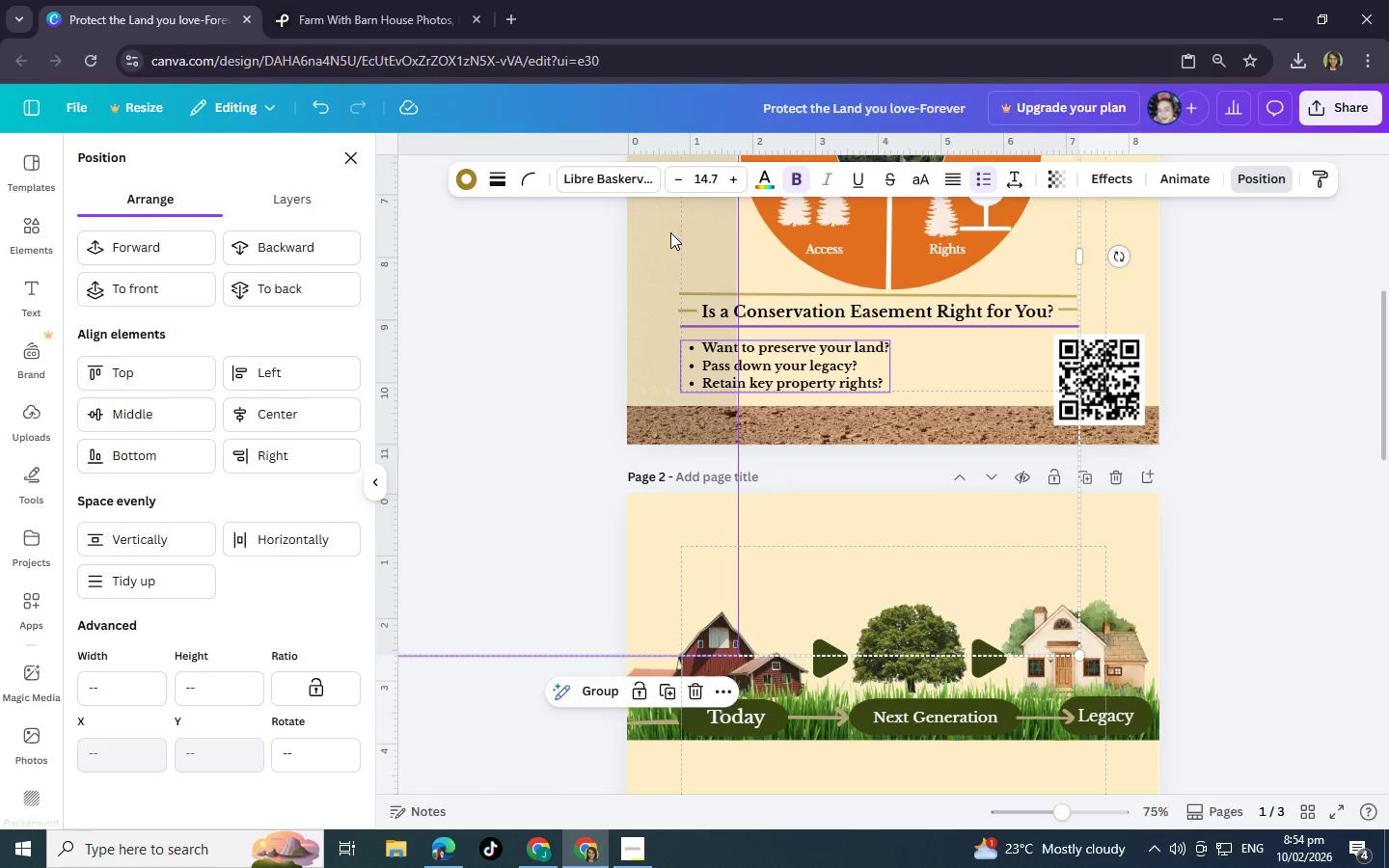 
left_click_drag(start_coordinate=[670, 233], to_coordinate=[1083, 241])
 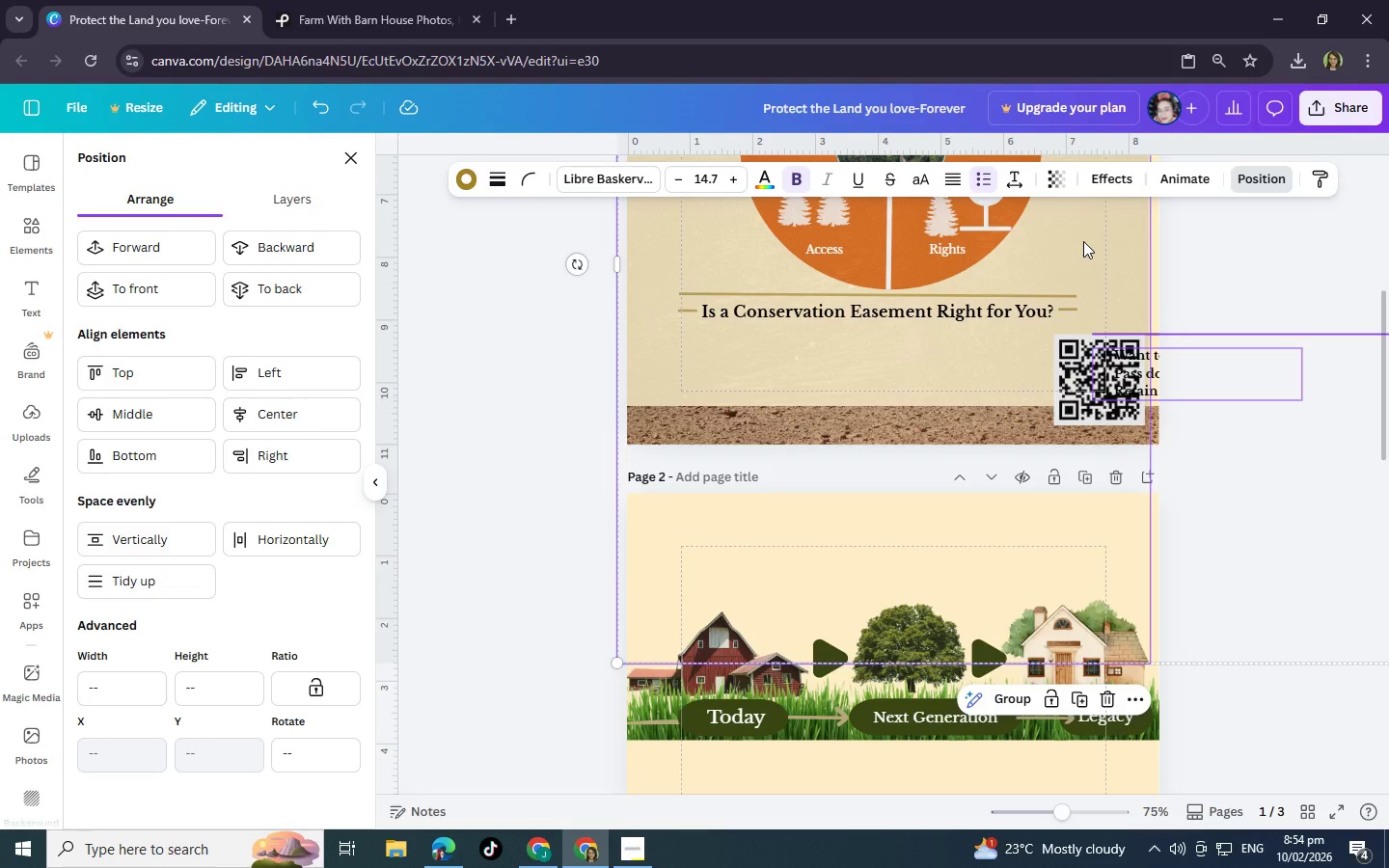 
key(Control+Z)
 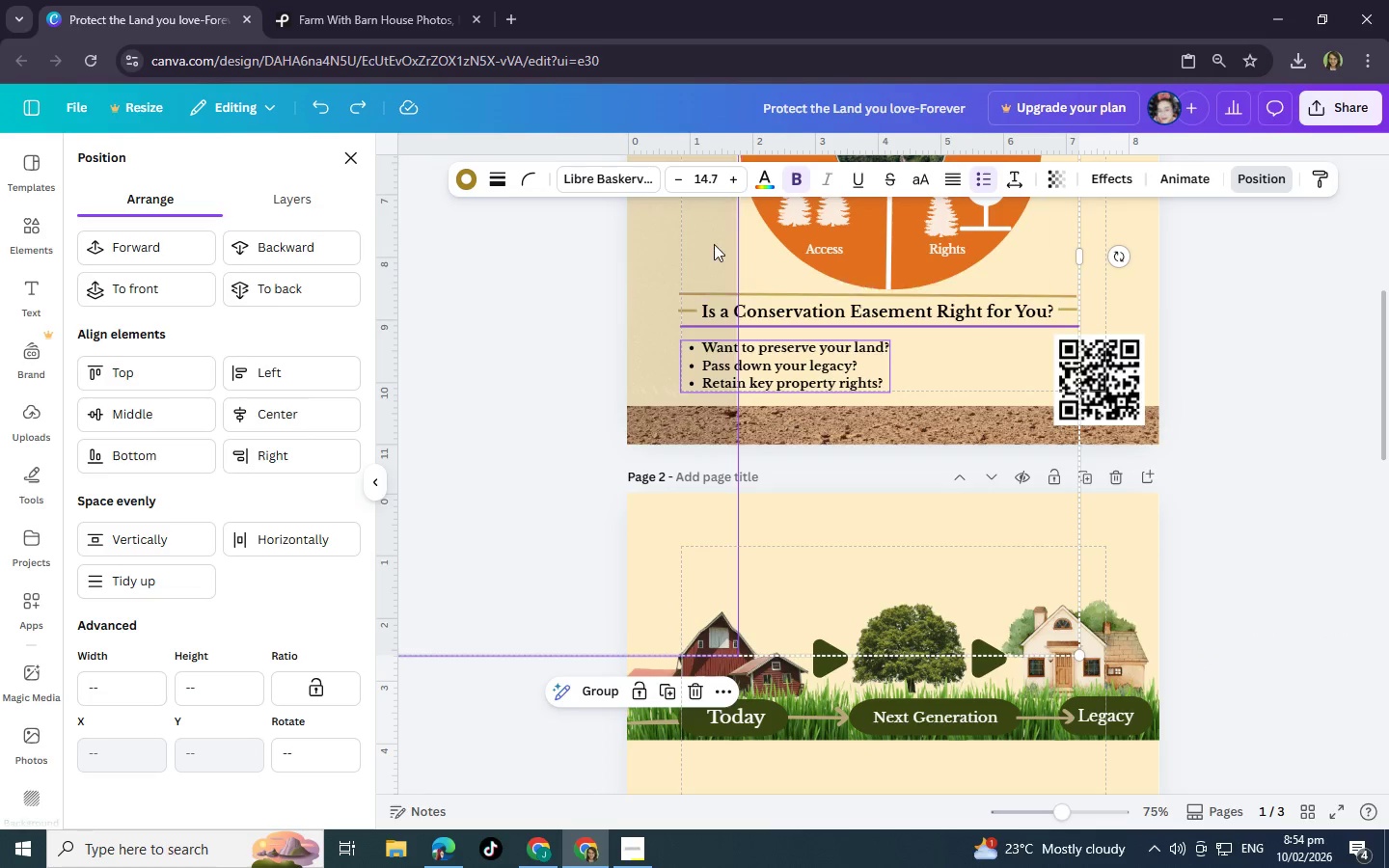 
left_click_drag(start_coordinate=[687, 231], to_coordinate=[879, 232])
 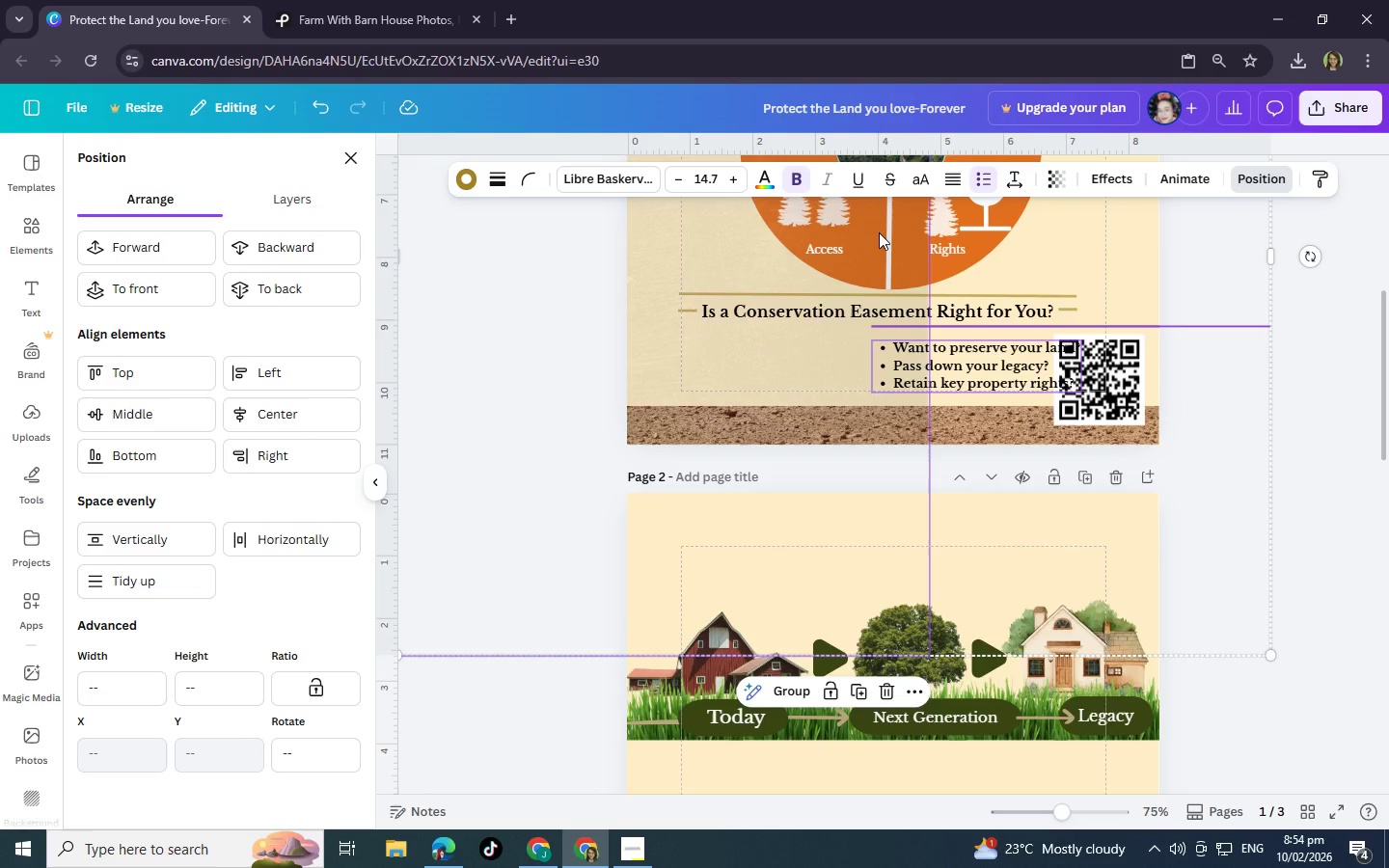 
key(Control+Z)
 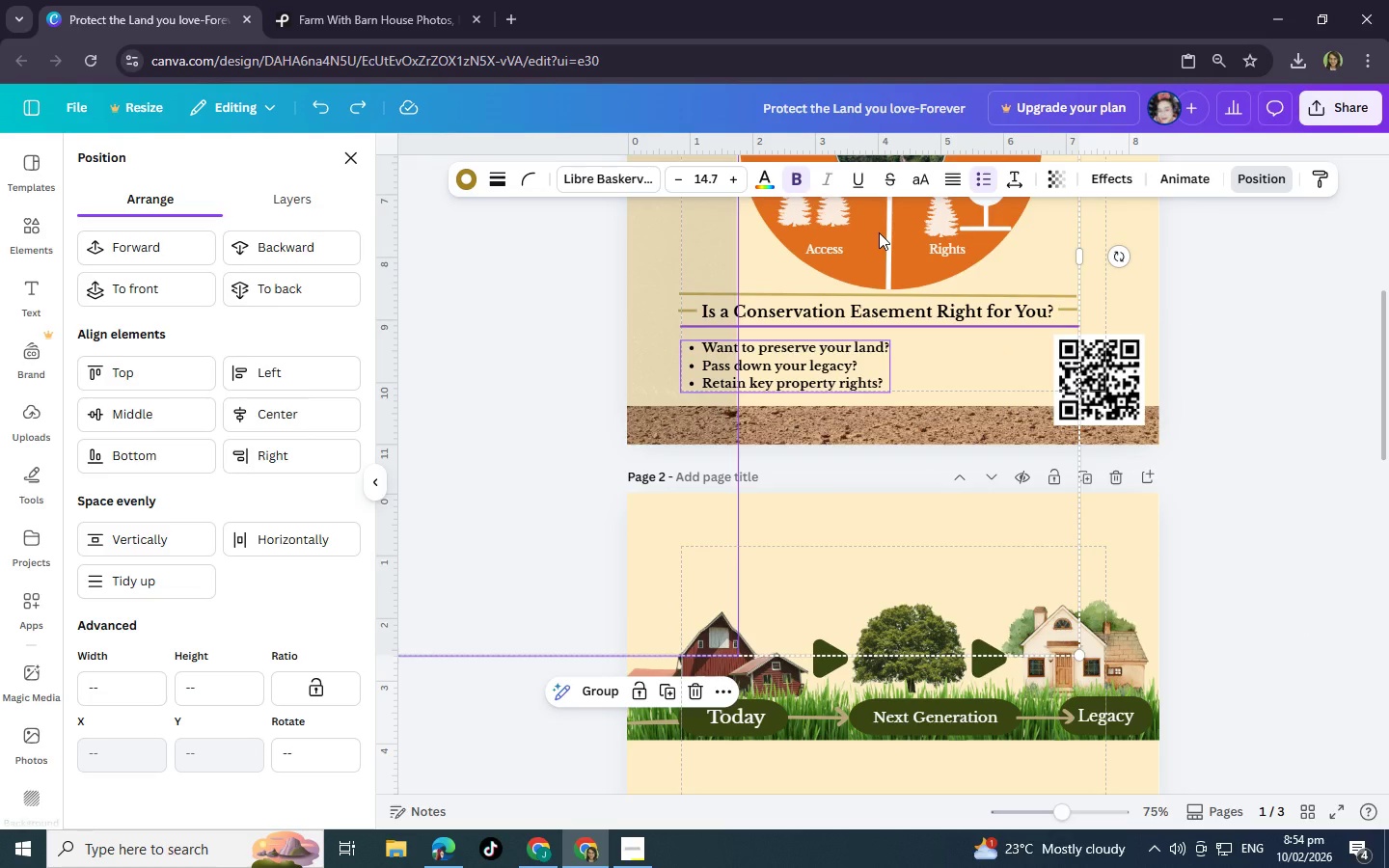 
key(Control+Z)
 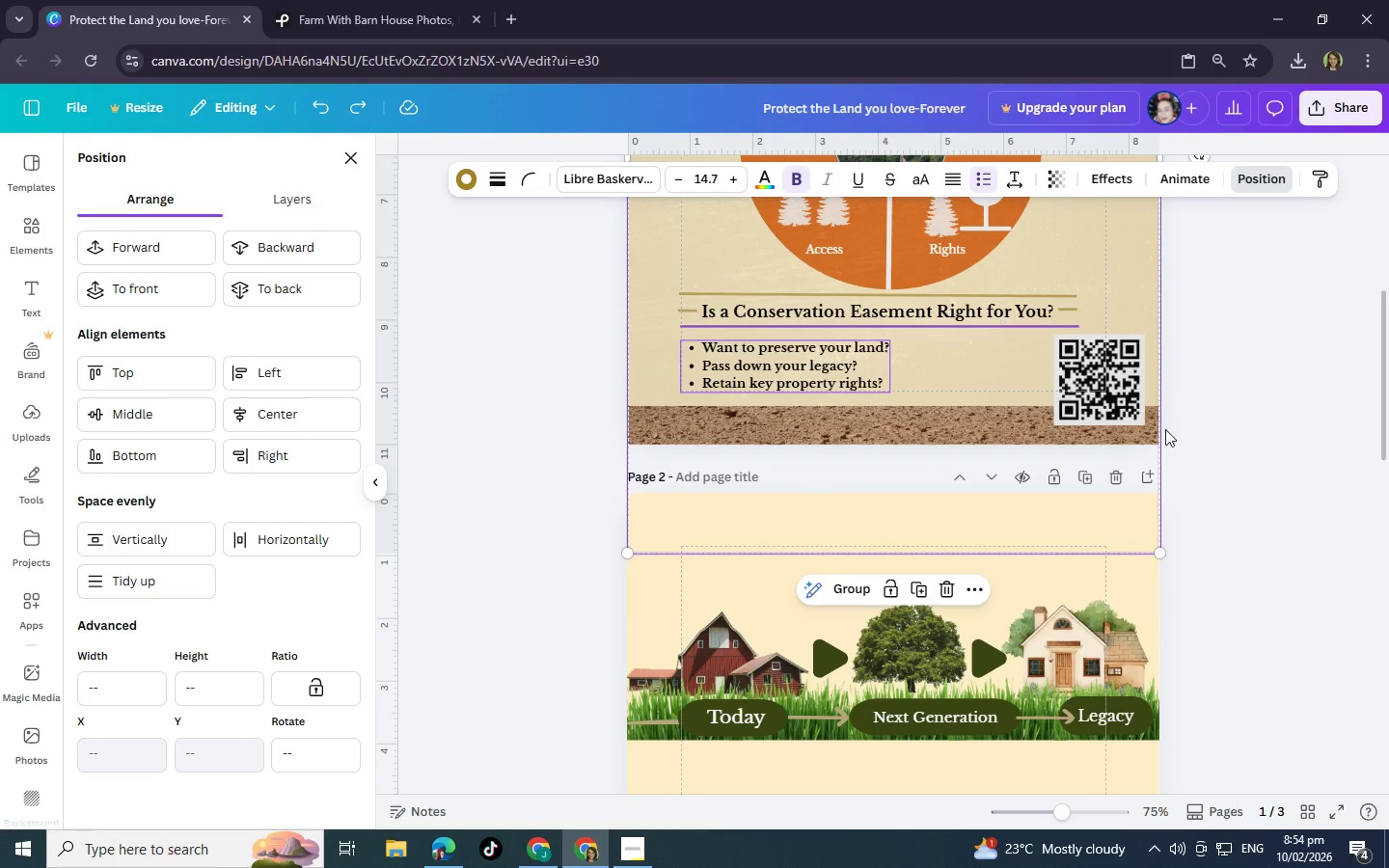 
left_click([1212, 480])
 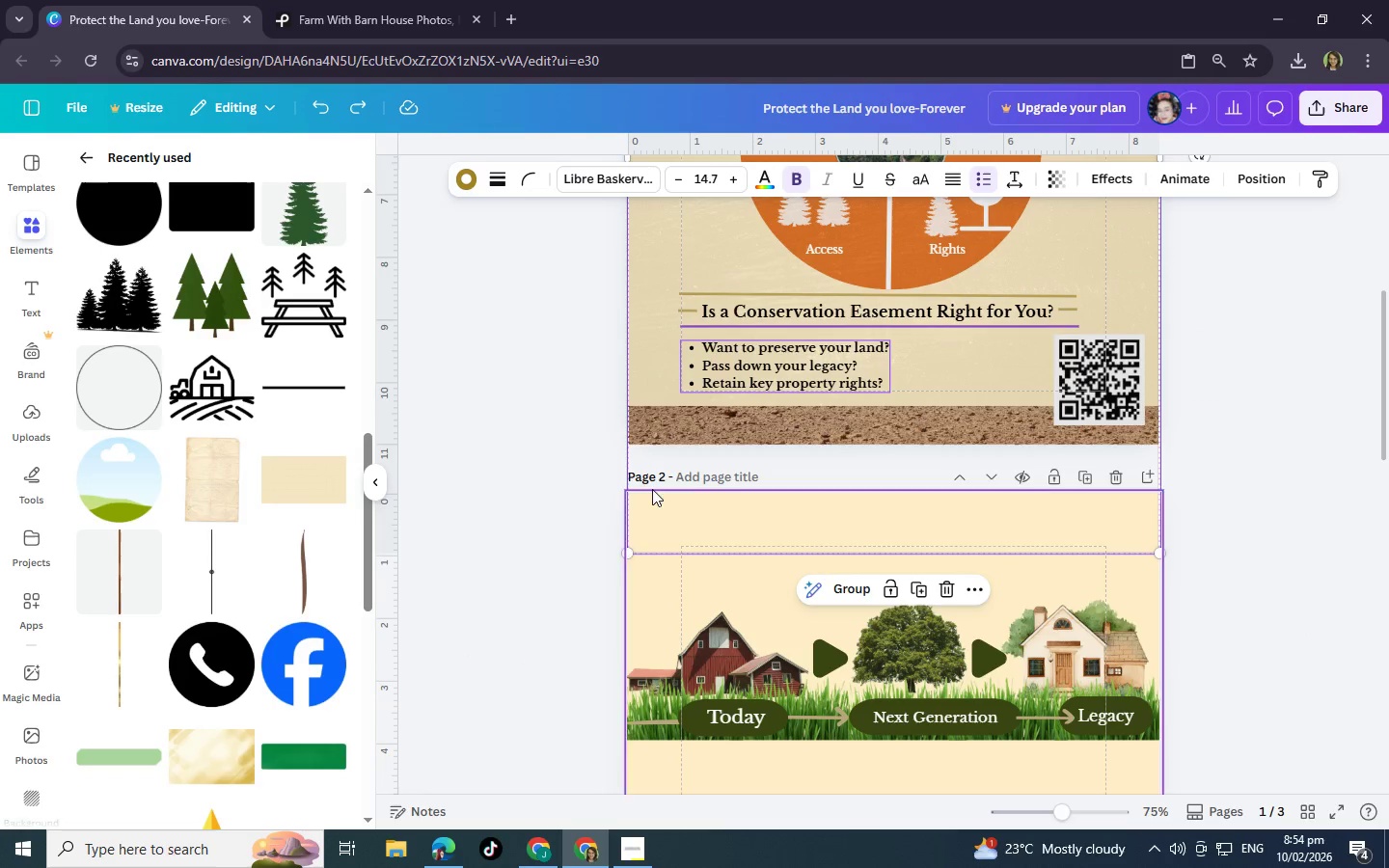 
left_click([576, 476])
 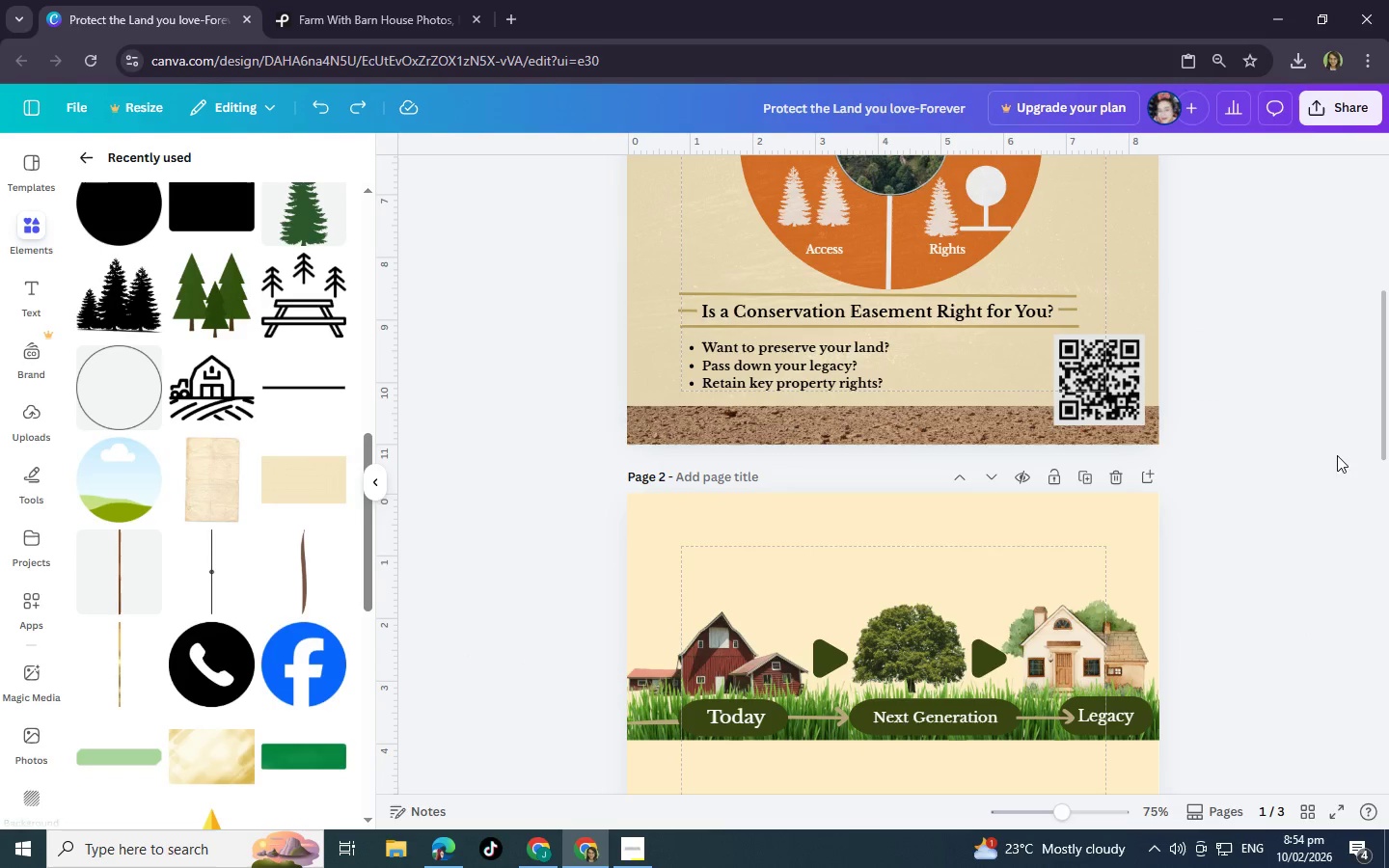 
scroll: coordinate [1167, 583], scroll_direction: down, amount: 4.0
 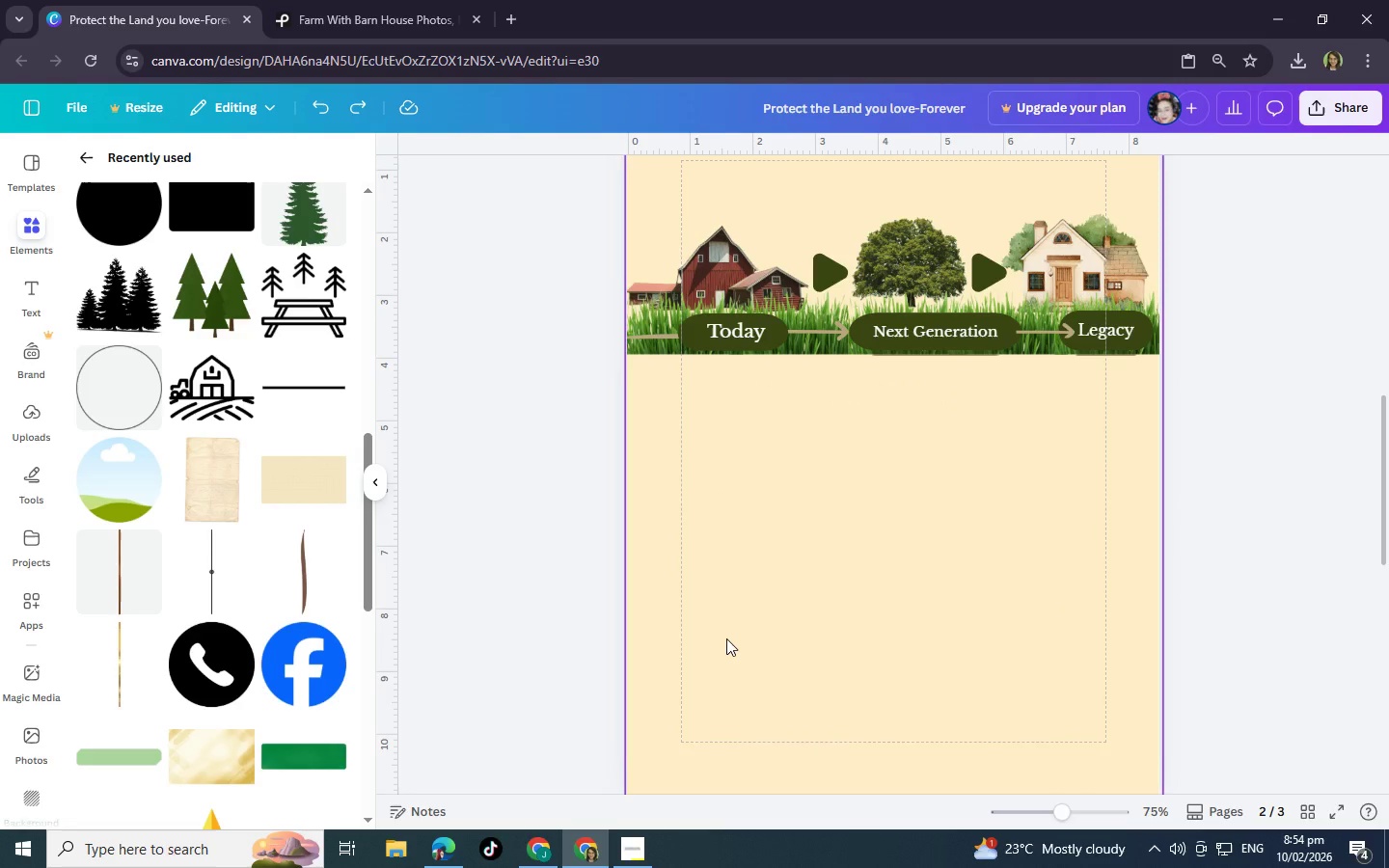 
key(Control+V)
 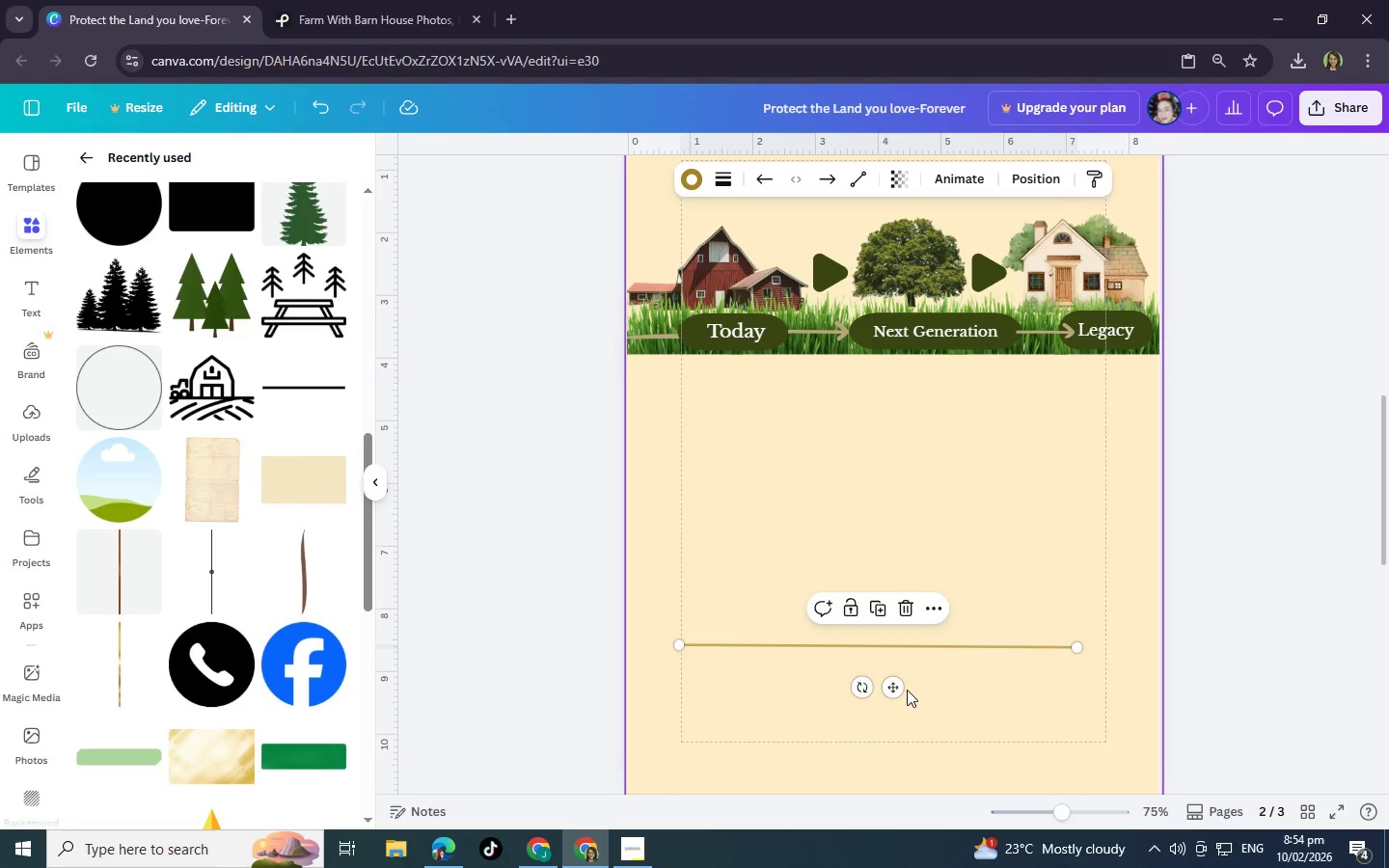 
left_click_drag(start_coordinate=[889, 692], to_coordinate=[905, 462])
 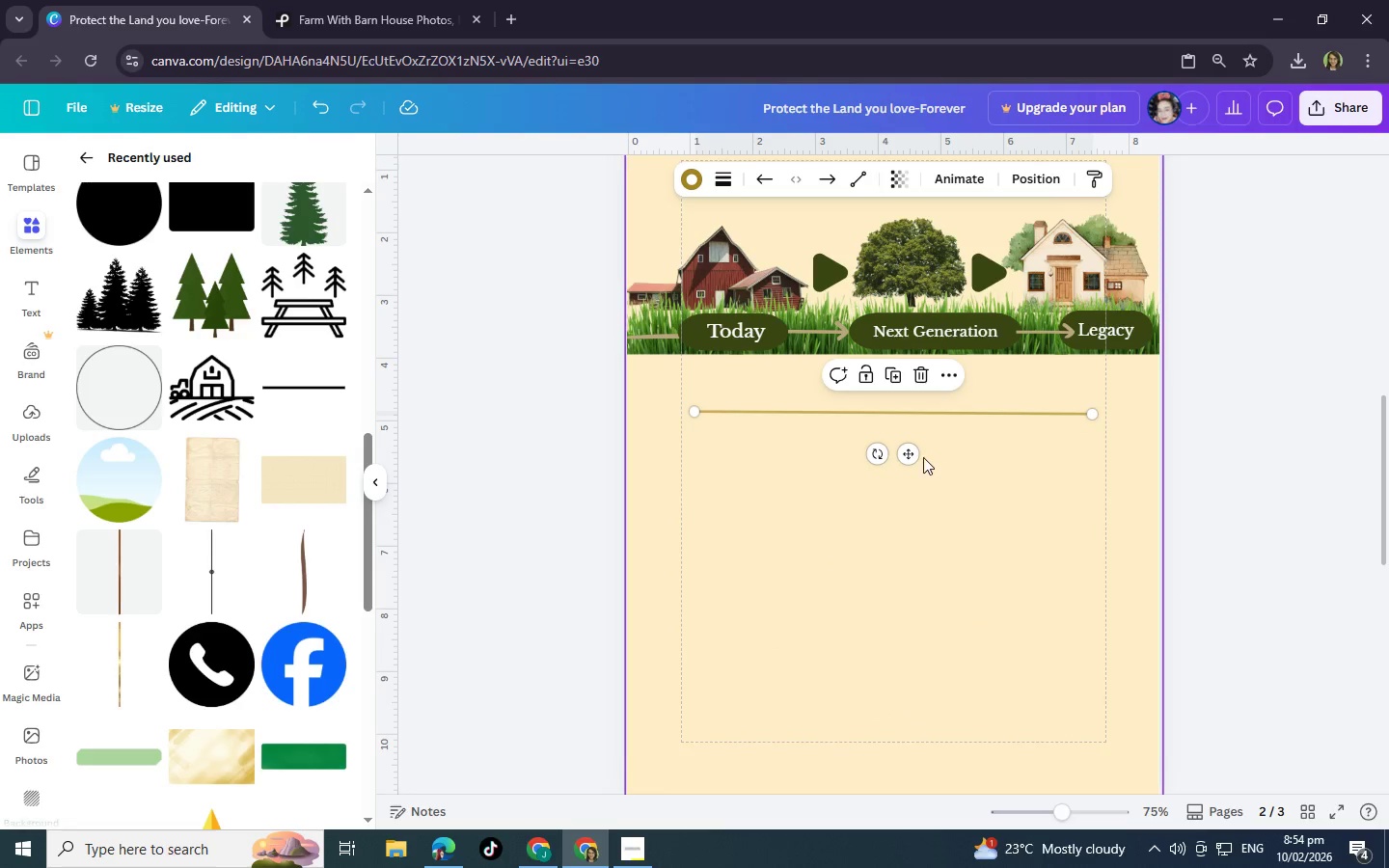 
left_click([932, 412])
 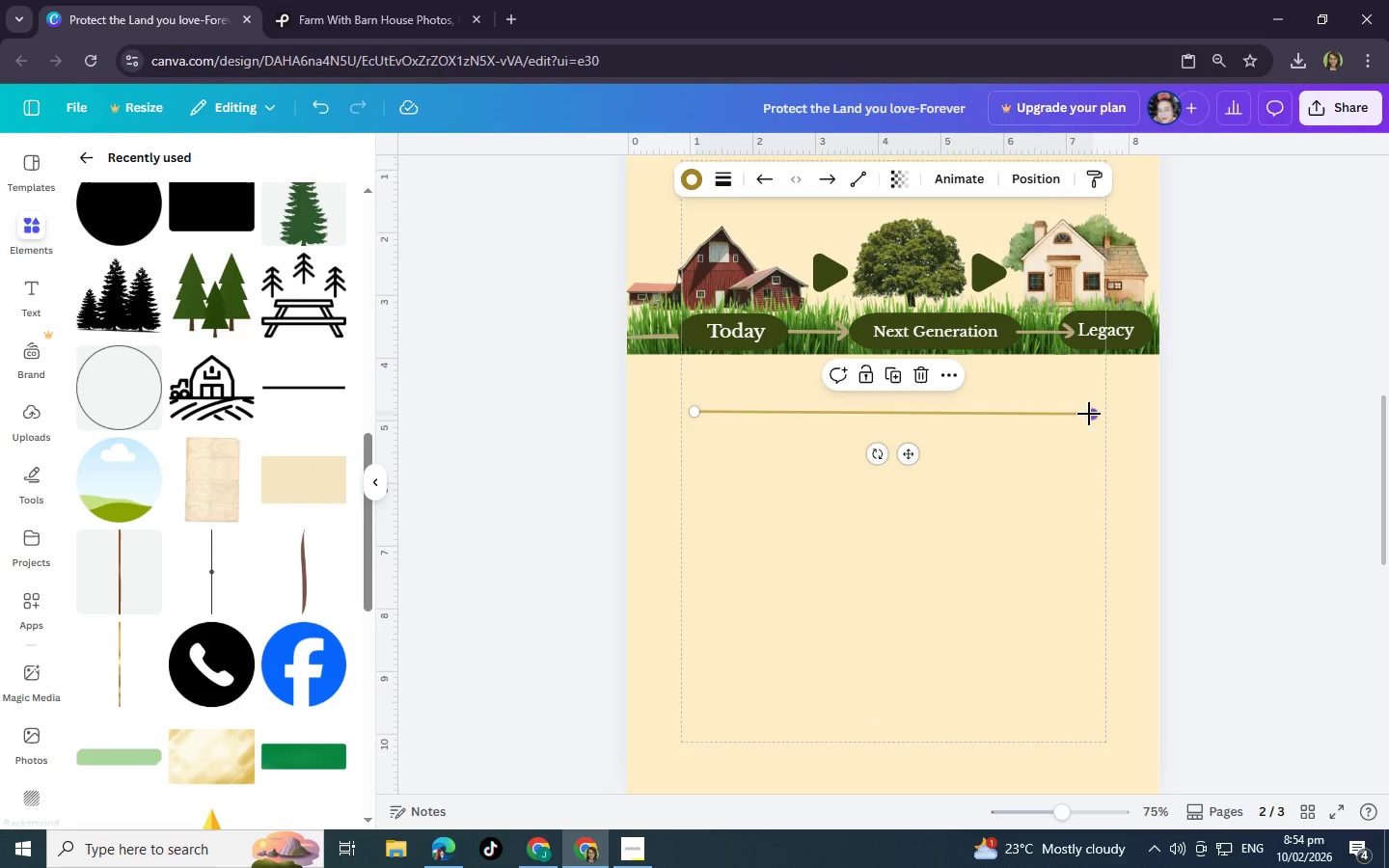 
left_click_drag(start_coordinate=[1089, 414], to_coordinate=[1088, 409])
 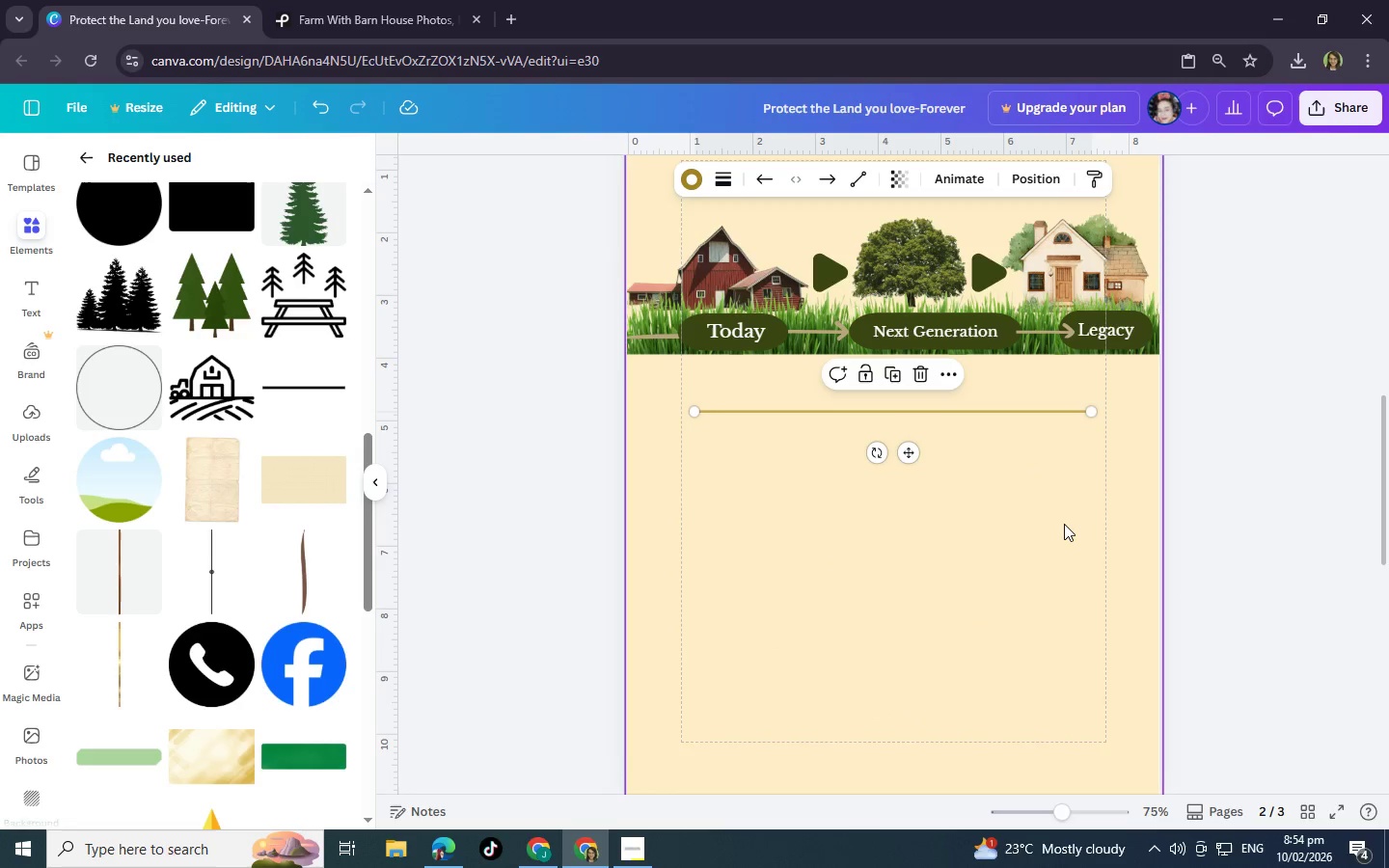 
left_click([1064, 524])
 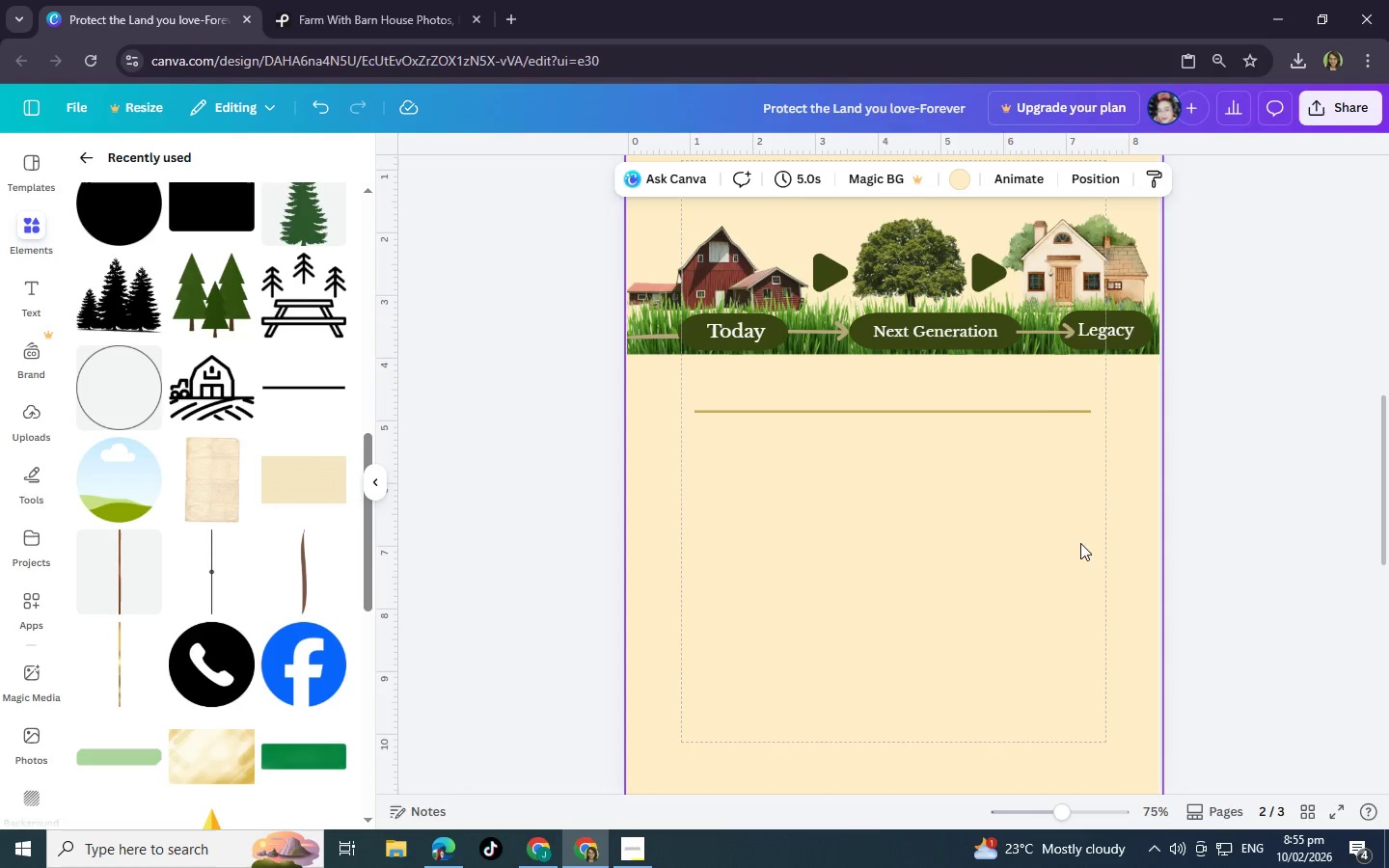 
wait(15.09)
 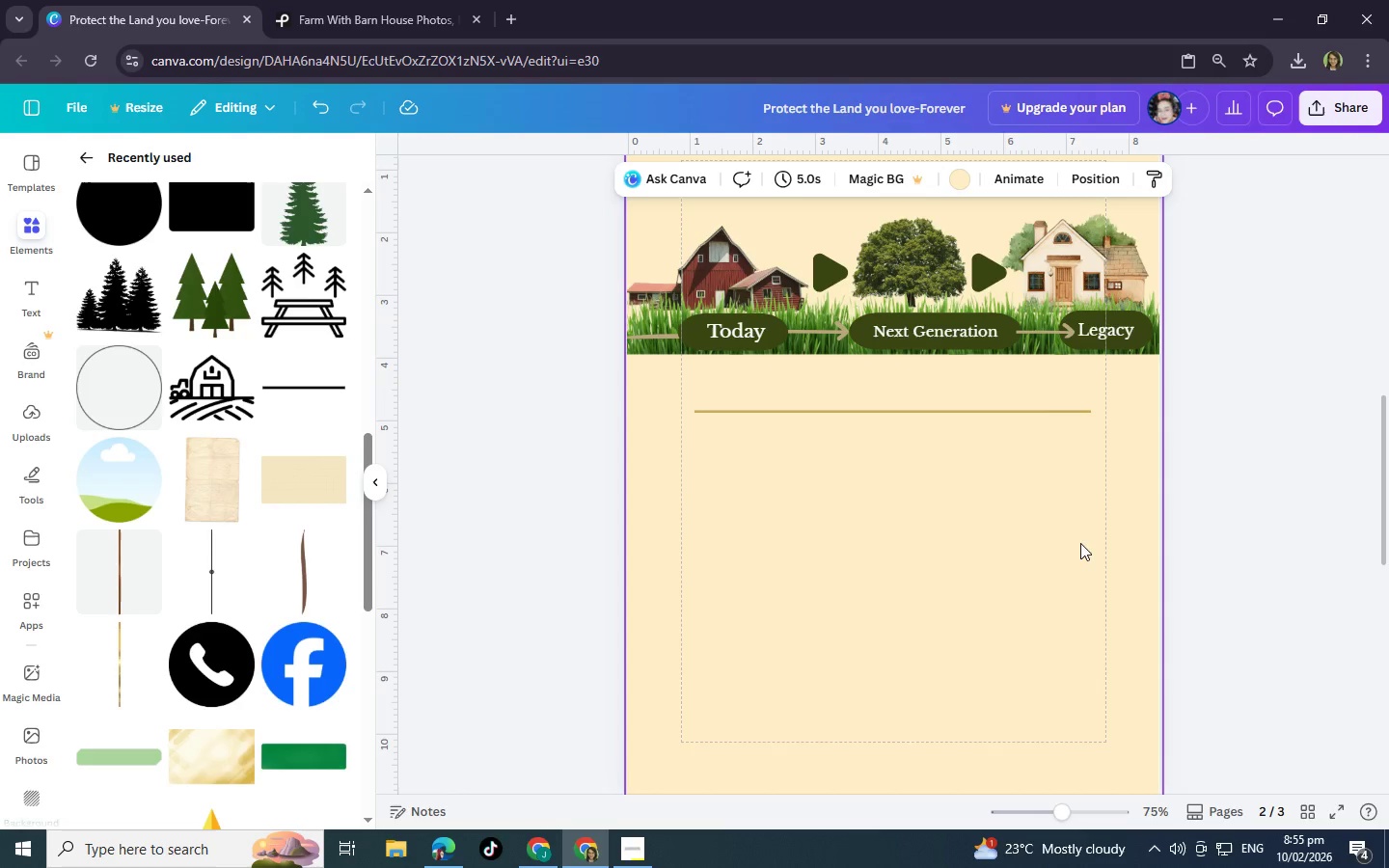 
left_click([650, 338])
 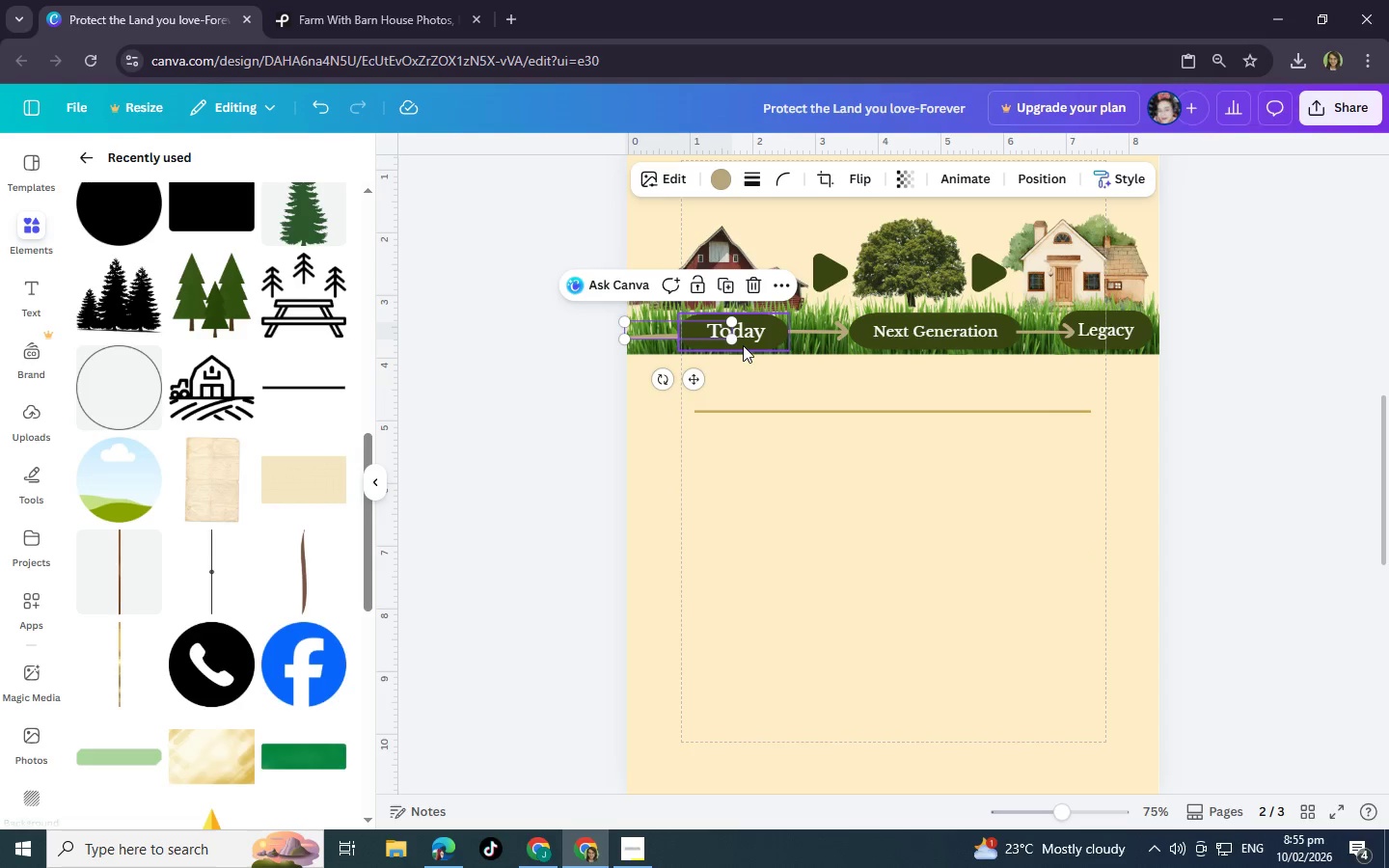 
left_click_drag(start_coordinate=[732, 341], to_coordinate=[674, 355])
 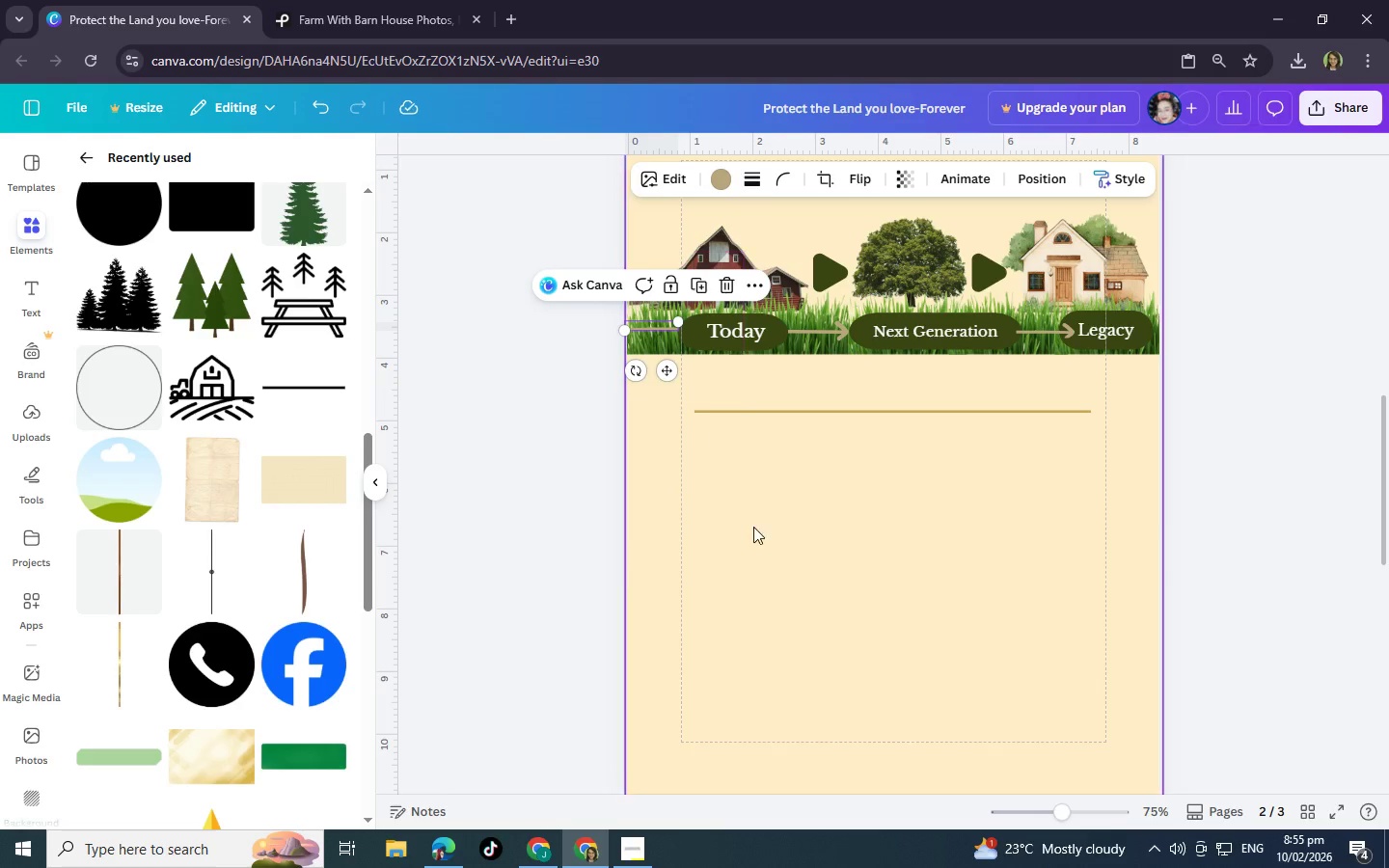 
left_click([776, 573])
 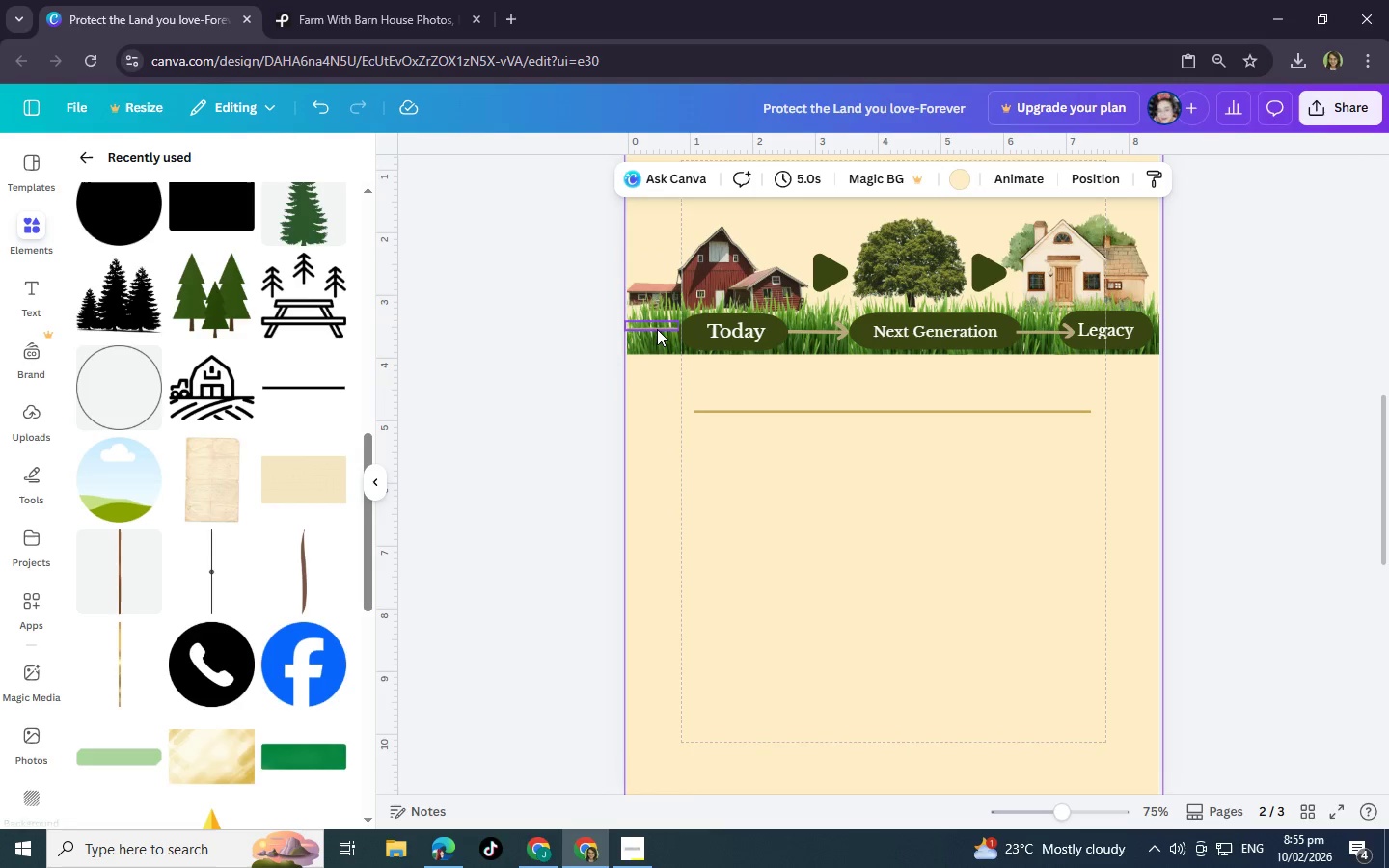 
left_click([656, 328])
 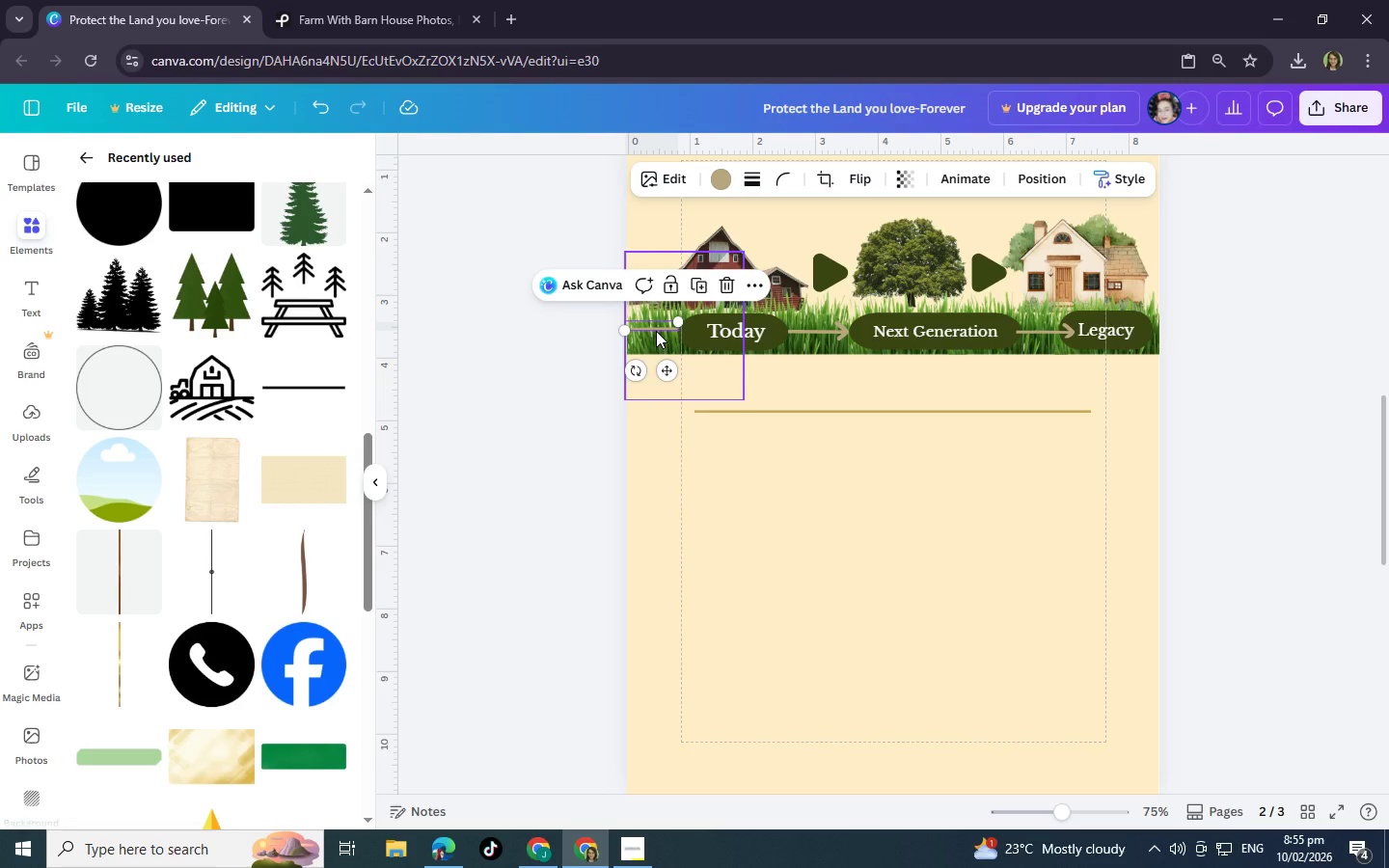 
key(Control+Z)
 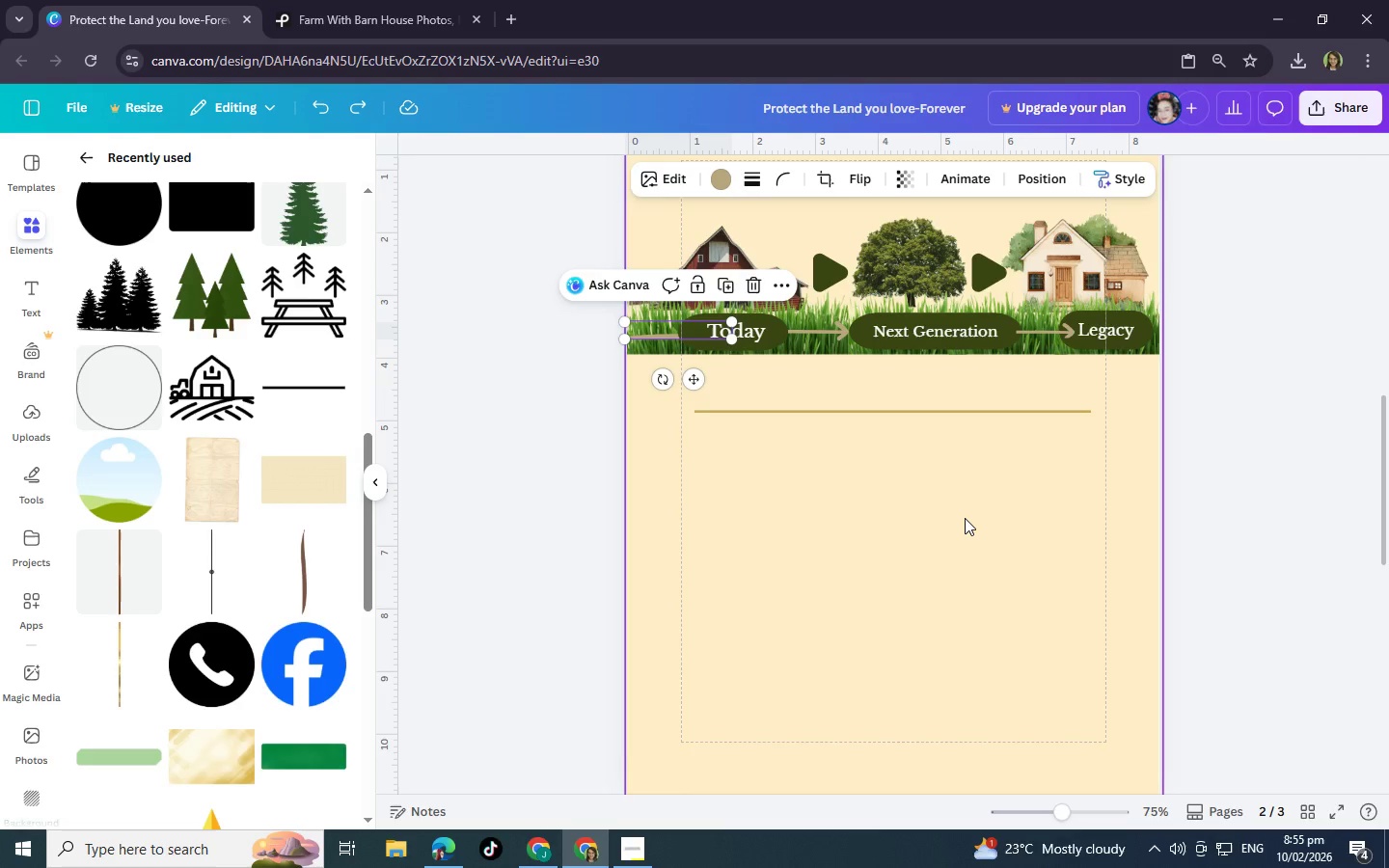 
left_click([965, 518])
 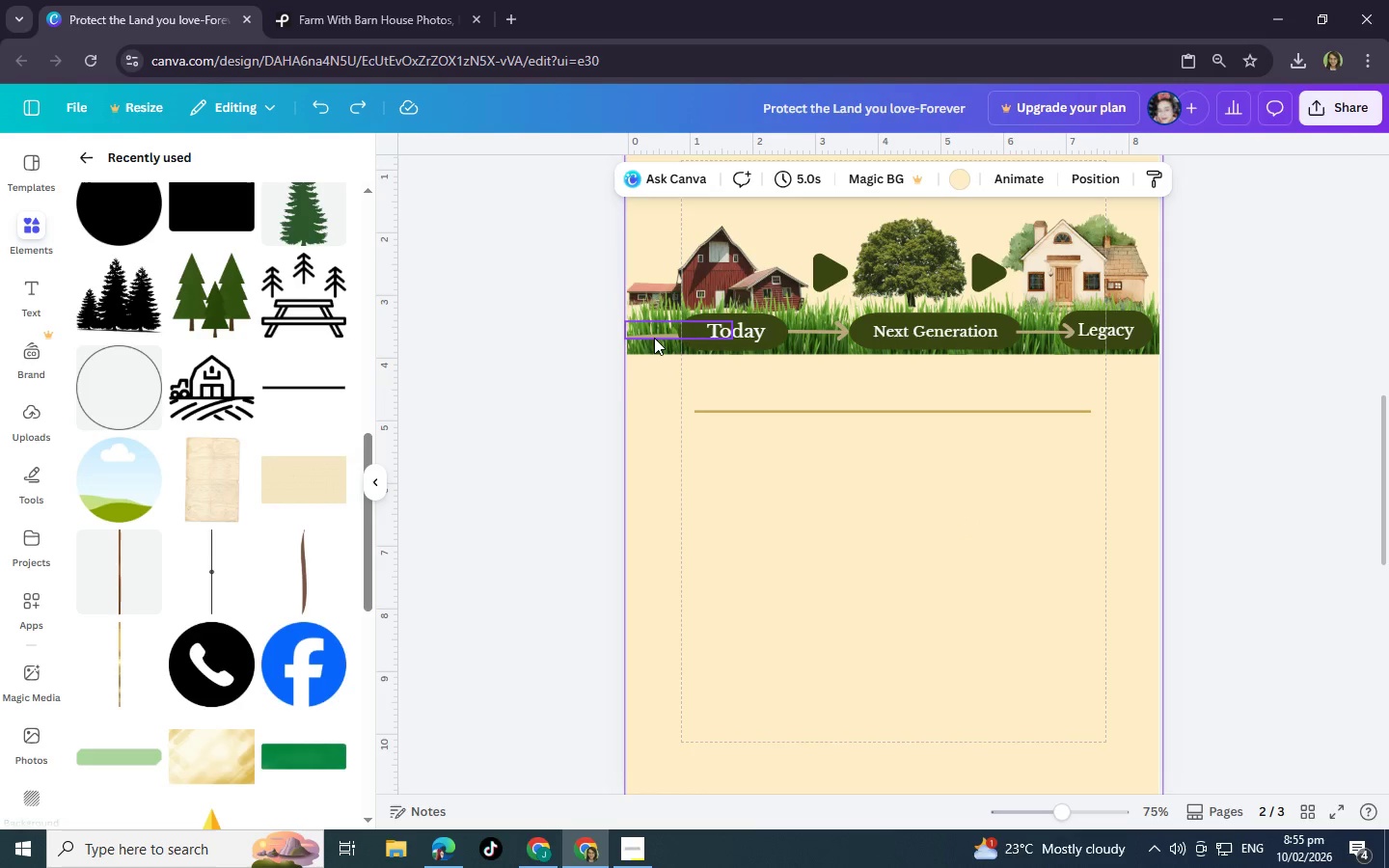 
left_click([651, 334])
 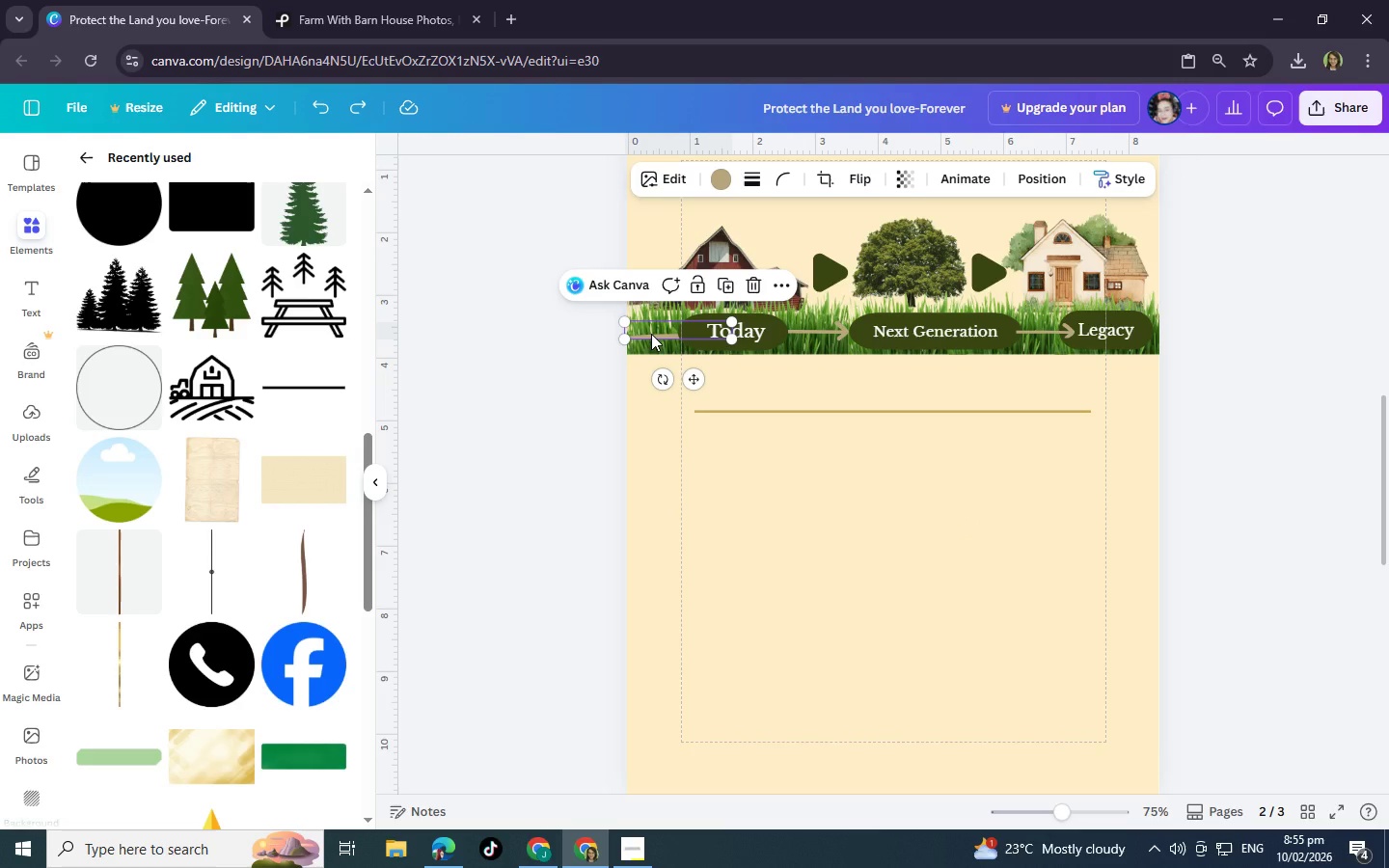 
key(Control+C)
 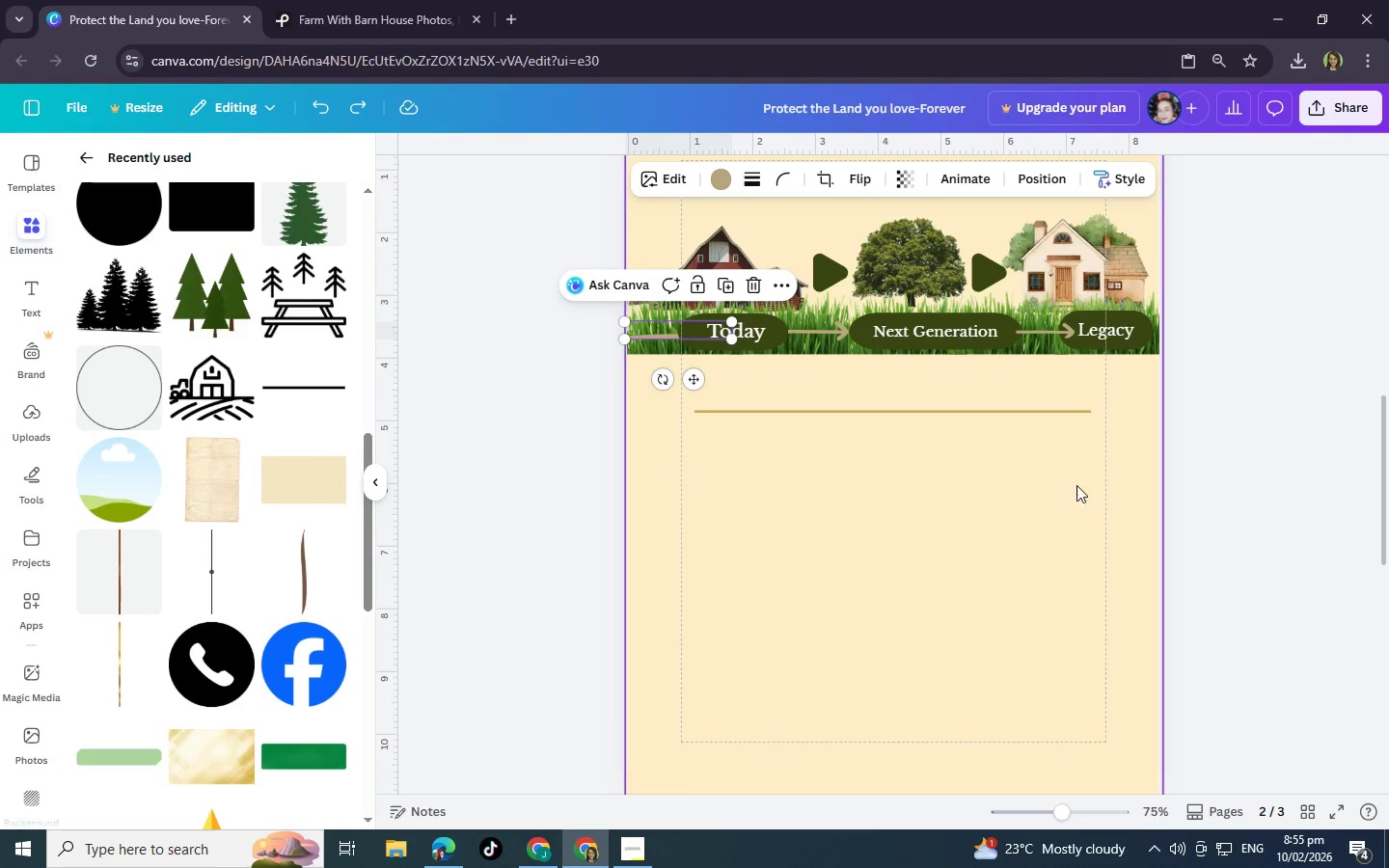 
left_click([1076, 502])
 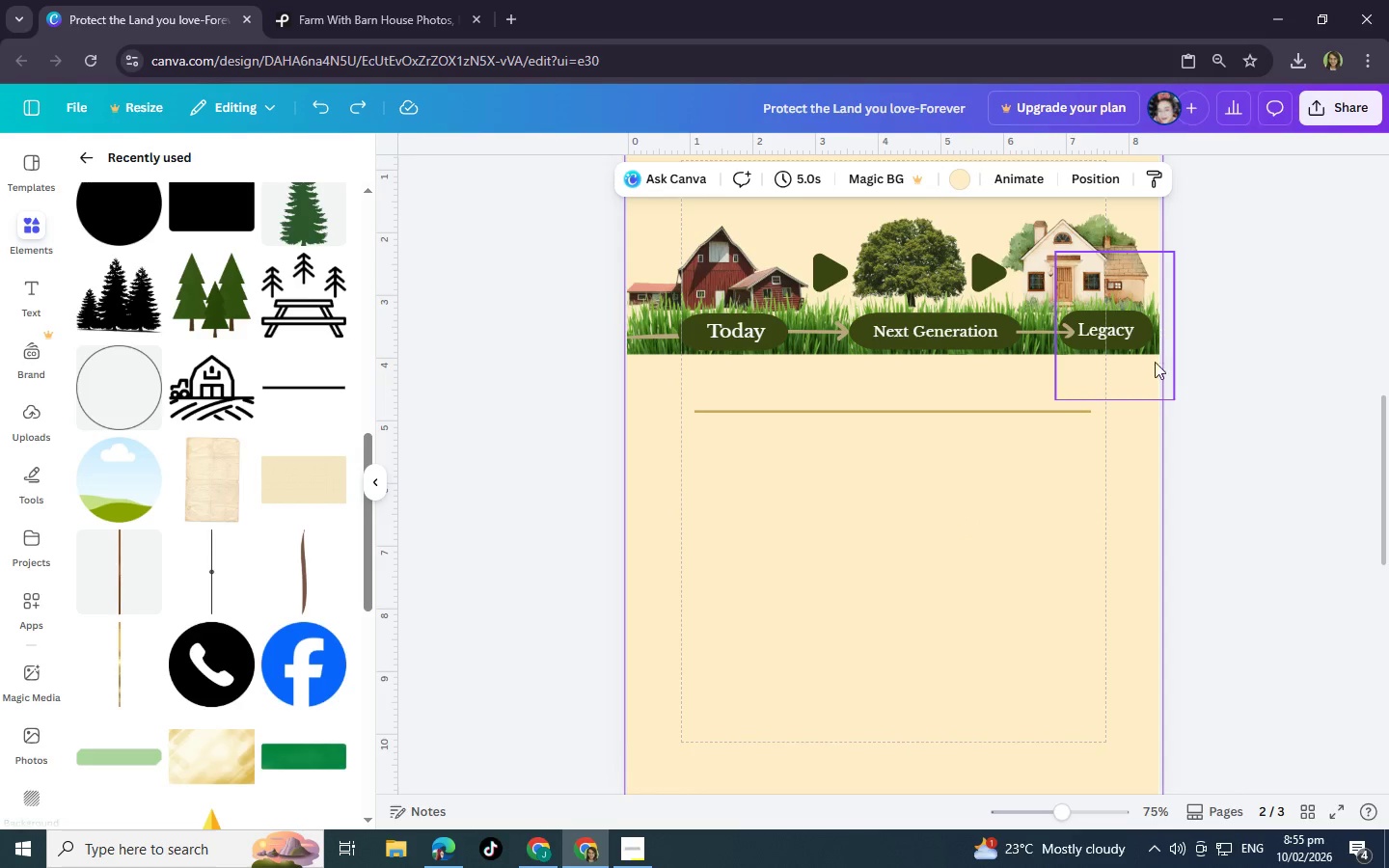 
key(Control+V)
 